 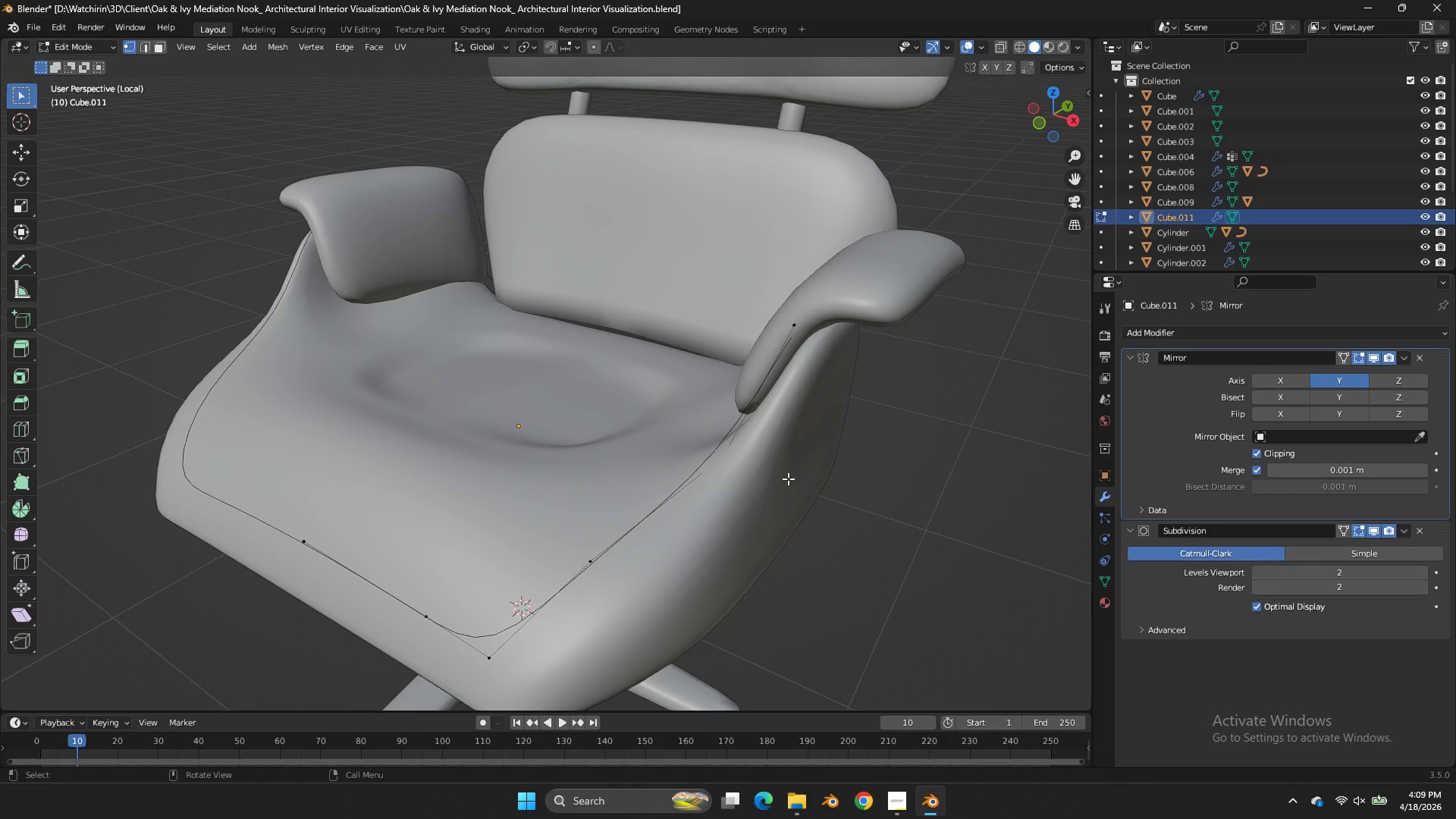 
key(A)
 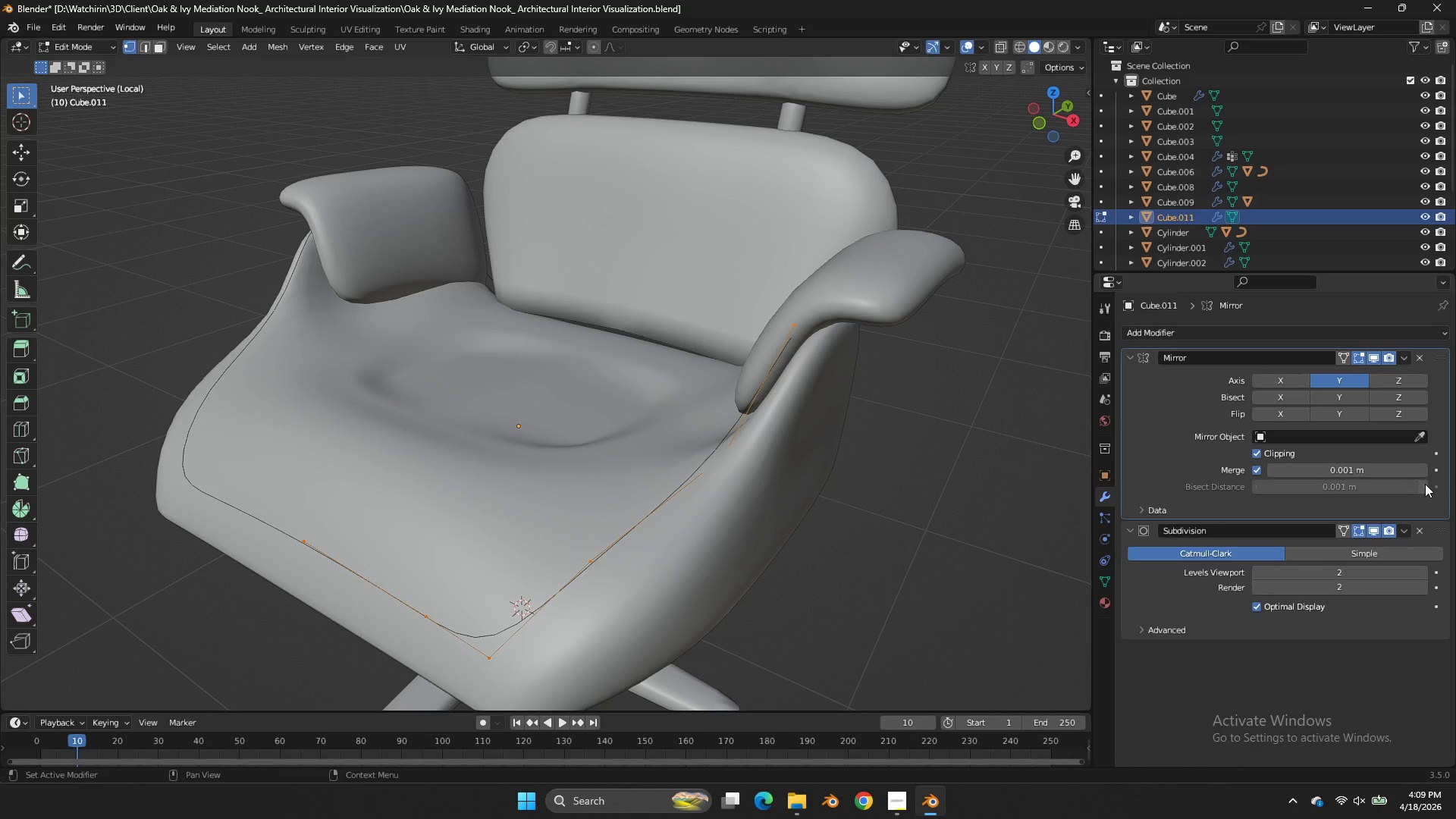 
double_click([1426, 357])
 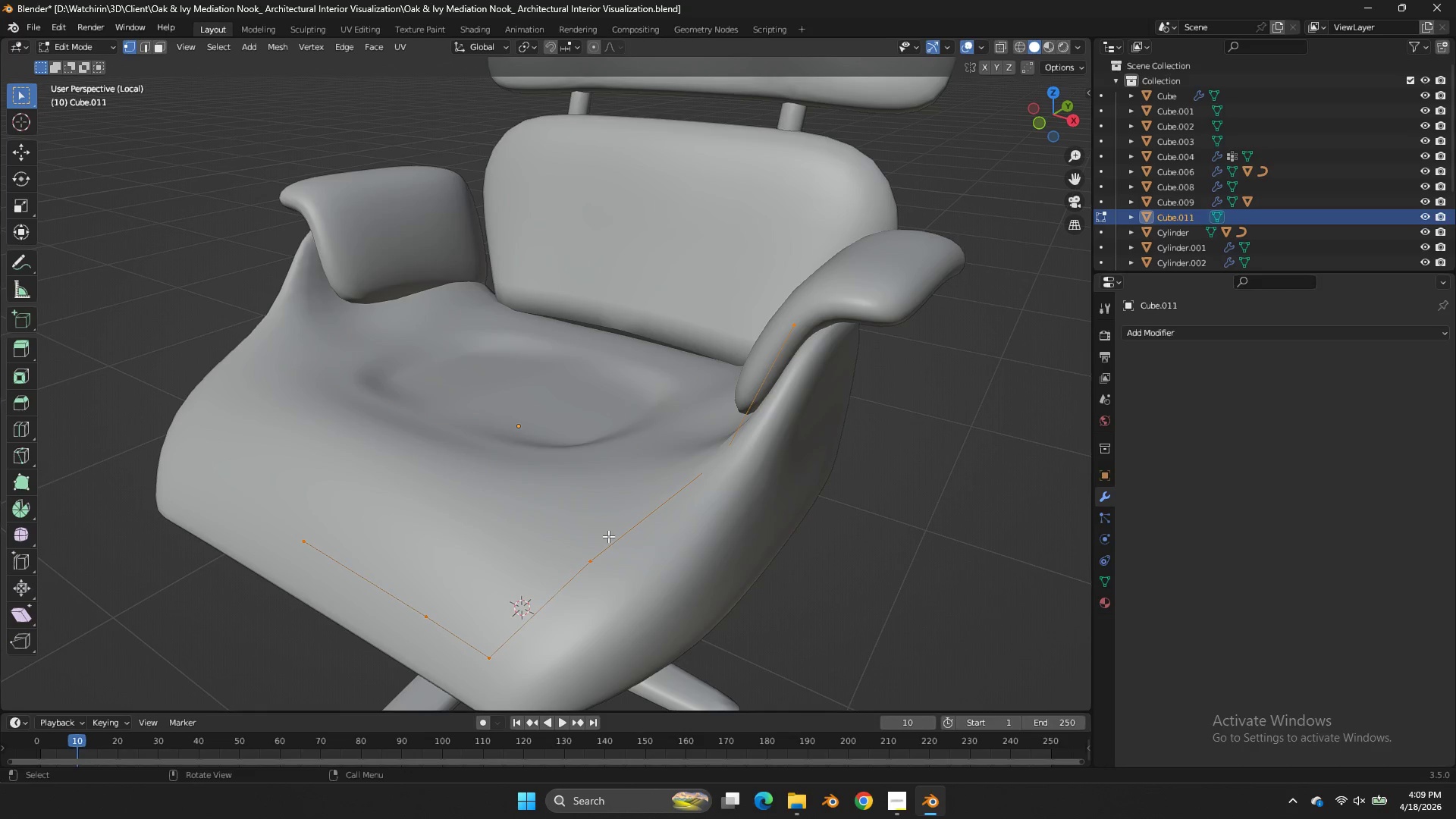 
key(Tab)
 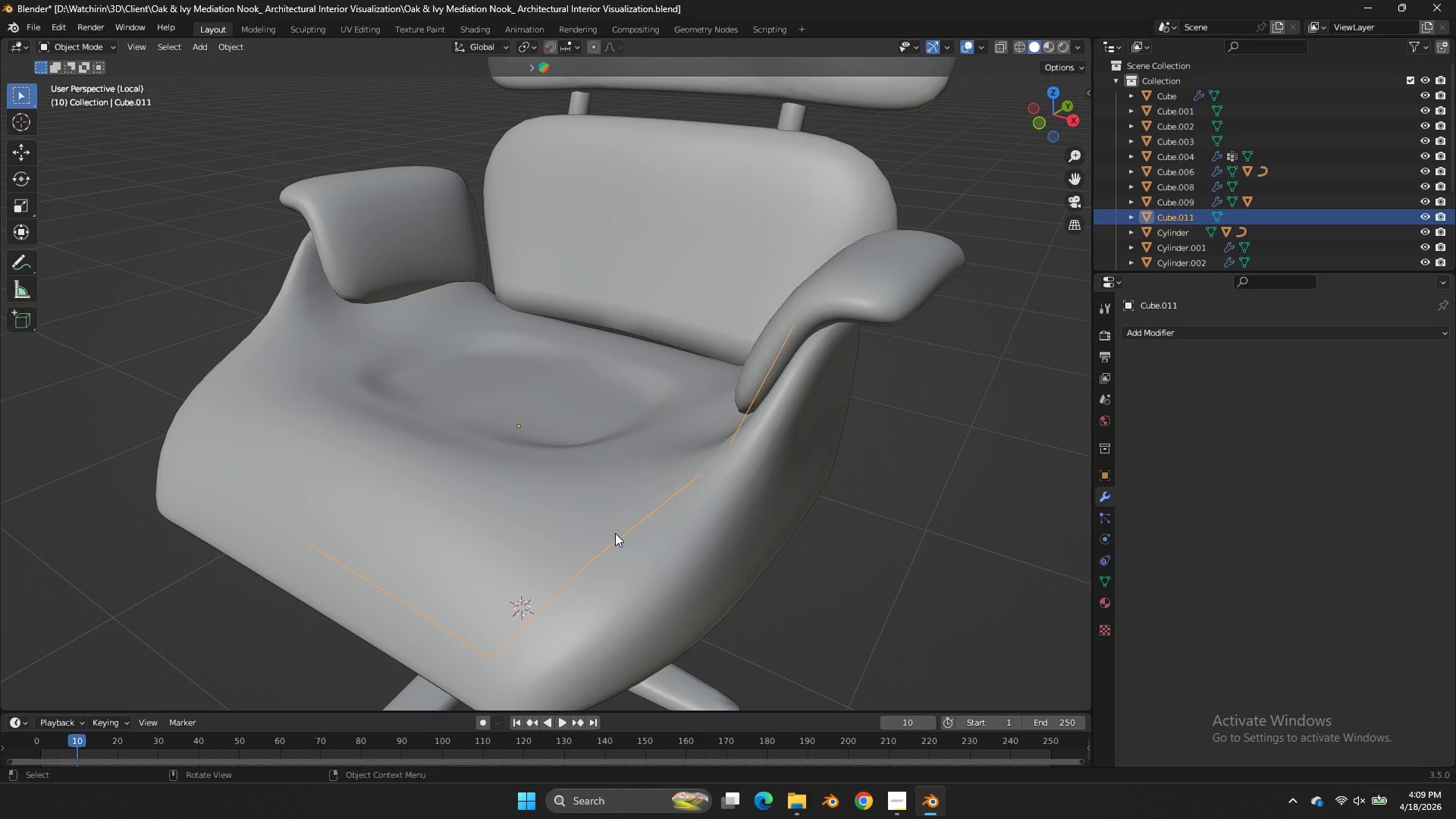 
key(Tab)
 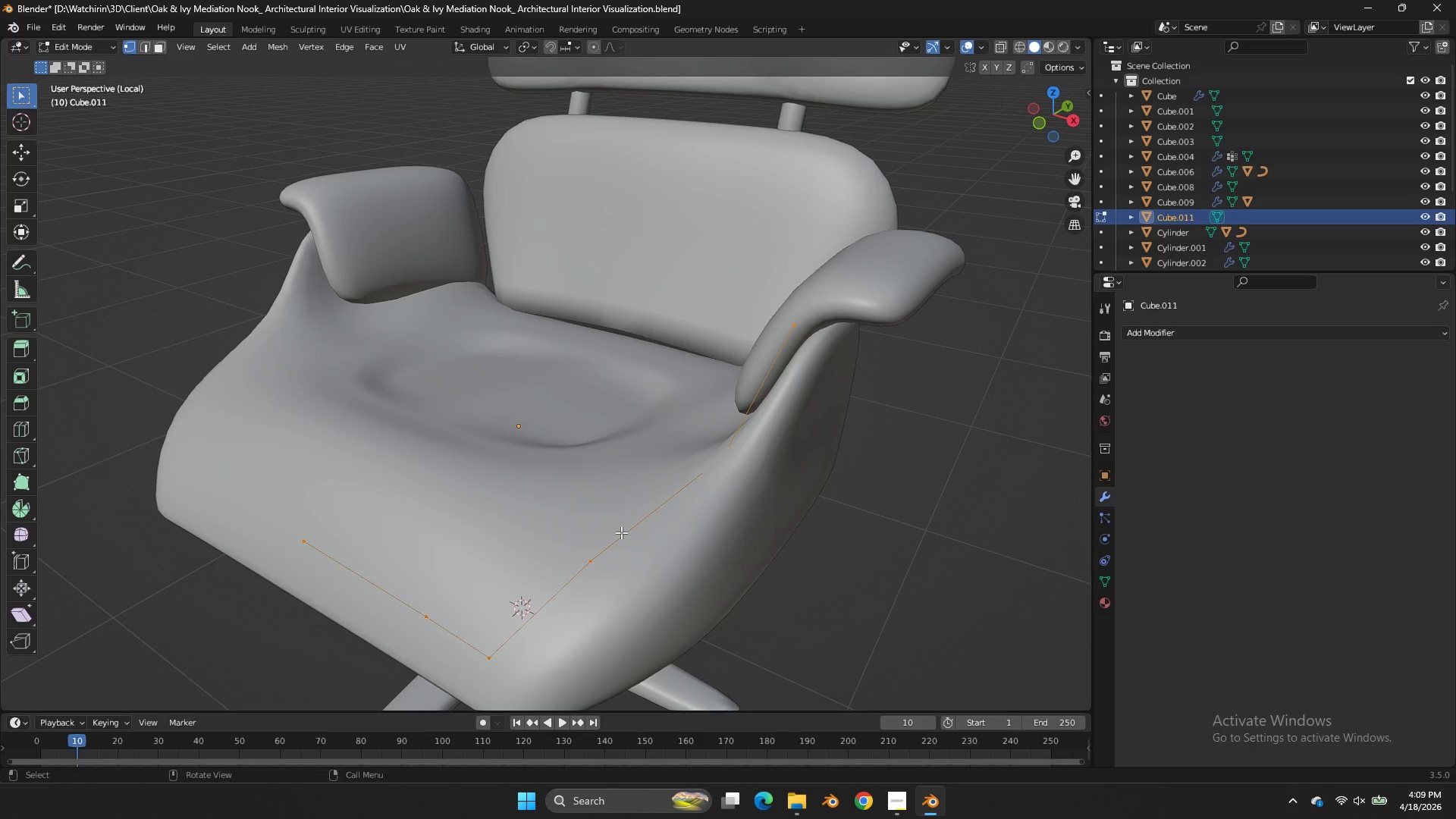 
key(P)
 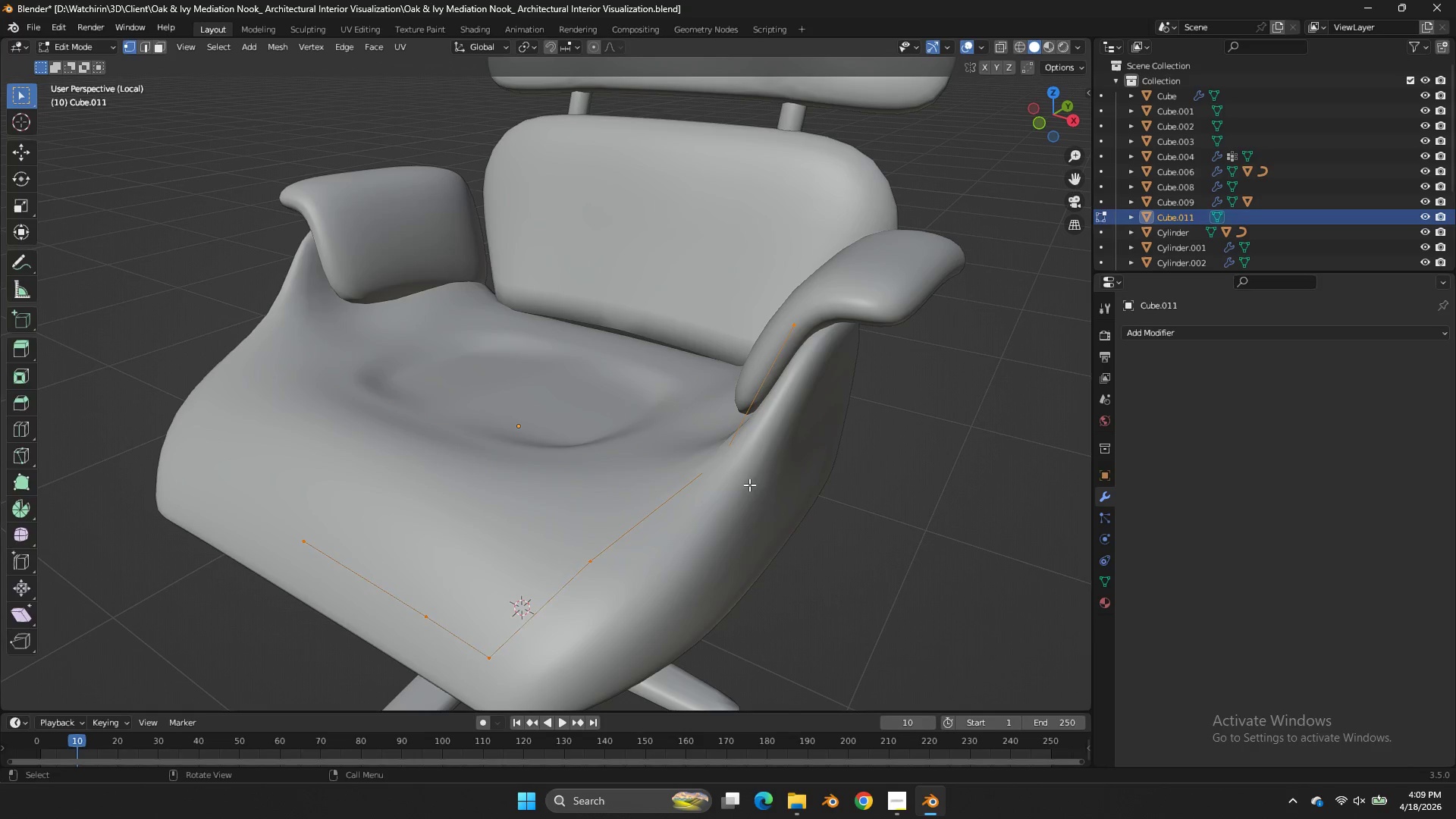 
key(Tab)
 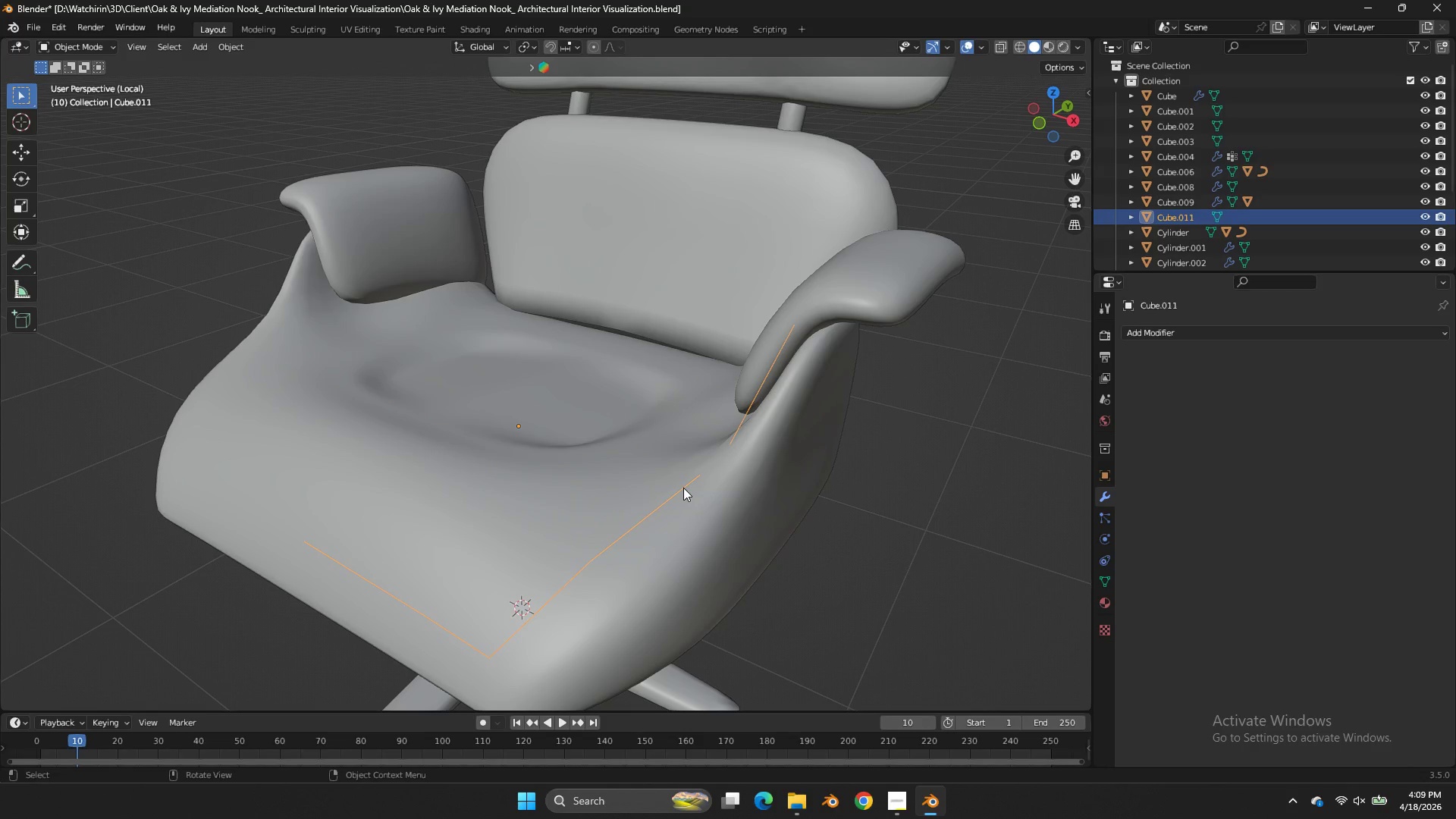 
left_click([683, 488])
 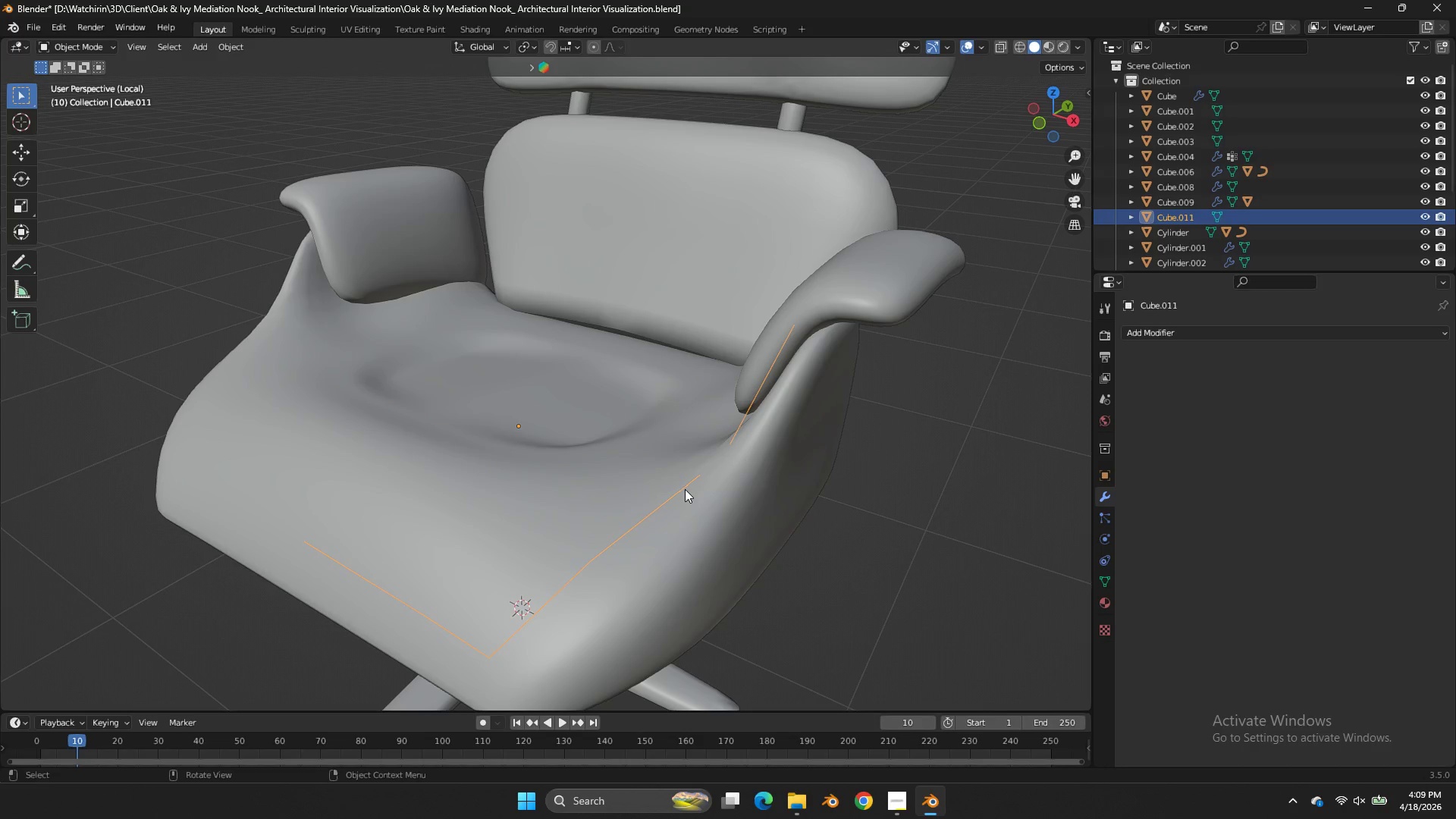 
right_click([685, 489])
 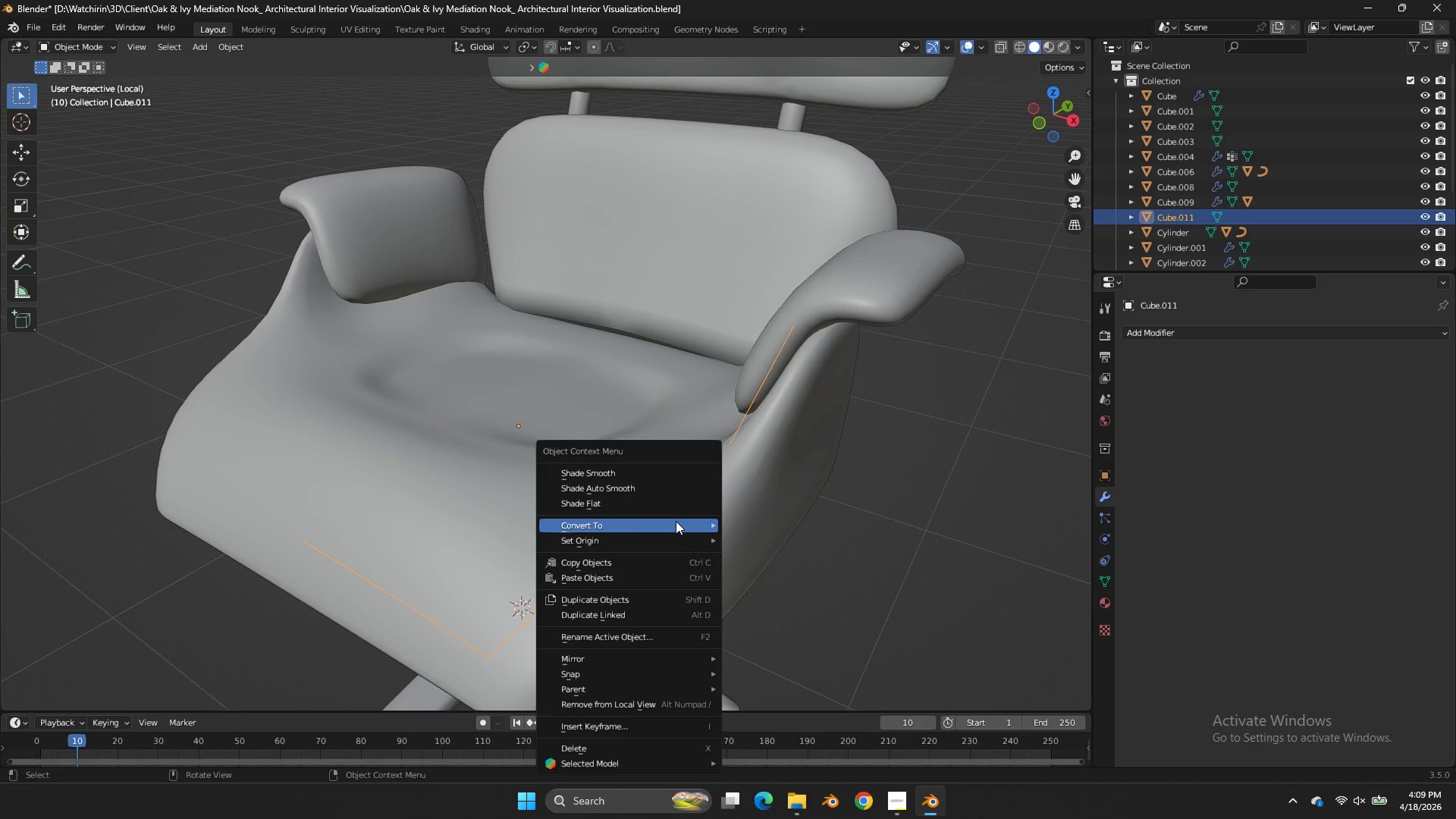 
left_click([676, 521])
 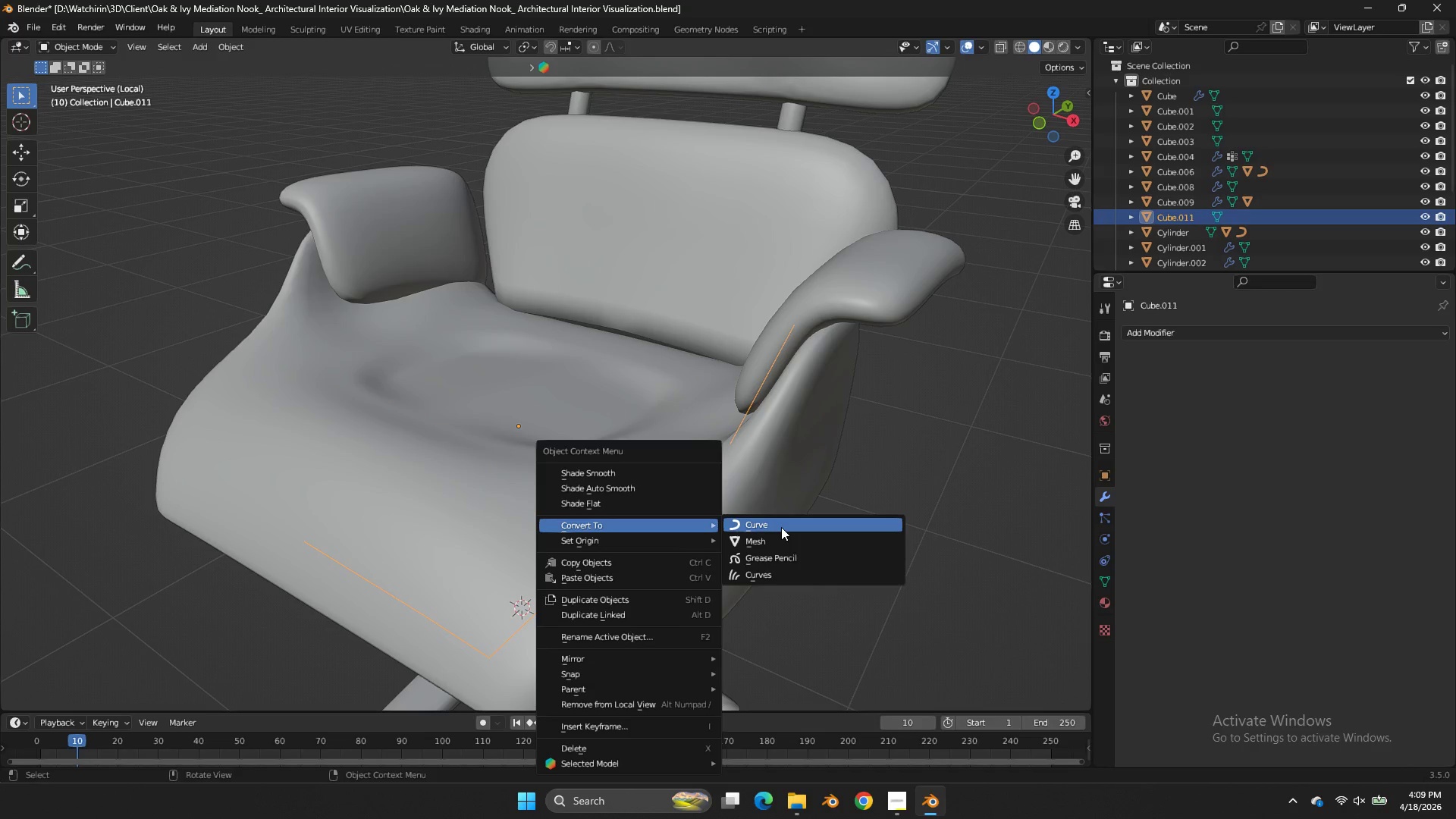 
left_click([781, 527])
 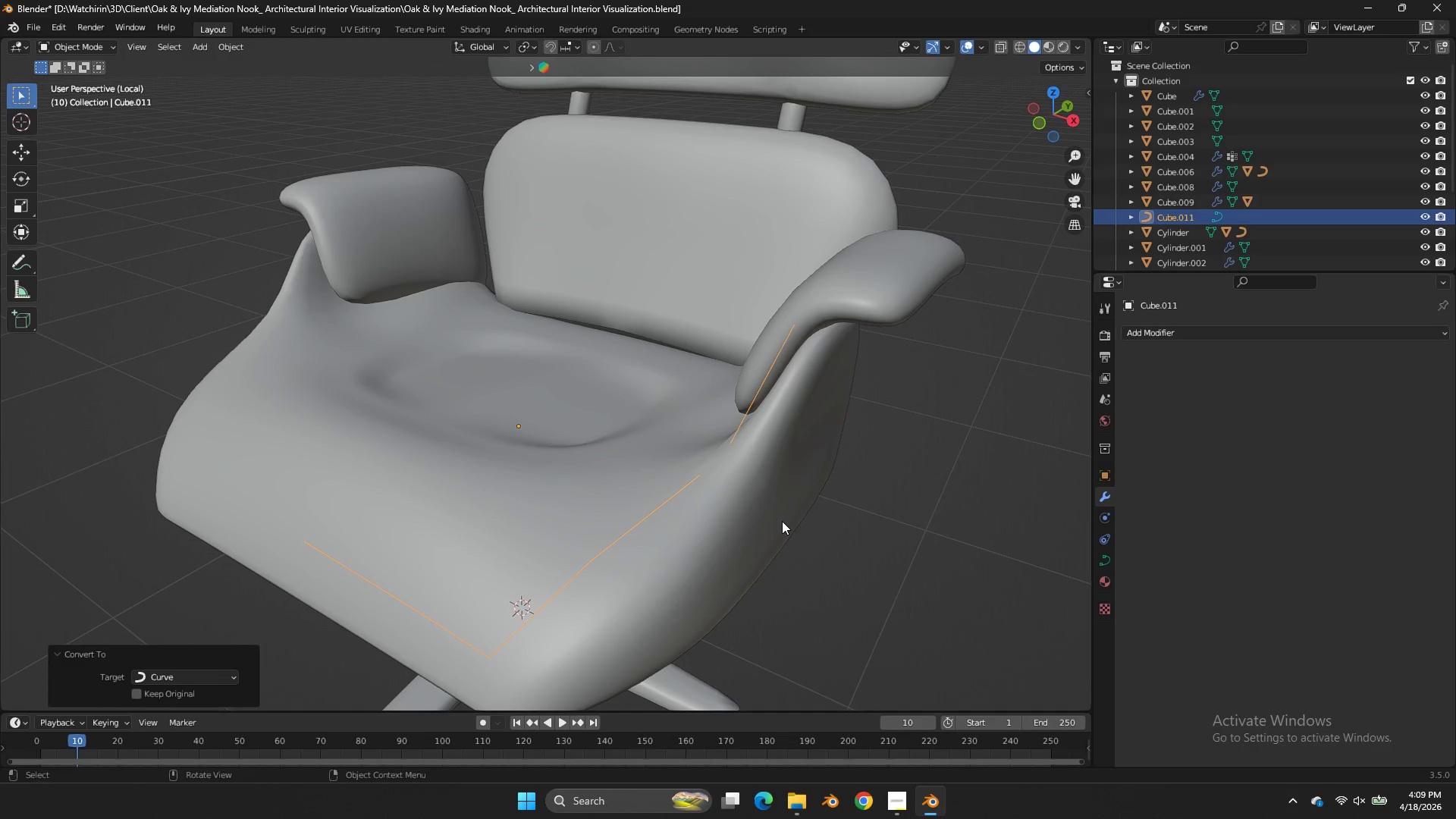 
key(Tab)
 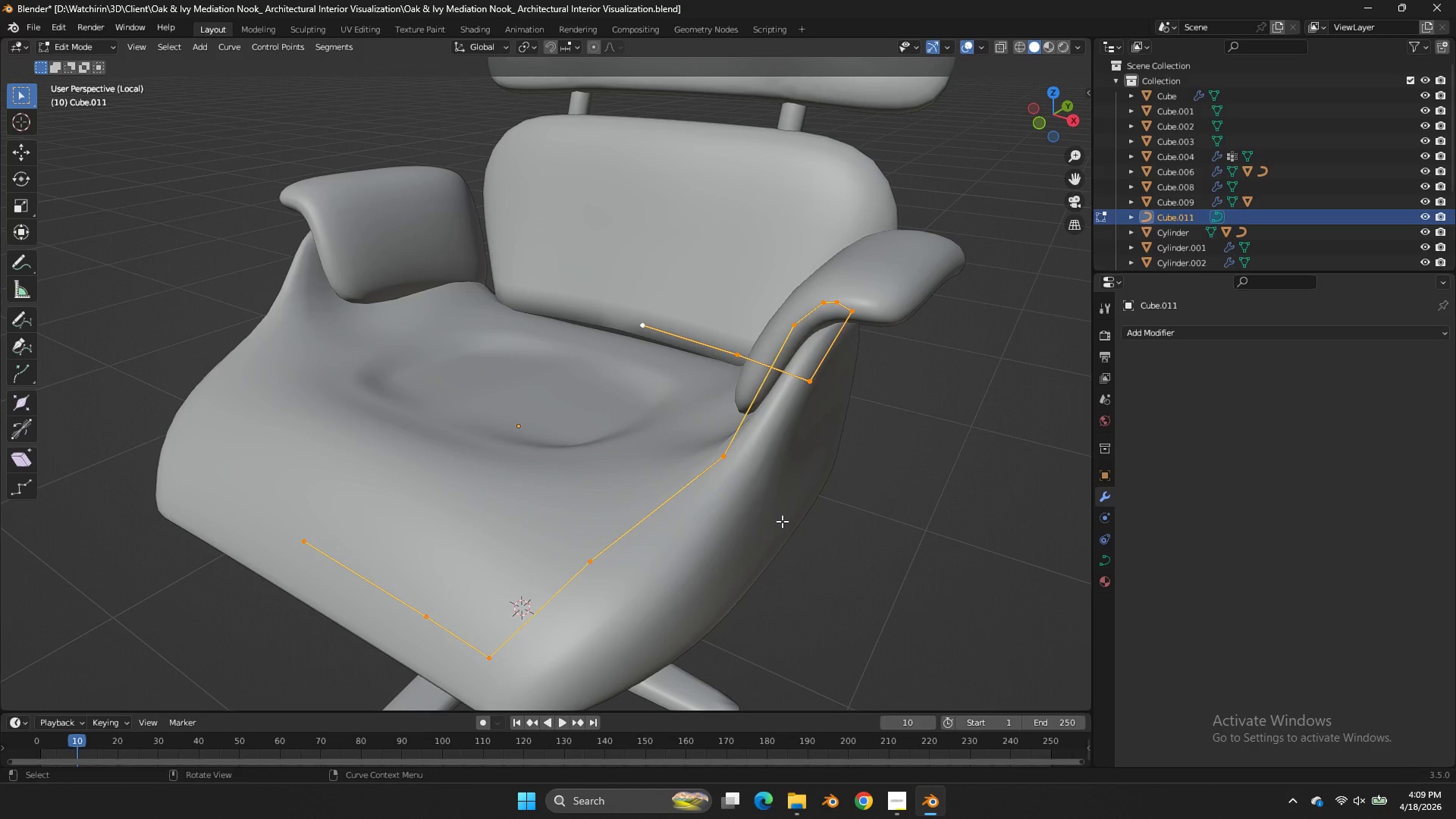 
key(Tab)
 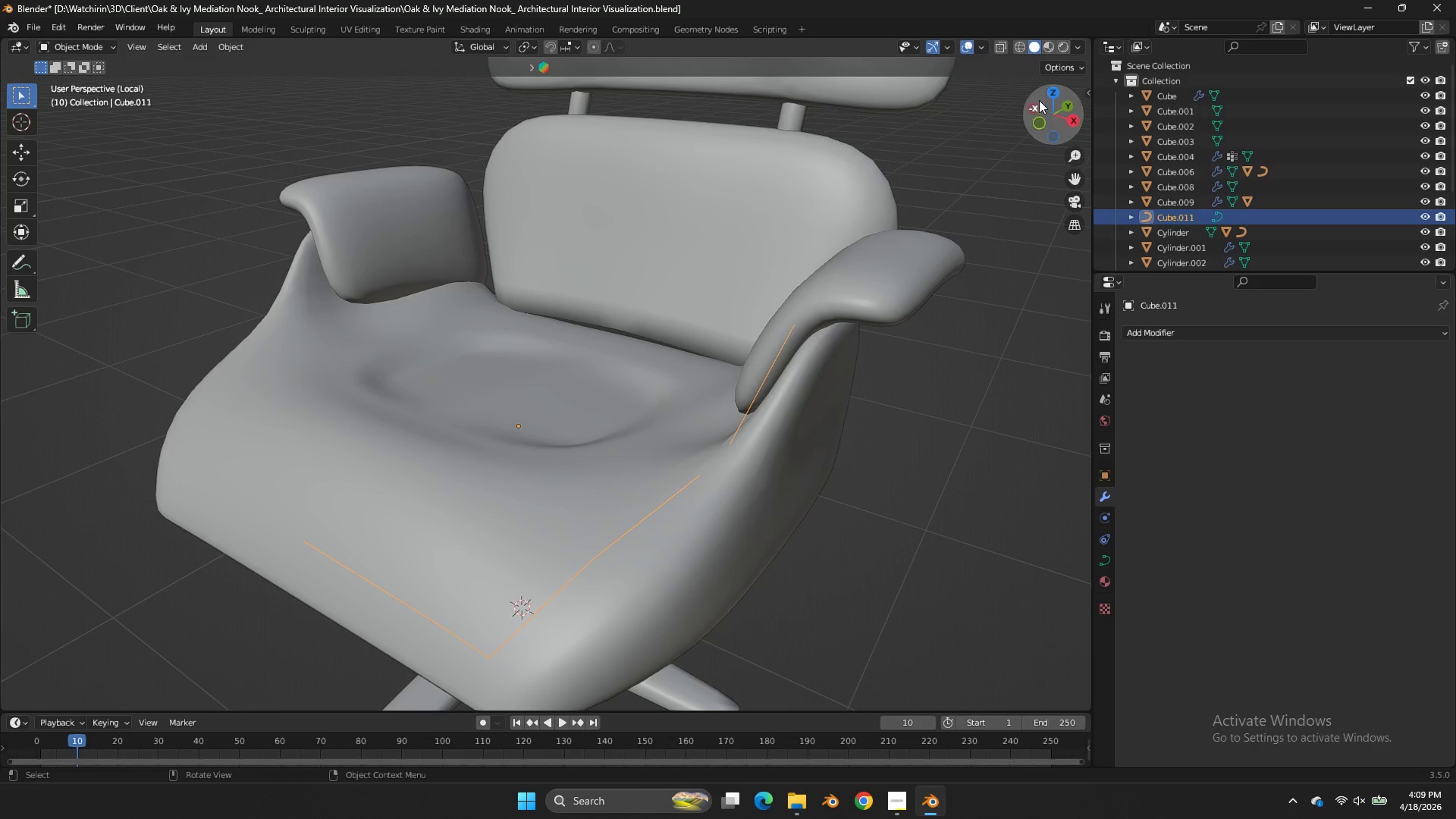 
left_click_drag(start_coordinate=[1039, 99], to_coordinate=[91, 65])
 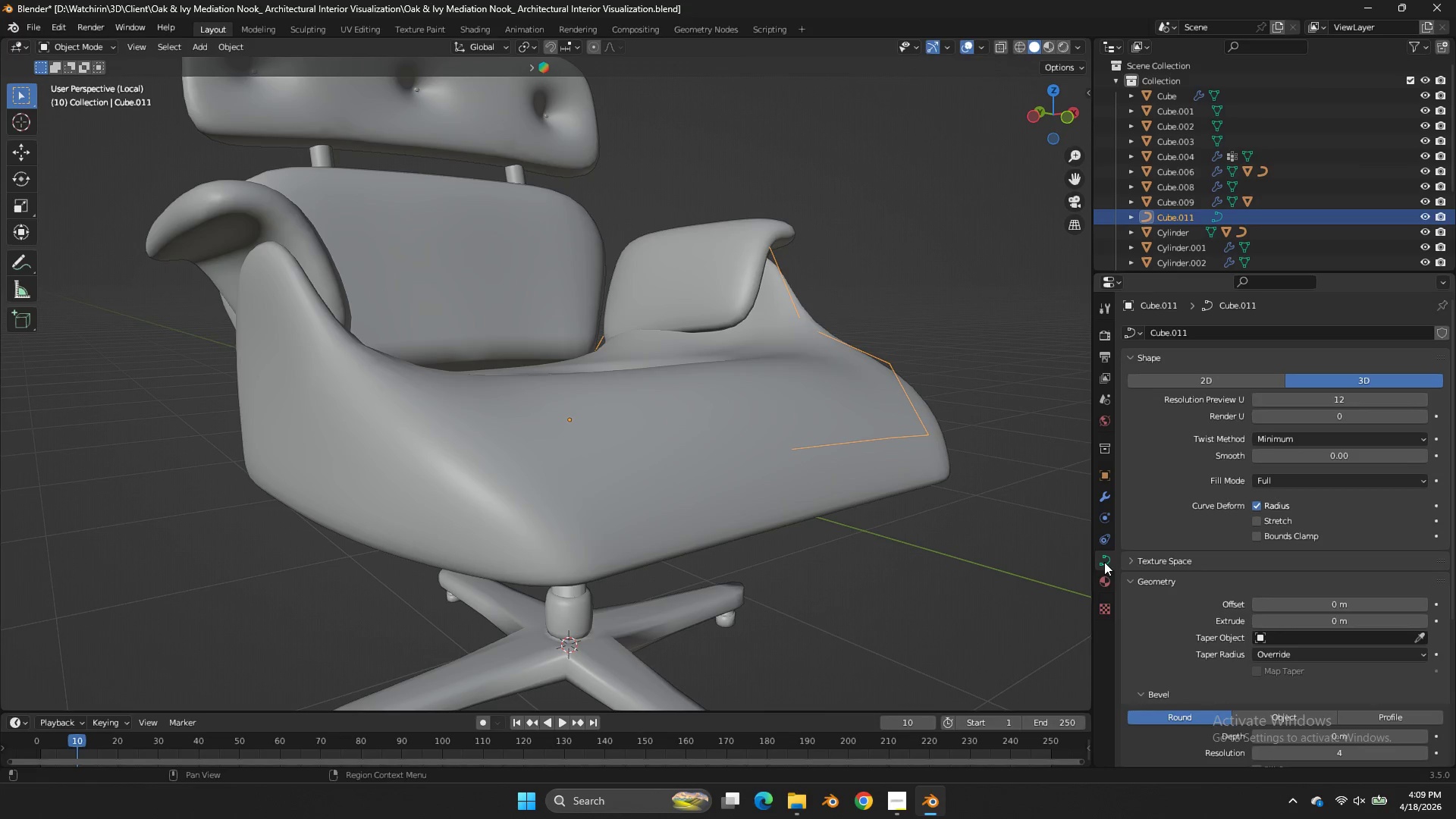 
double_click([1103, 576])
 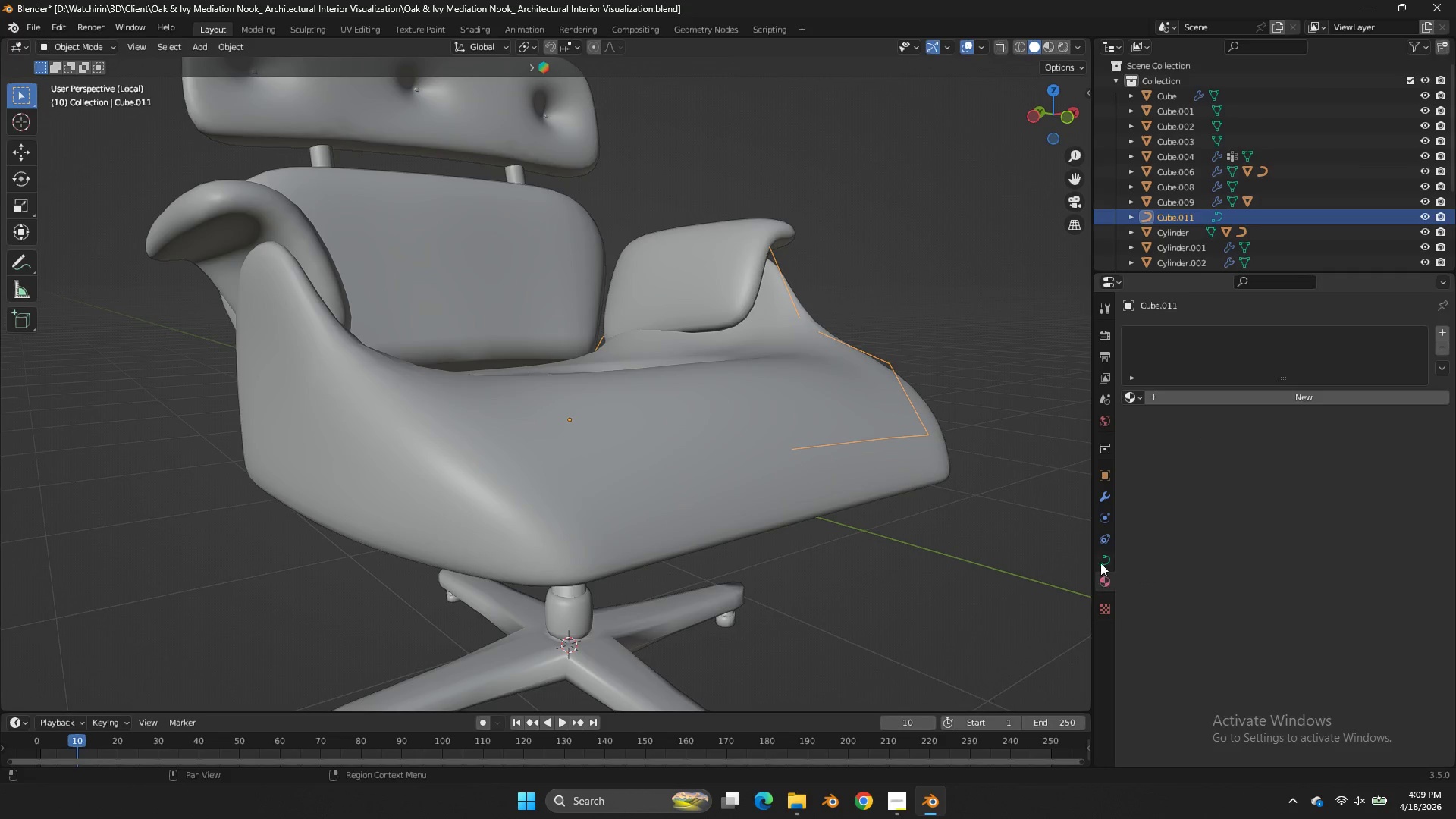 
triple_click([1100, 563])
 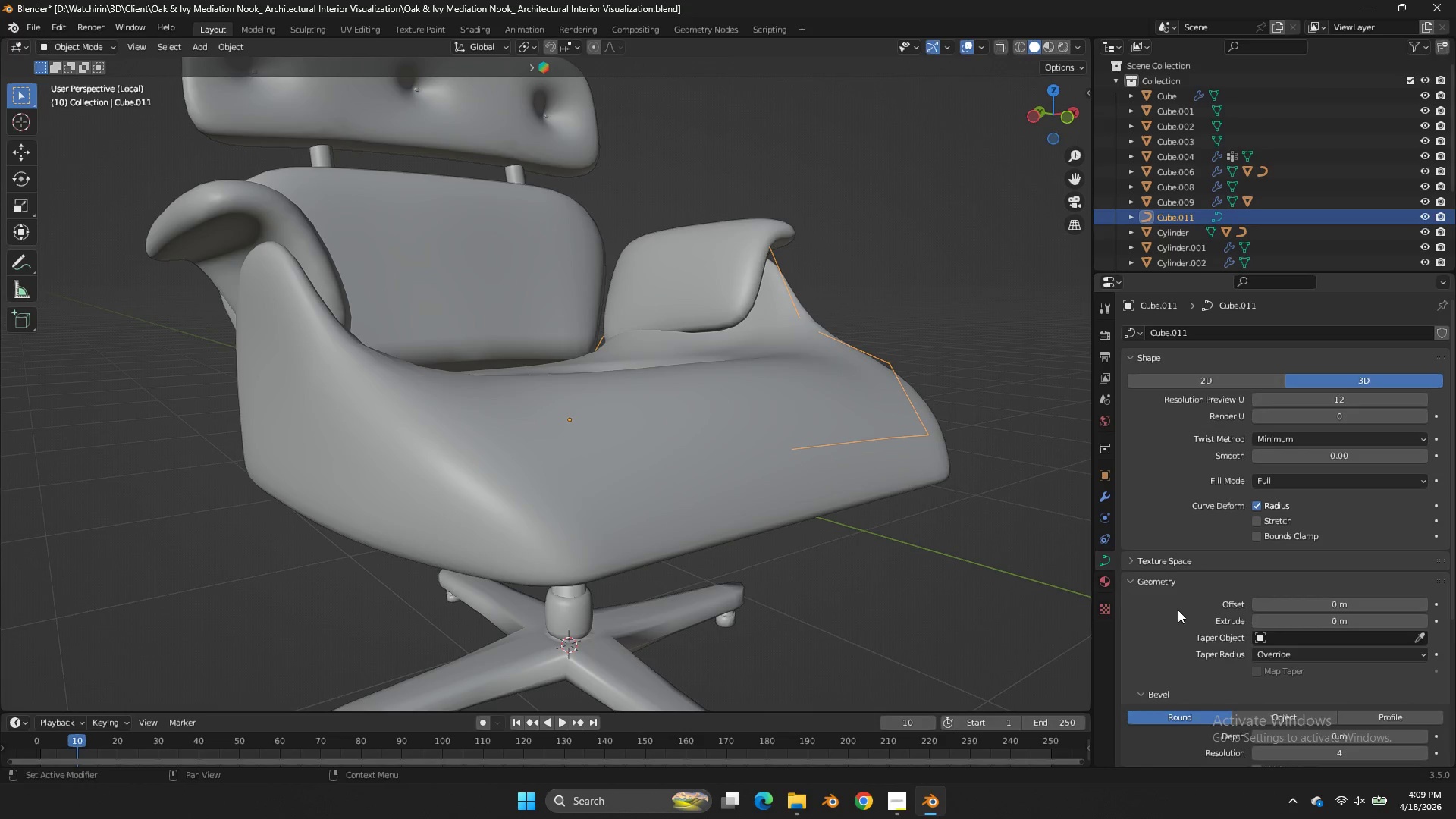 
scroll: coordinate [1209, 613], scroll_direction: down, amount: 5.0
 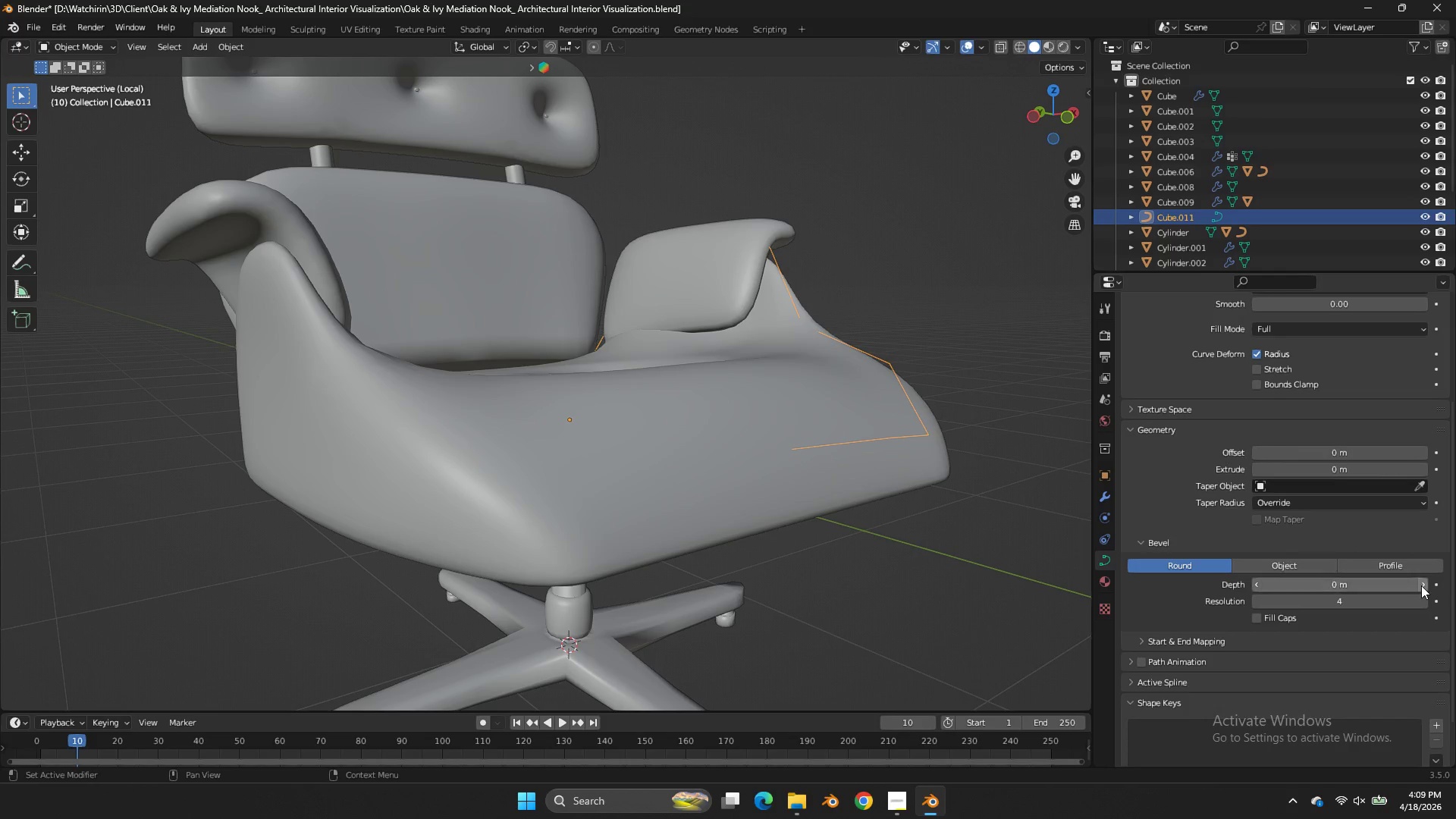 
double_click([1421, 585])
 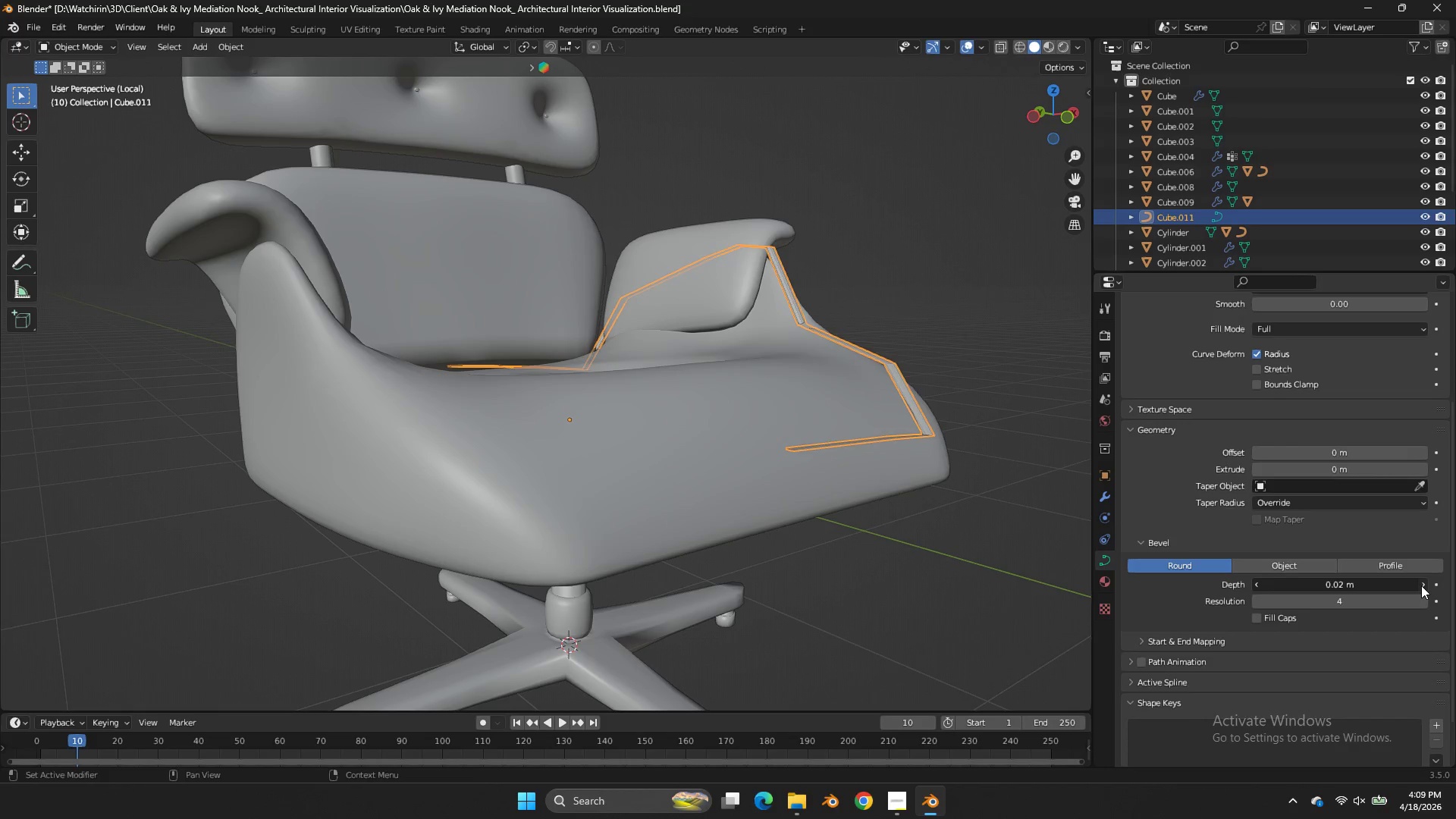 
triple_click([1421, 585])
 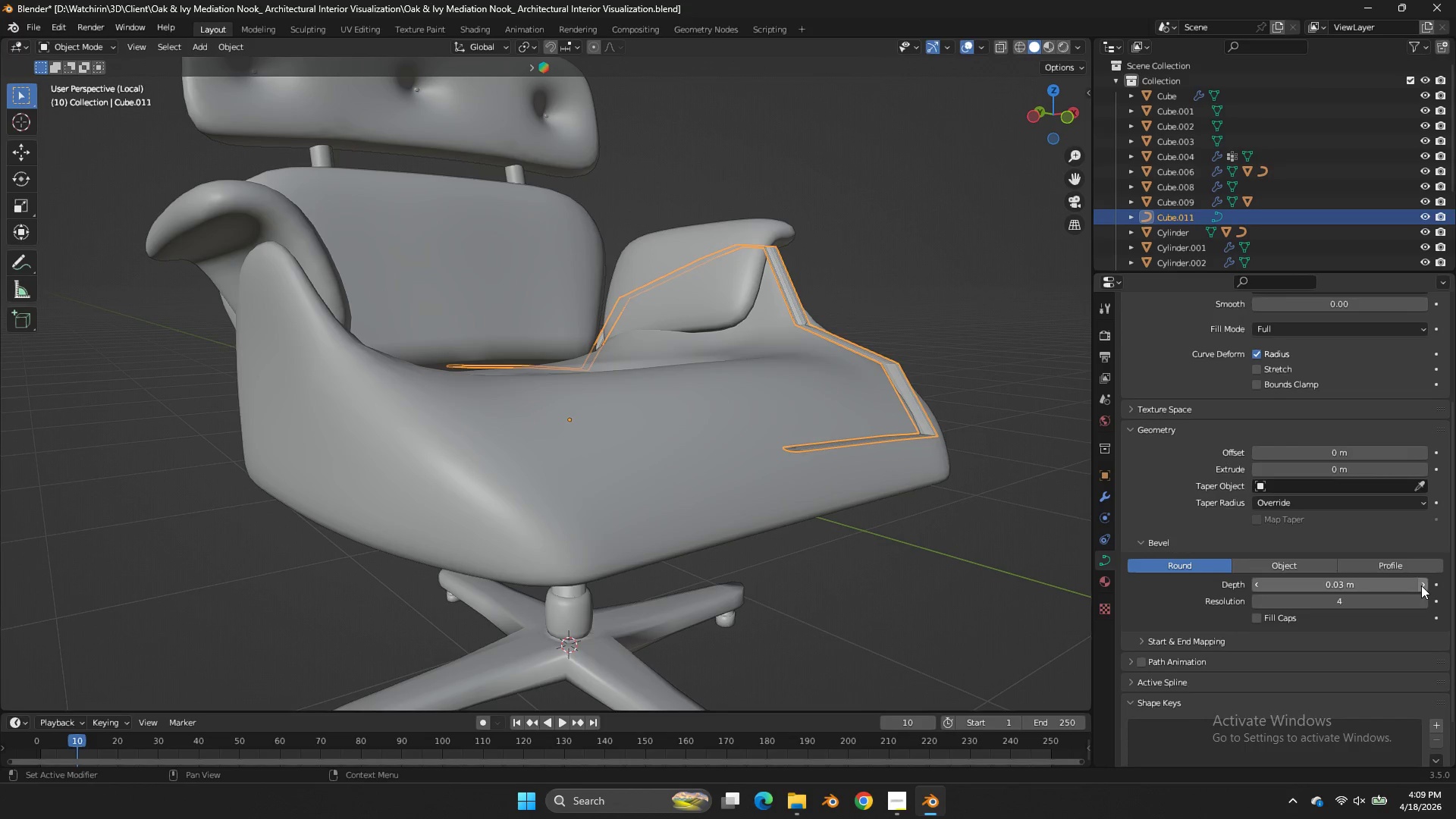 
triple_click([1421, 585])
 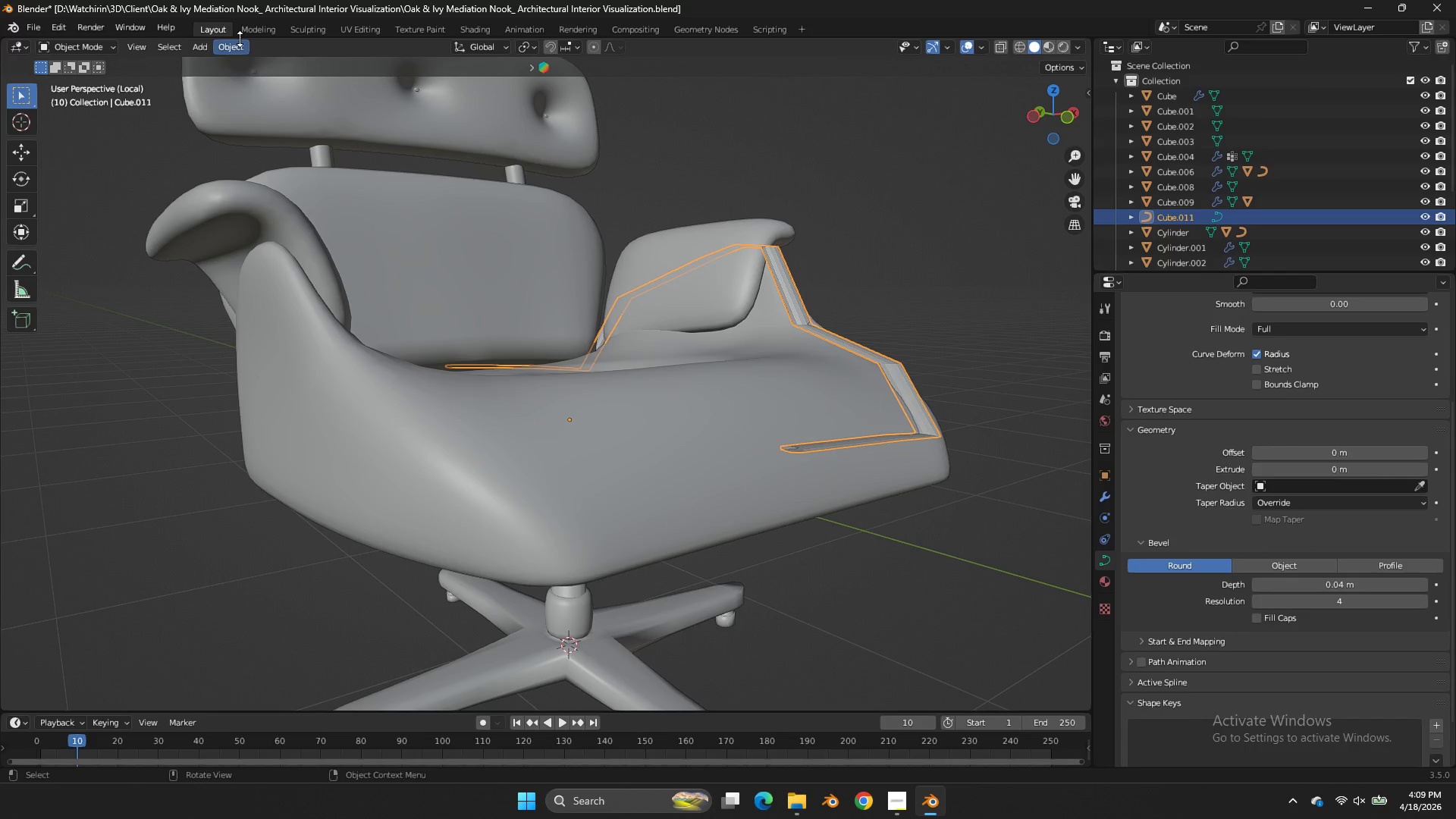 
double_click([235, 42])
 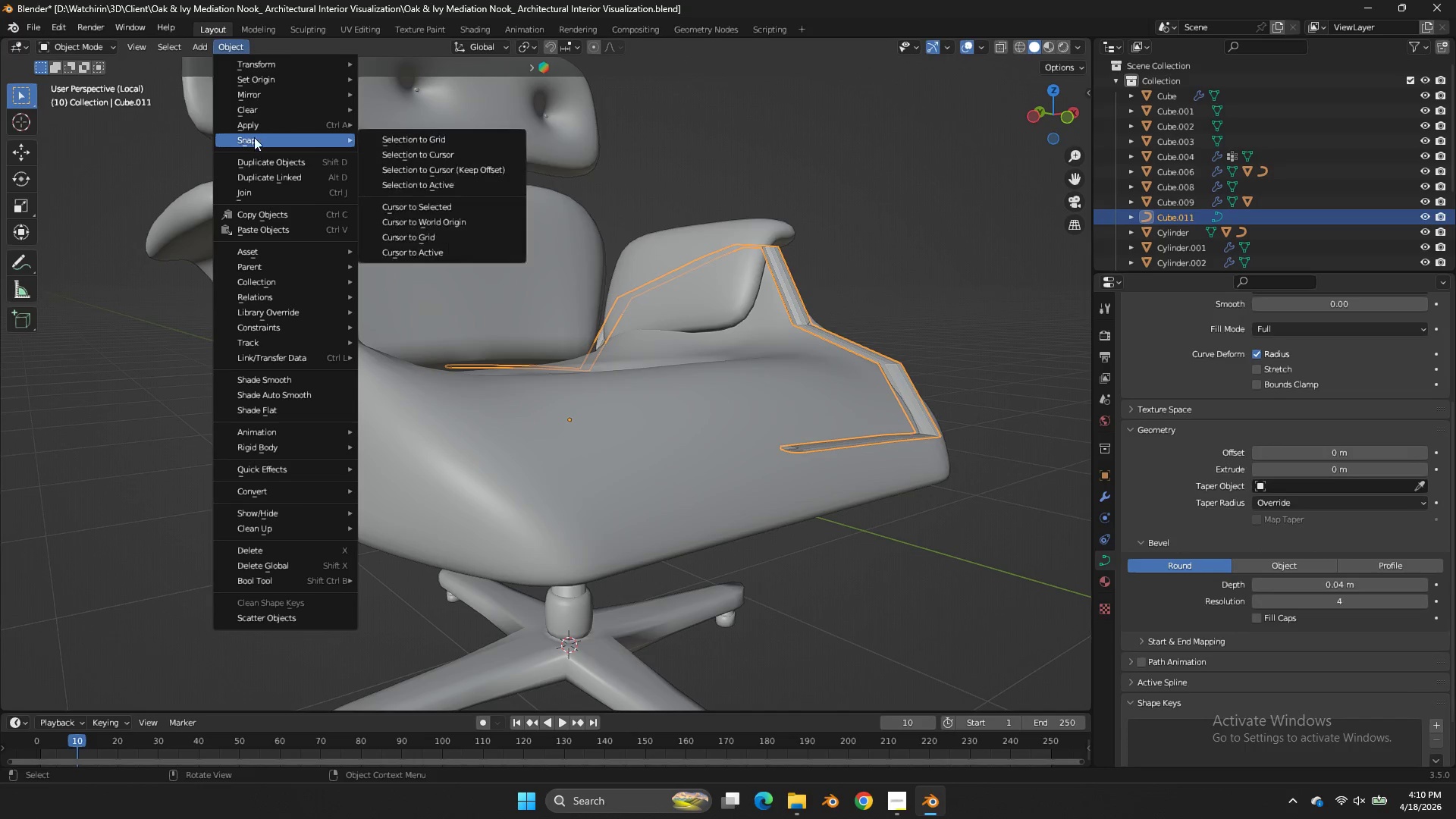 
mouse_move([277, 103])
 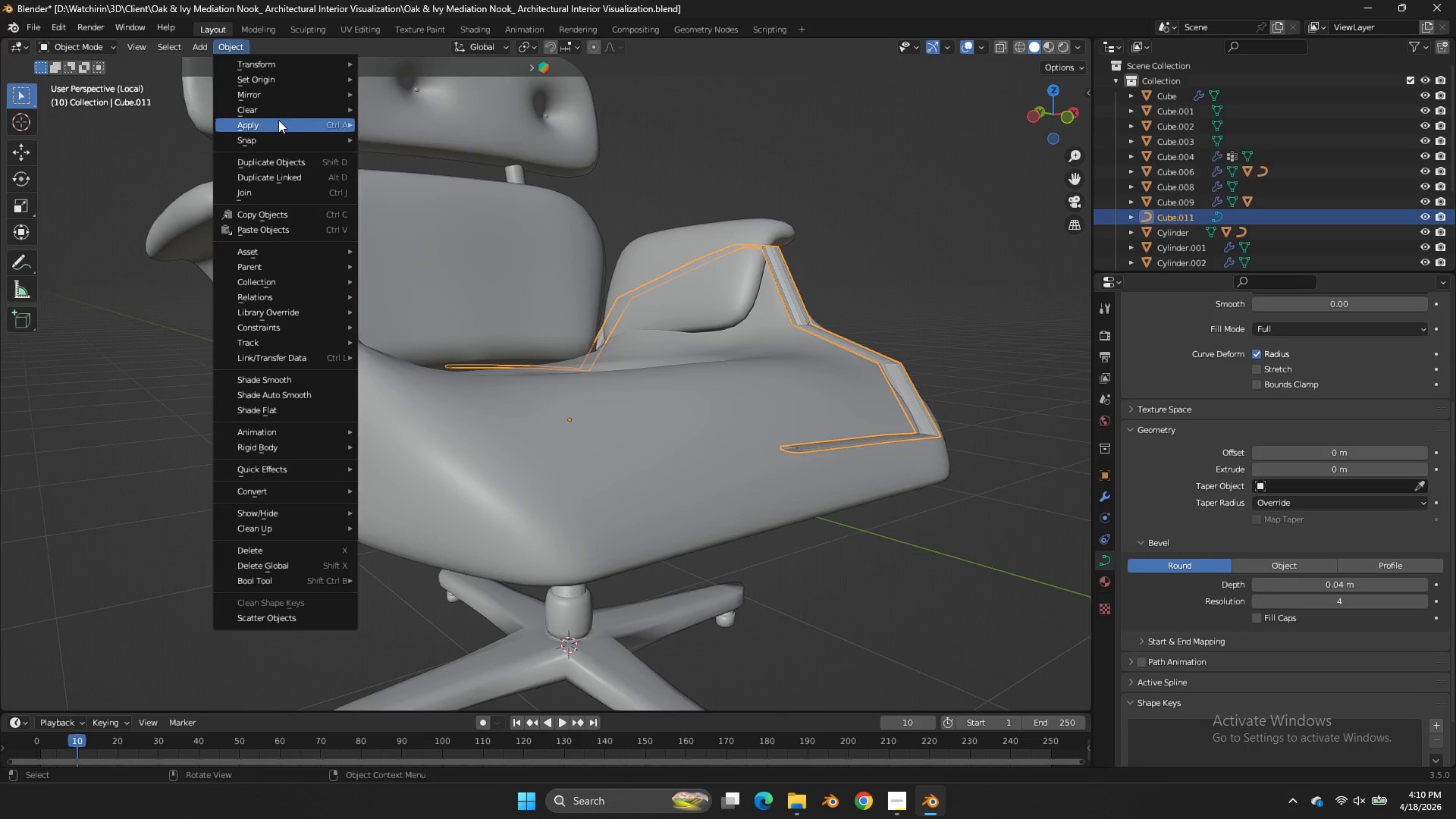 
left_click([278, 120])
 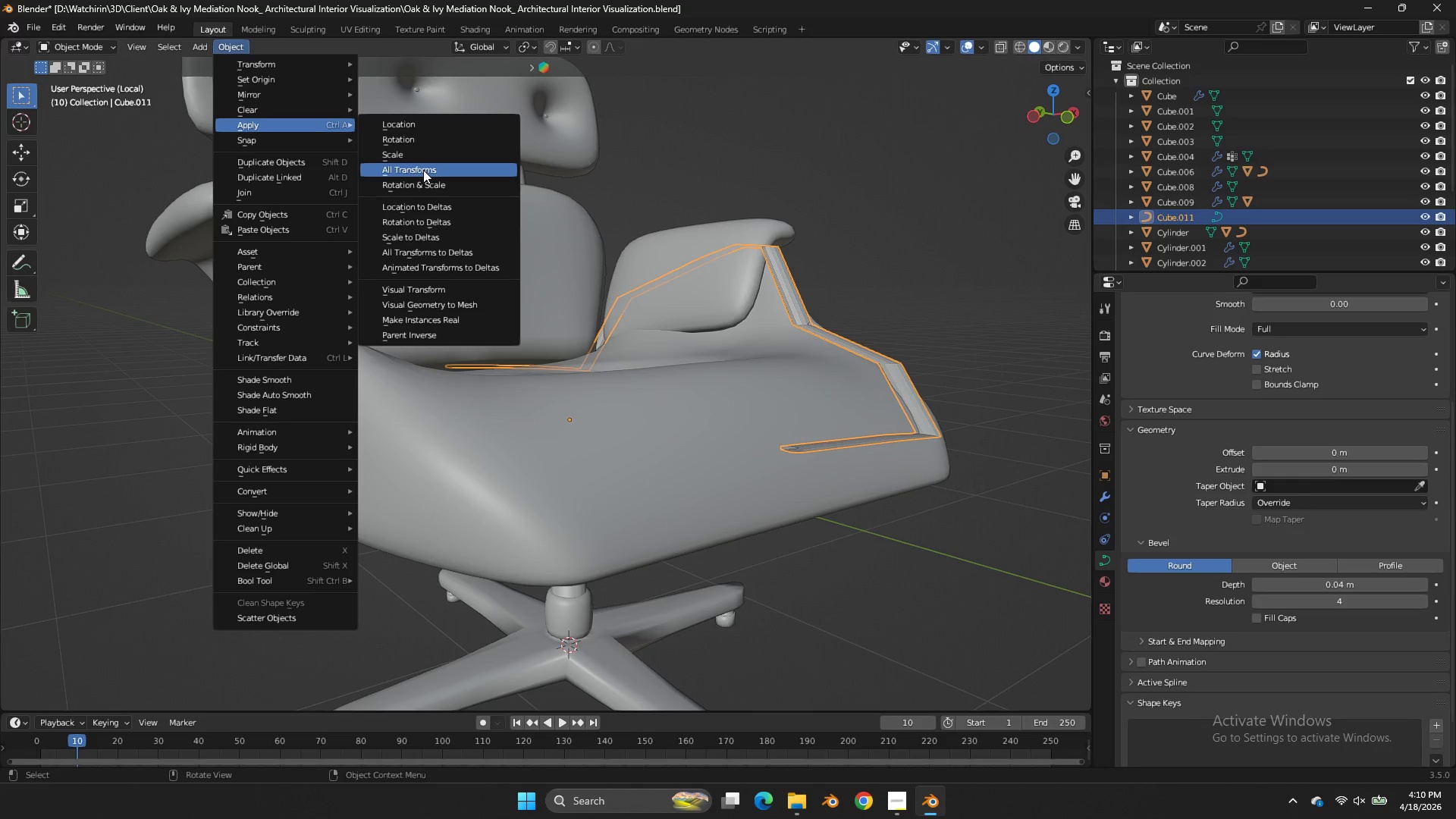 
left_click([423, 170])
 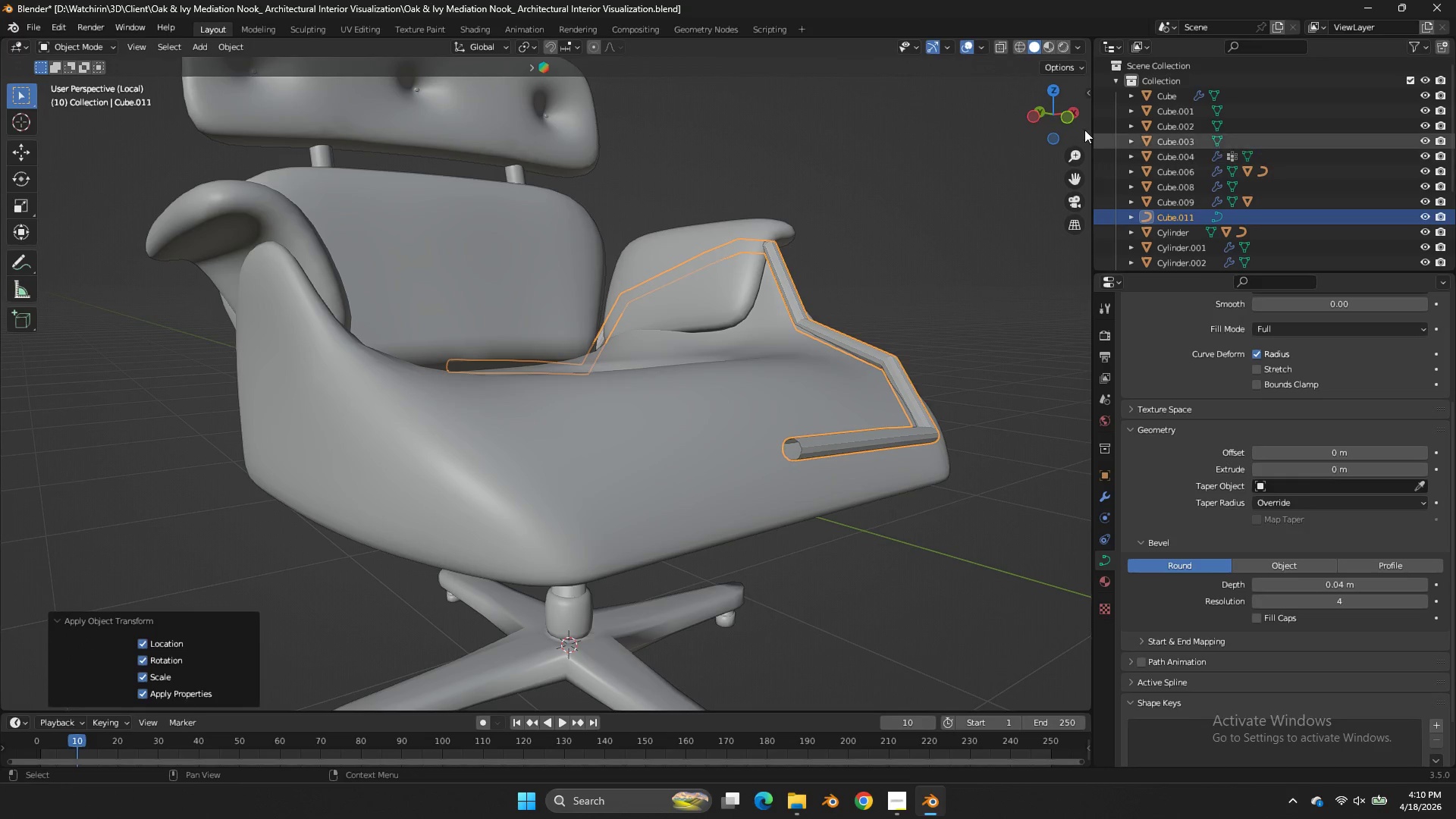 
left_click_drag(start_coordinate=[1078, 126], to_coordinate=[882, 111])
 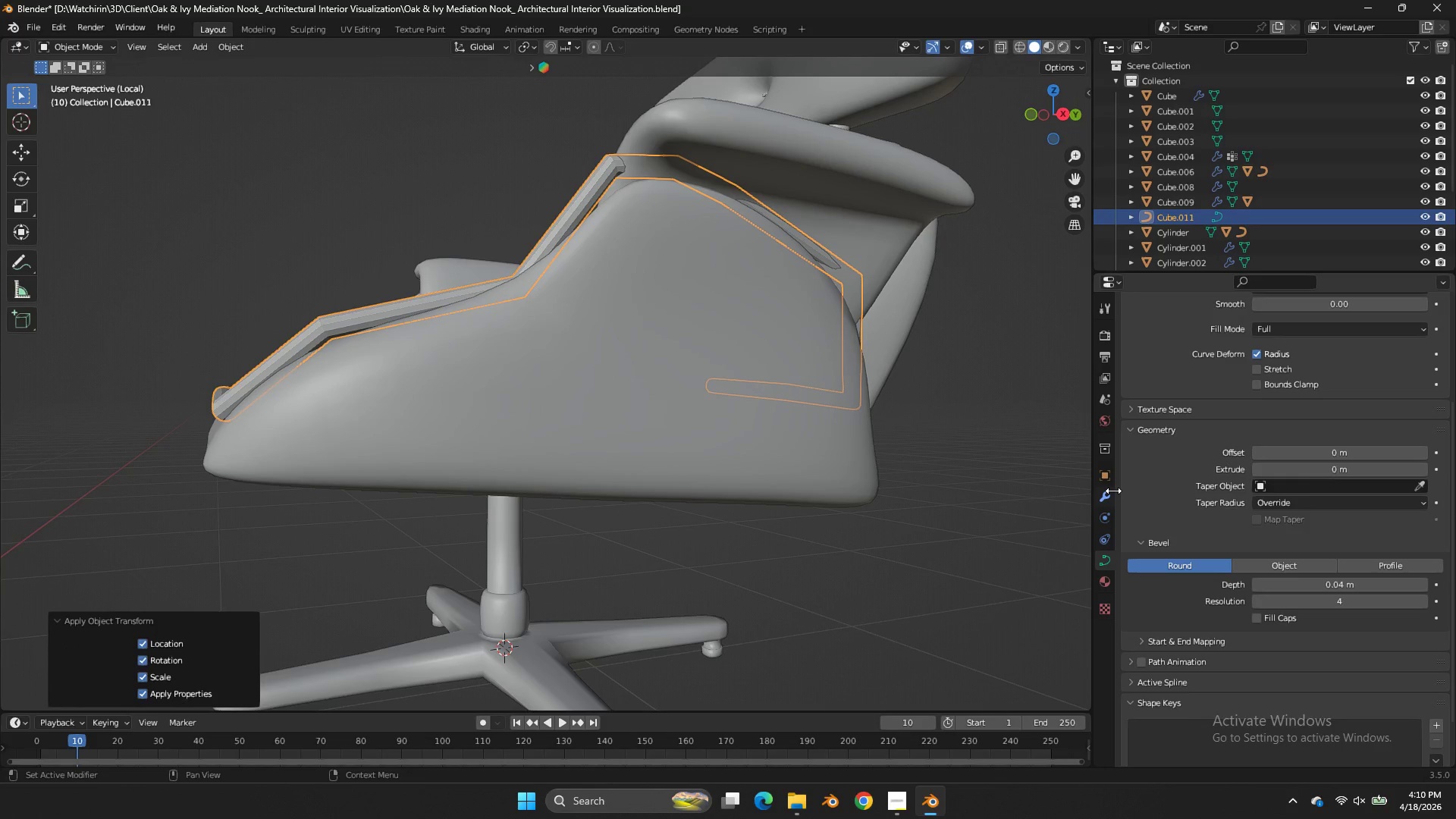 
double_click([1106, 491])
 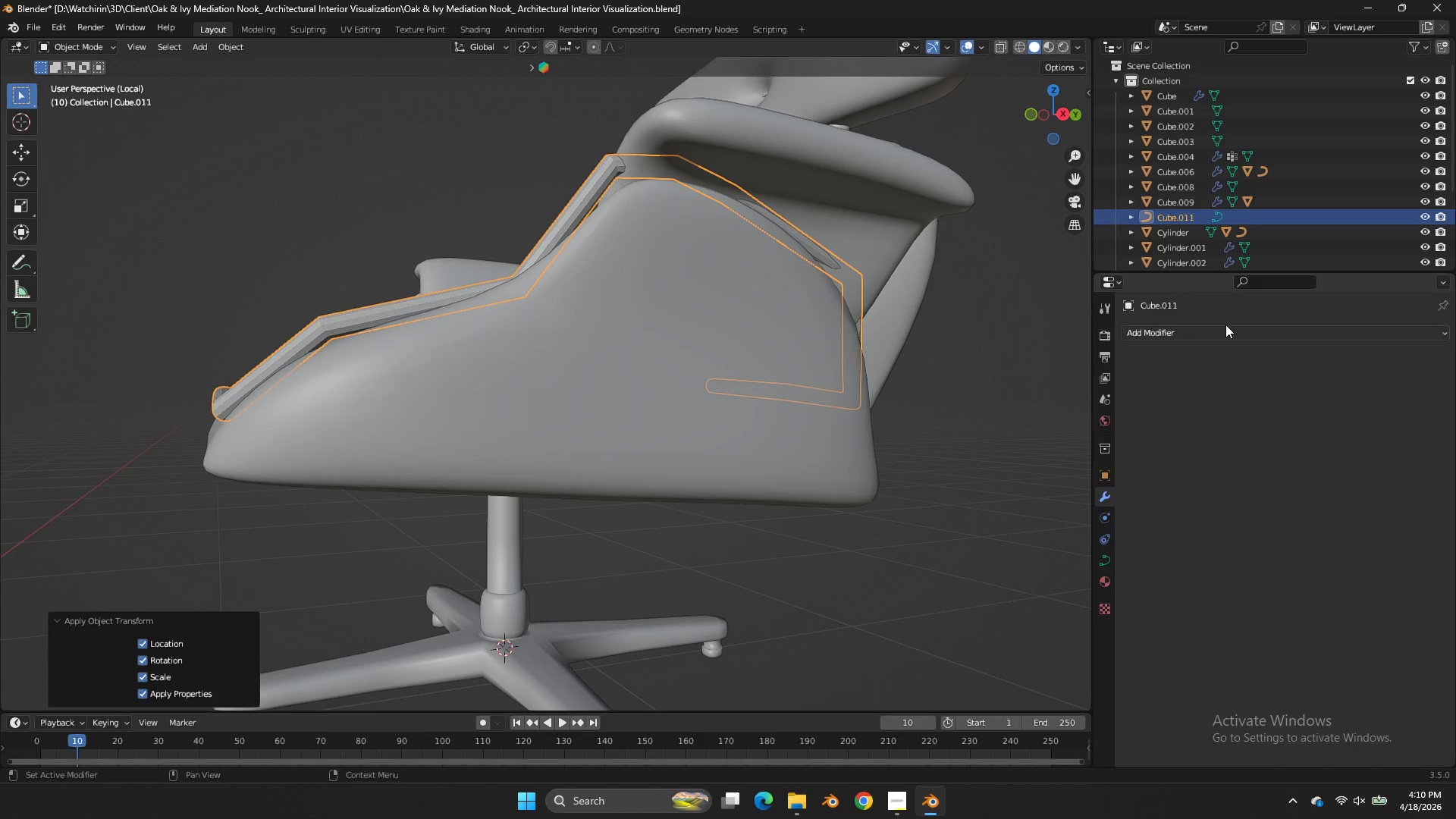 
left_click([1225, 325])
 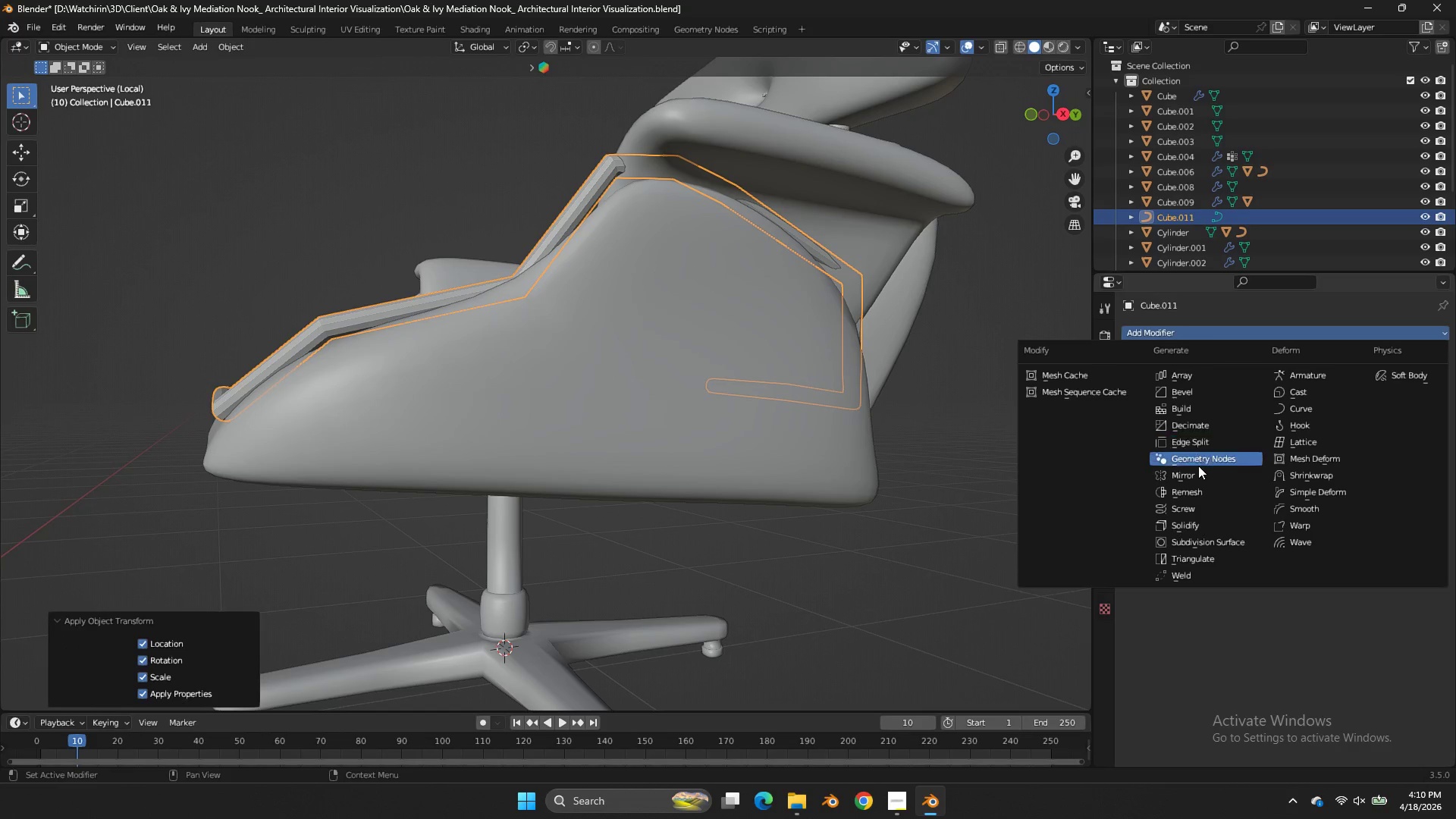 
left_click([1200, 469])
 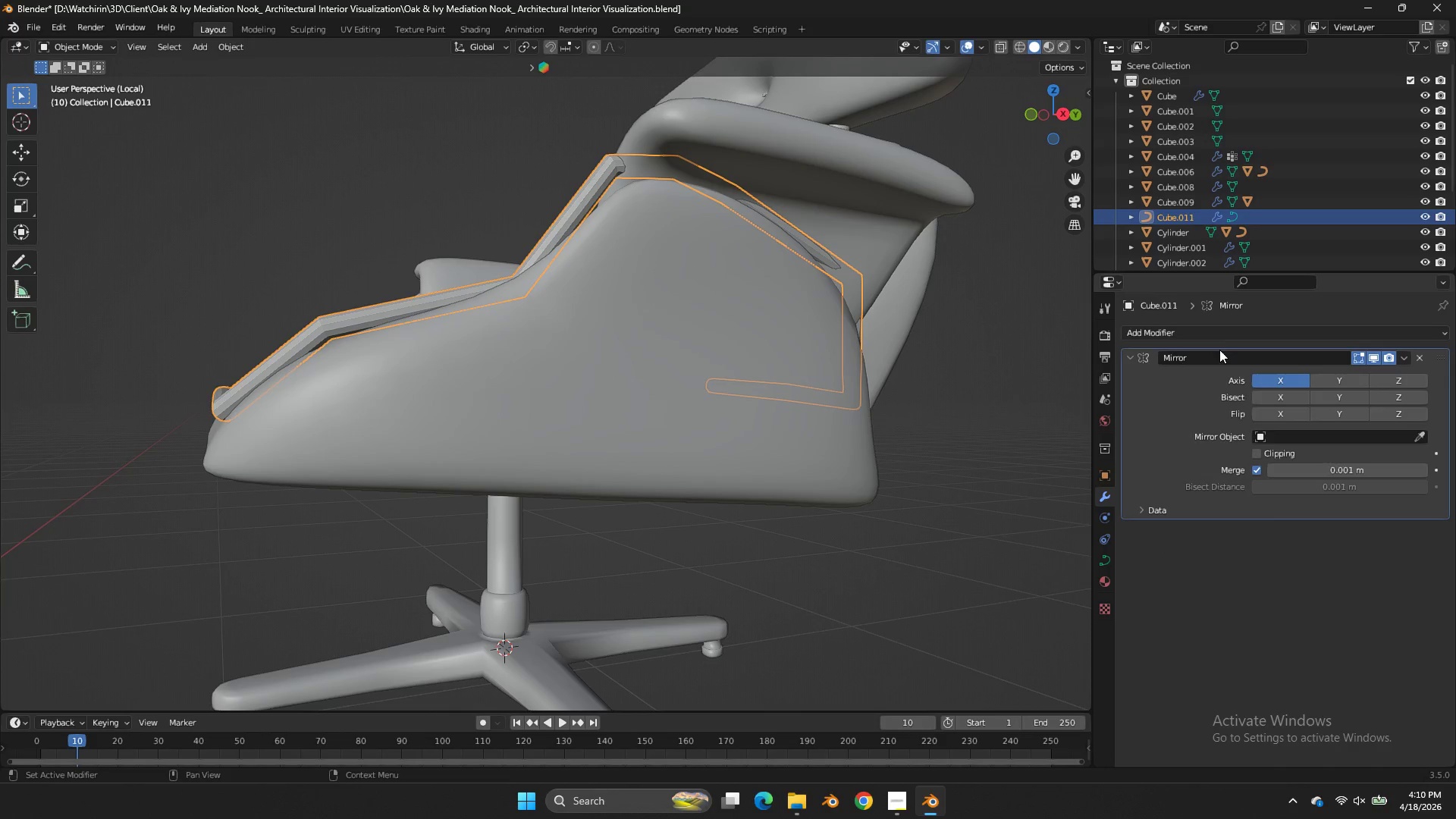 
left_click([1218, 335])
 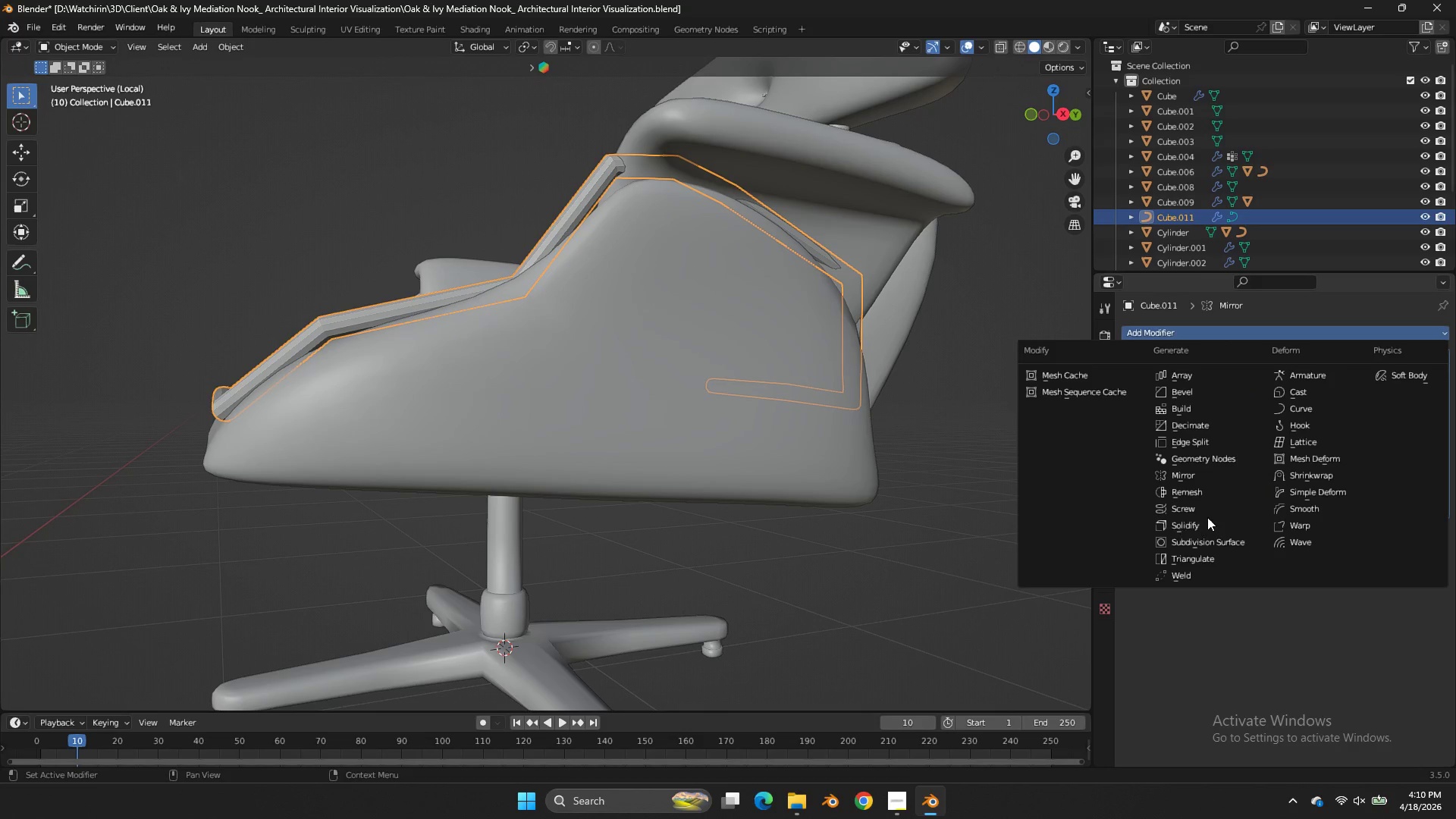 
left_click([1216, 543])
 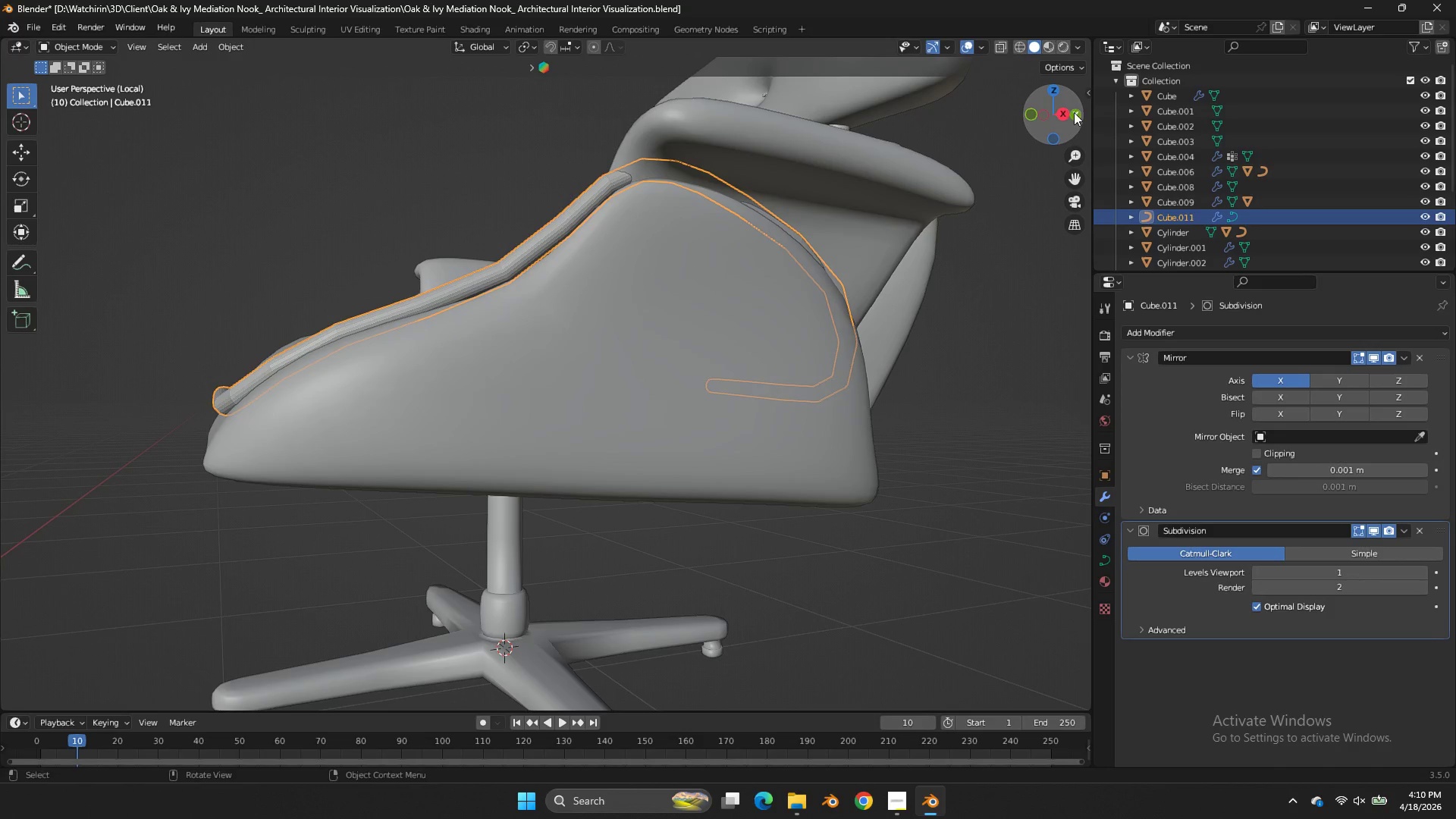 
left_click_drag(start_coordinate=[1068, 109], to_coordinate=[85, 136])
 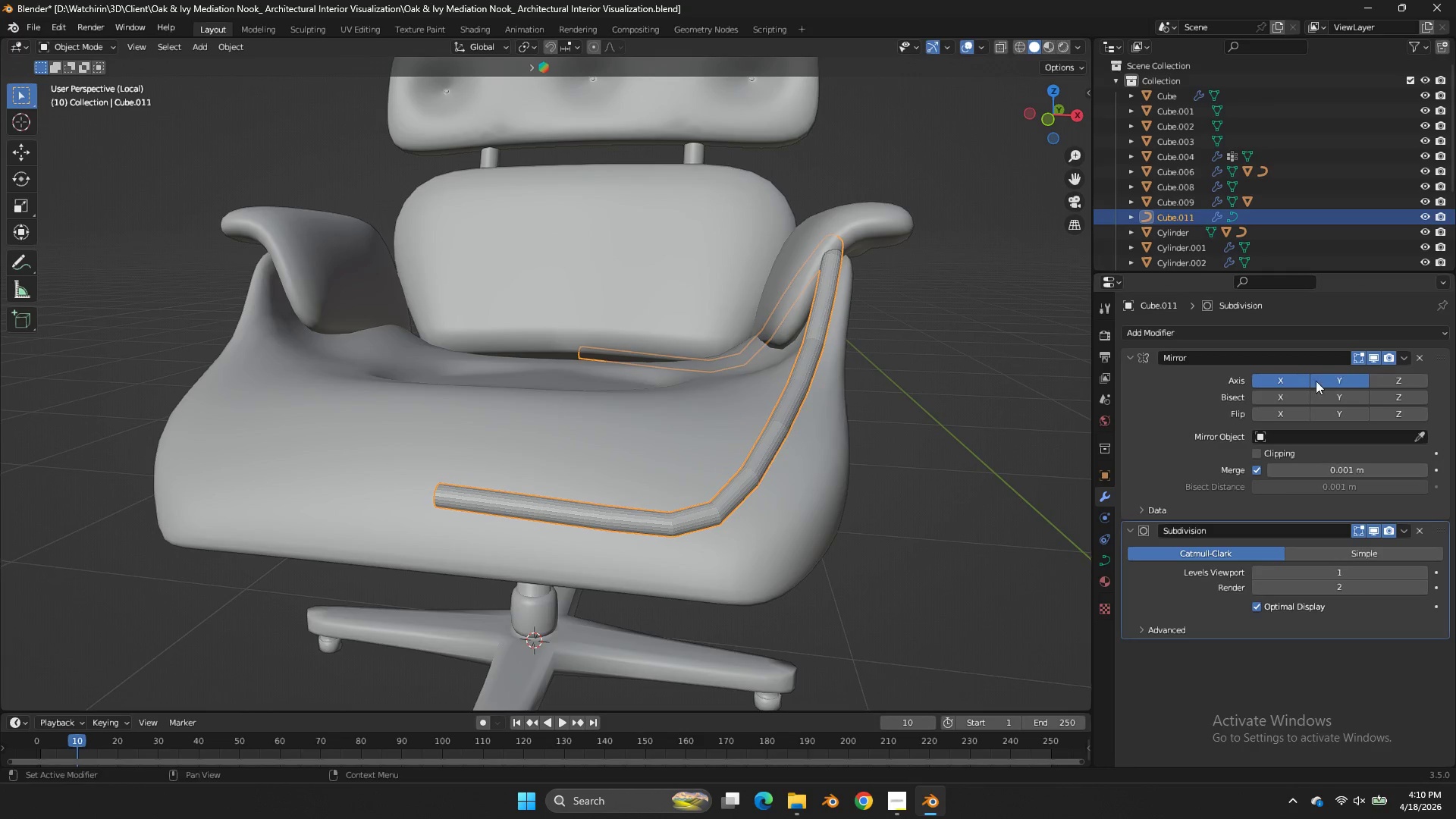 
double_click([1301, 379])
 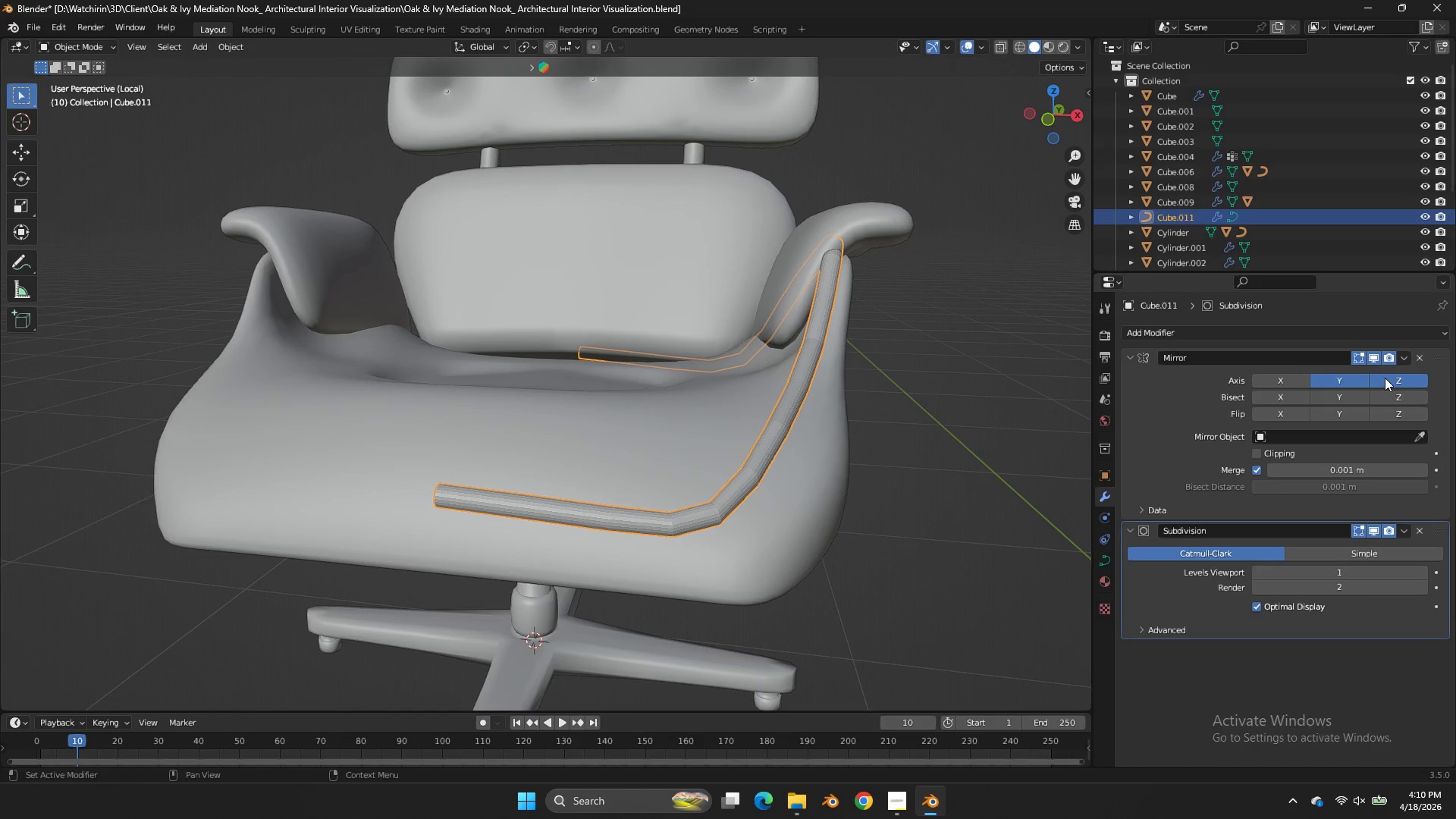 
double_click([1351, 381])
 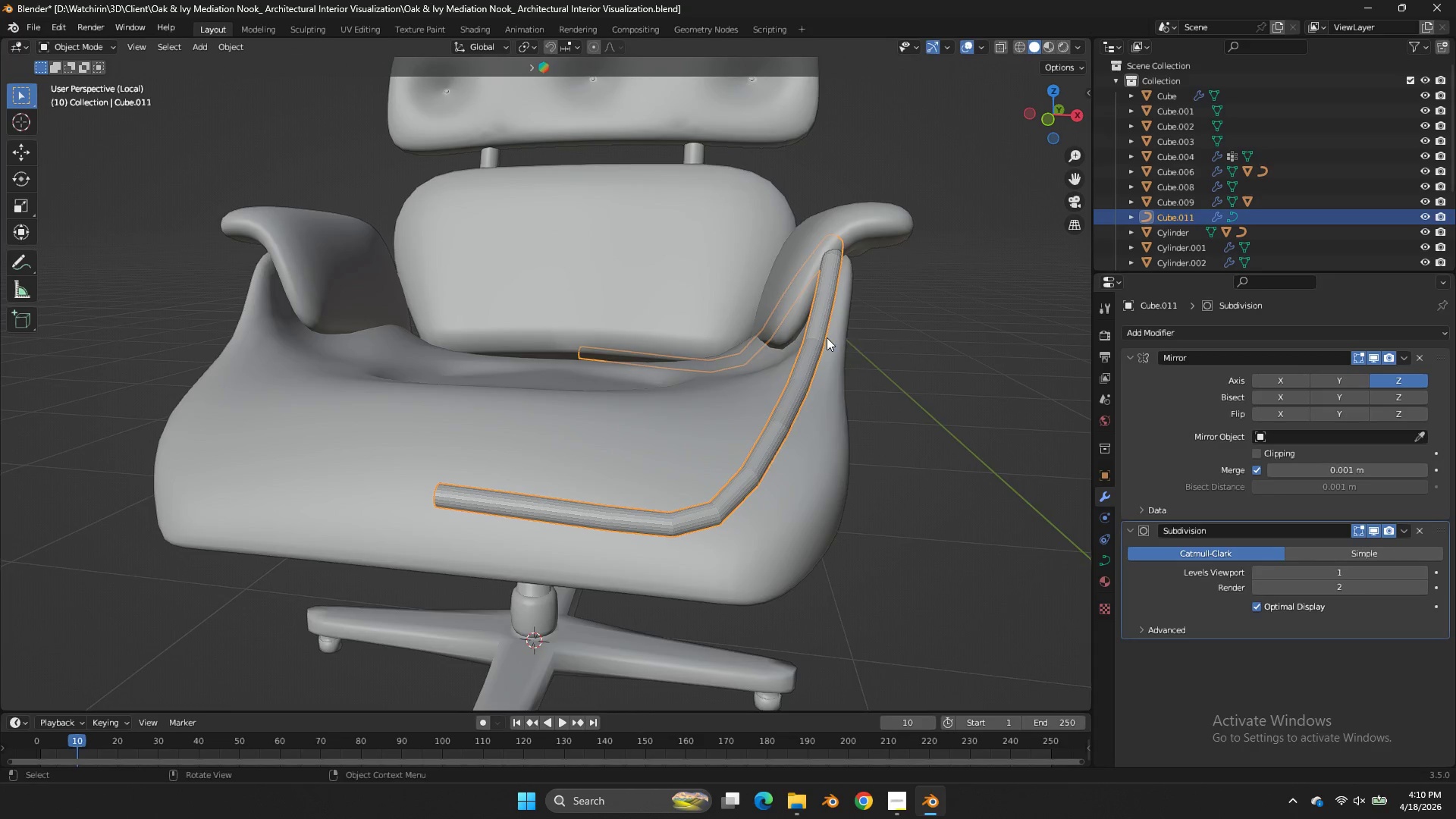 
key(Z)
 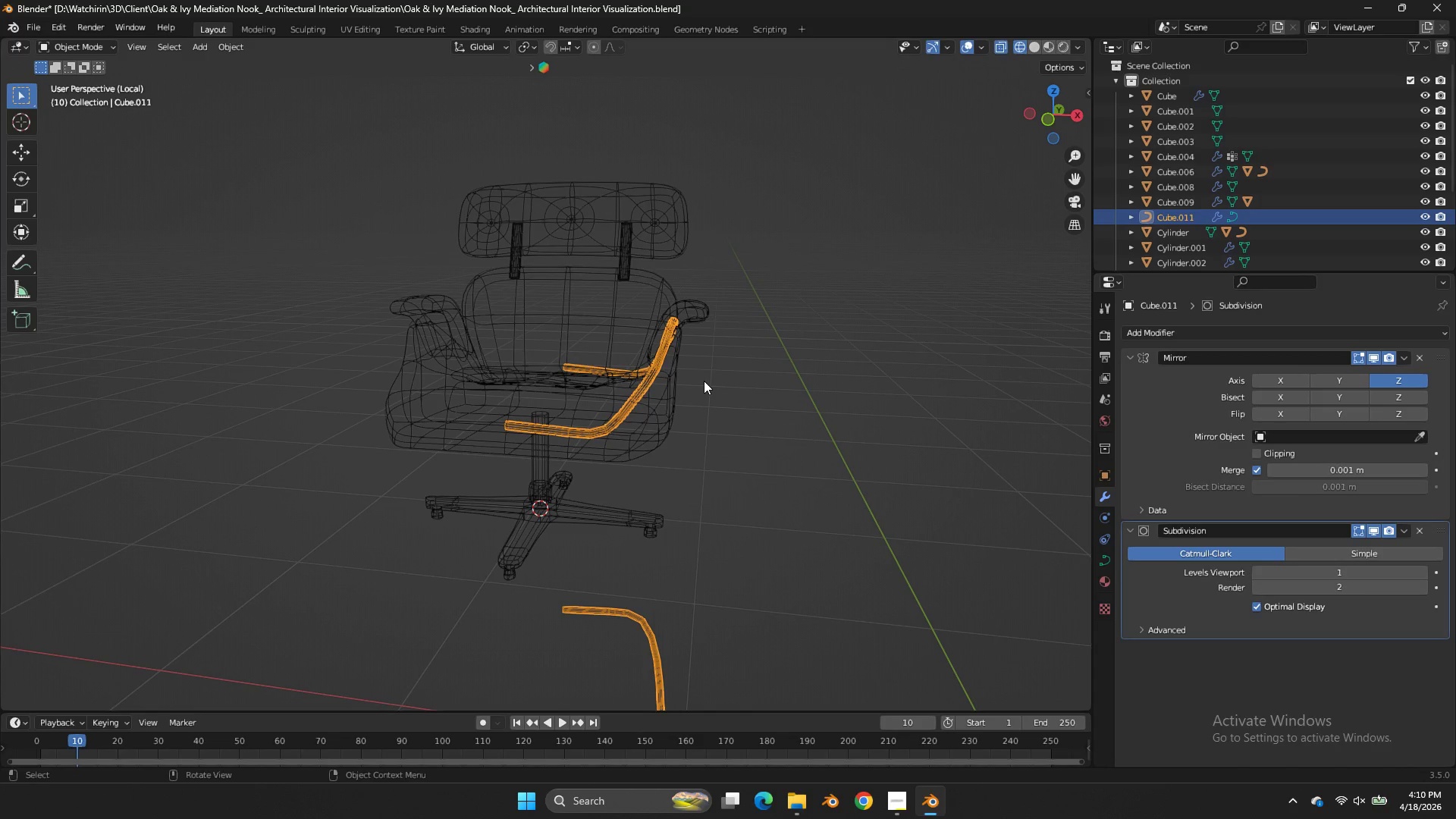 
scroll: coordinate [956, 397], scroll_direction: down, amount: 4.0
 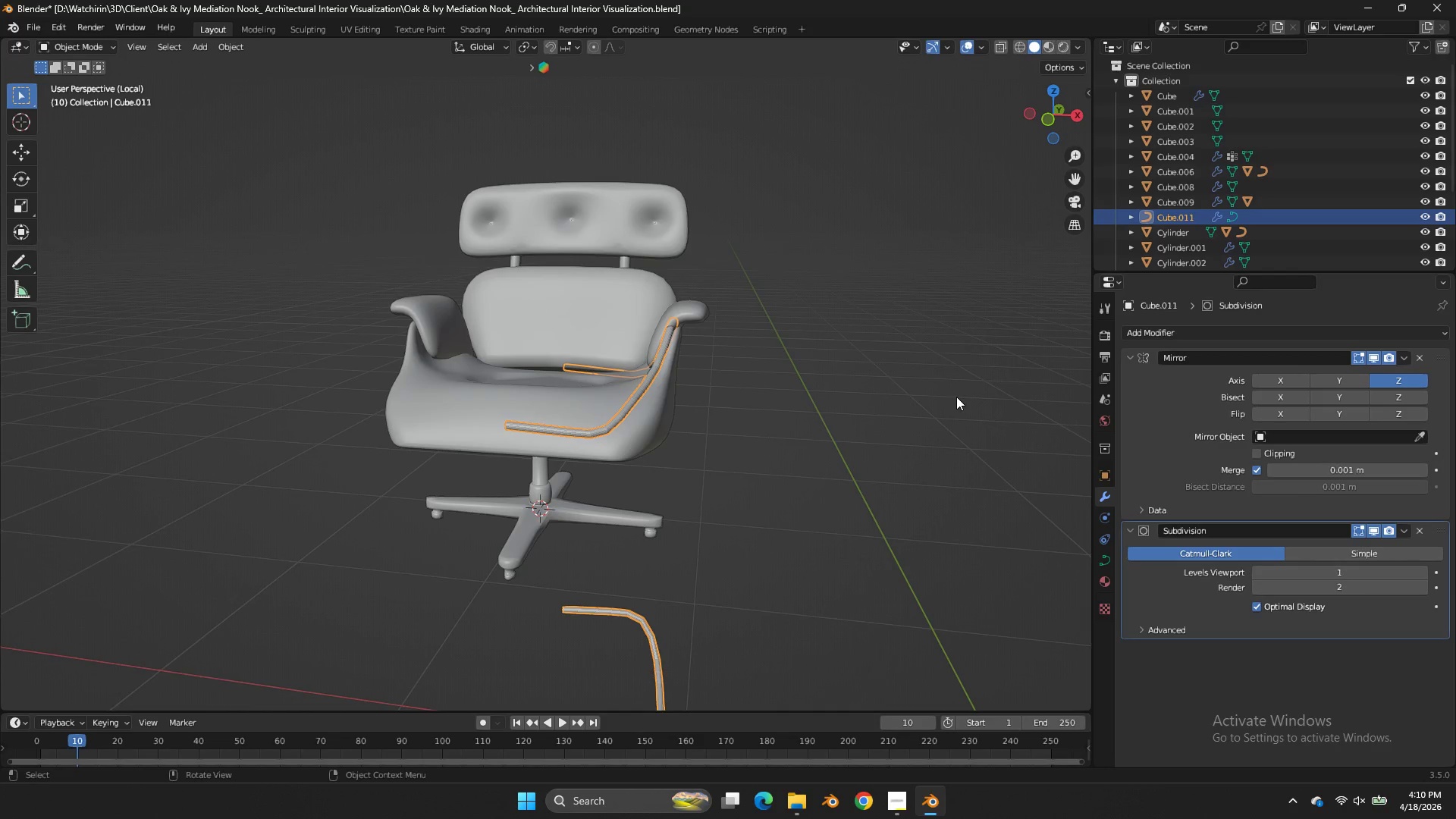 
key(Z)
 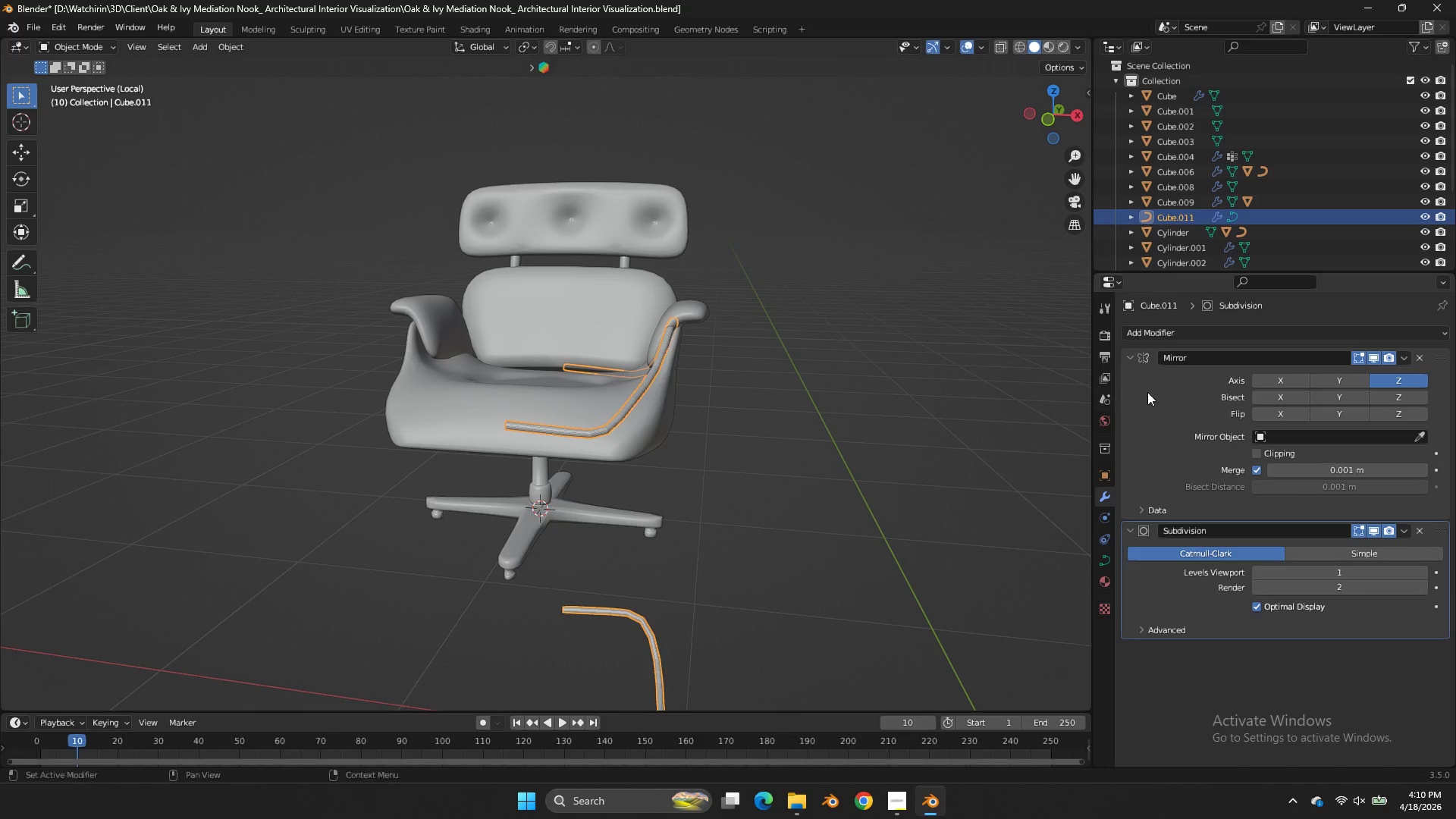 
scroll: coordinate [1047, 371], scroll_direction: down, amount: 1.0
 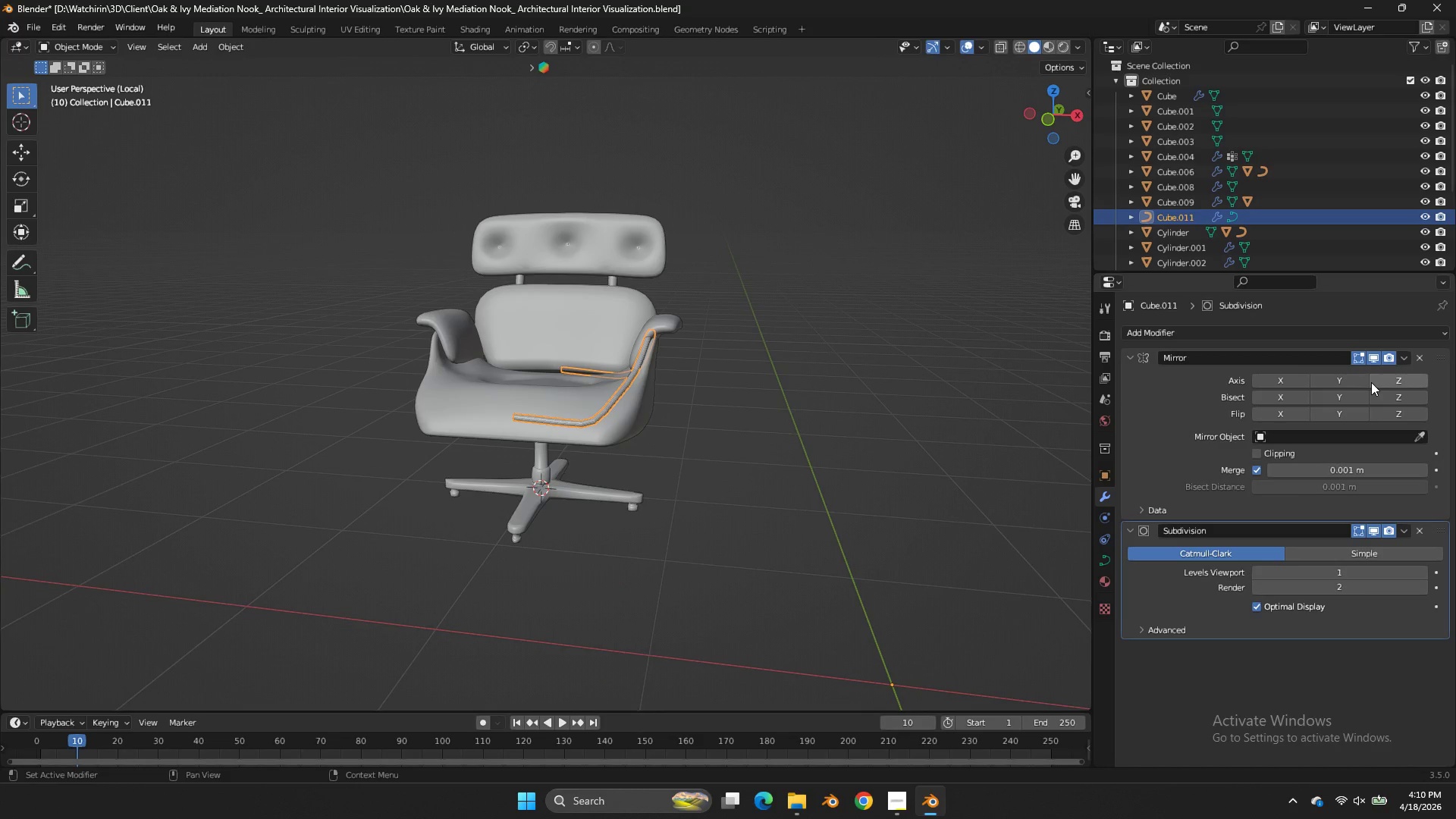 
double_click([1352, 382])
 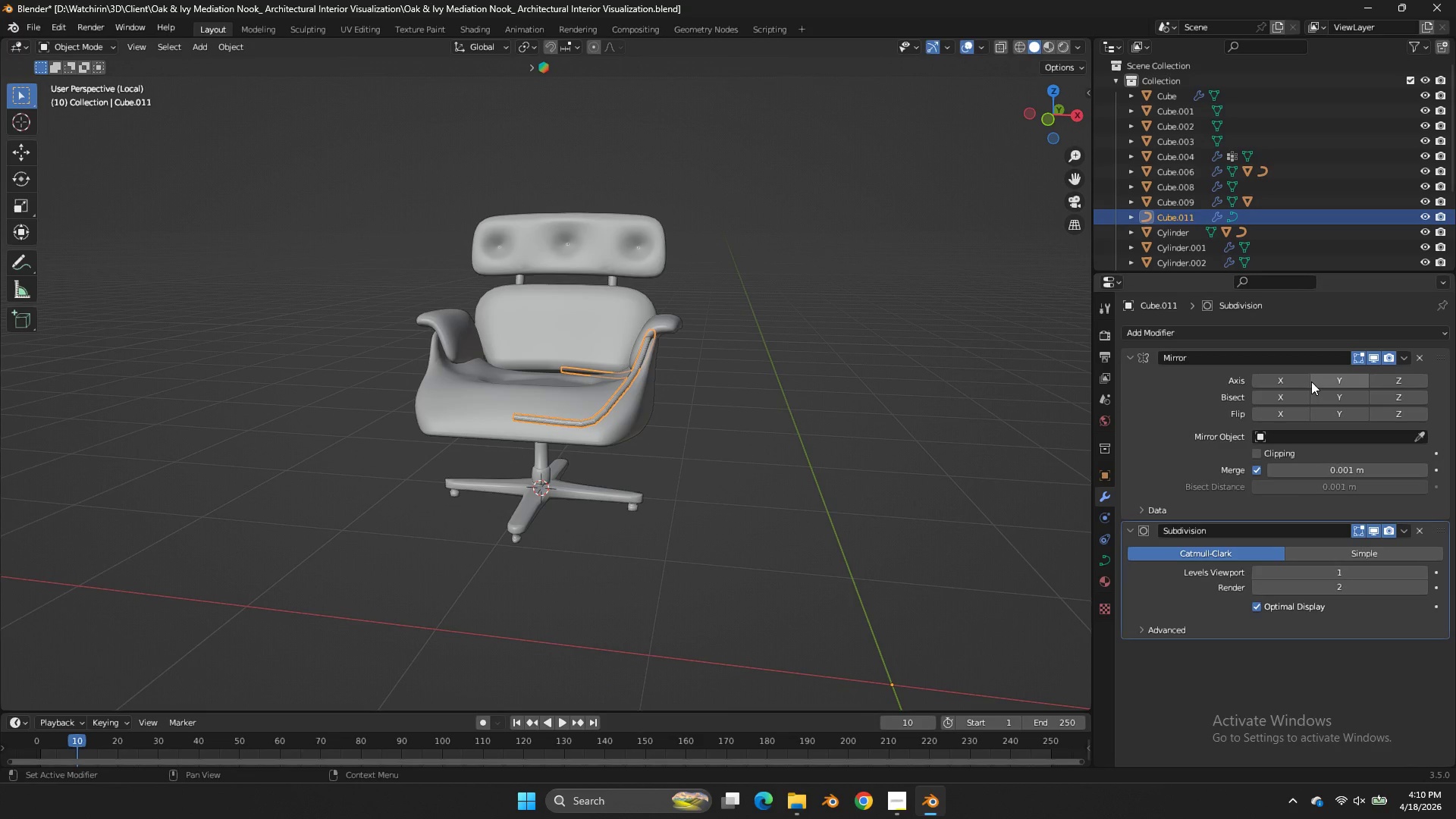 
double_click([1301, 378])
 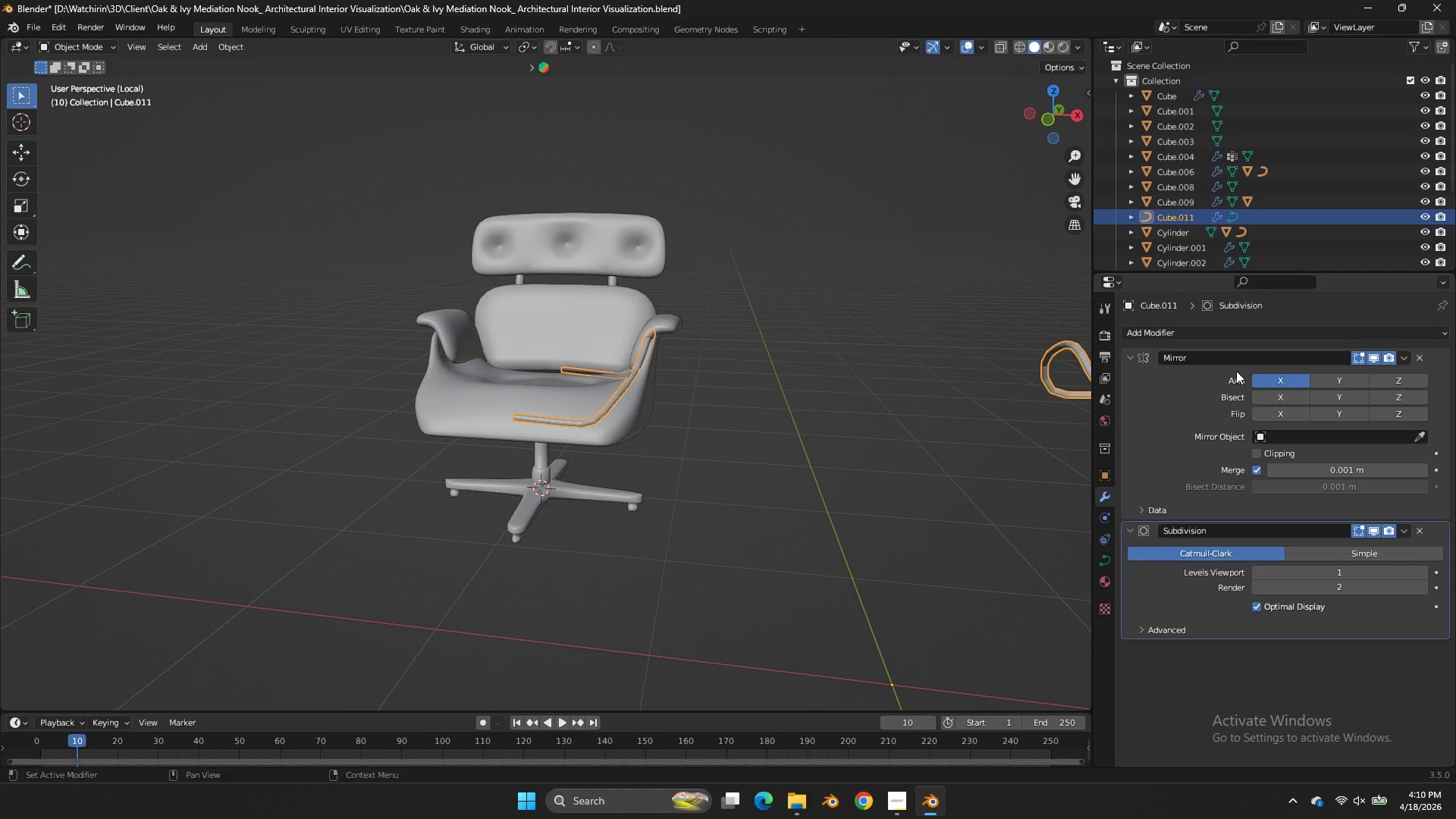 
scroll: coordinate [987, 359], scroll_direction: up, amount: 2.0
 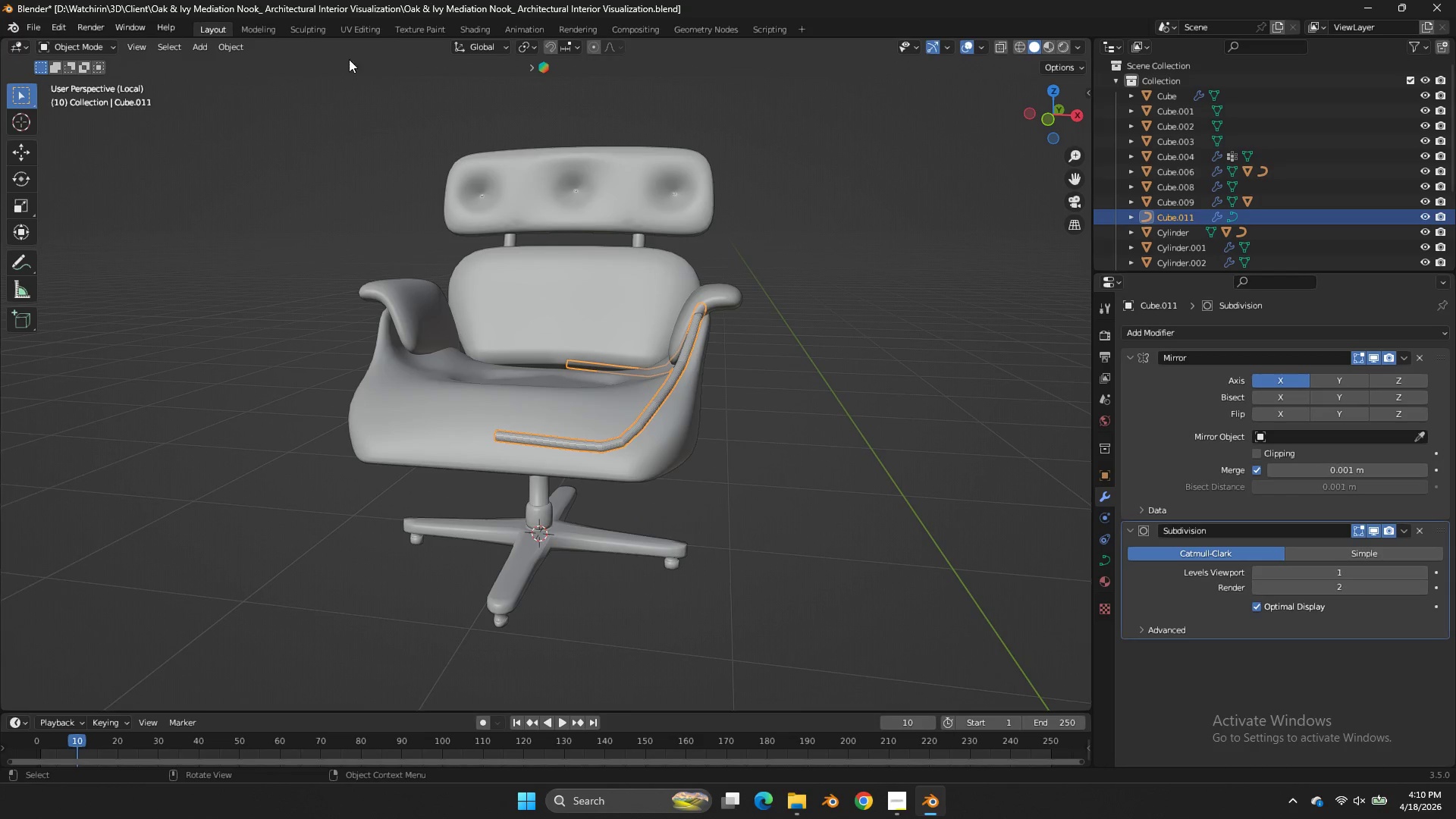 
left_click([231, 46])
 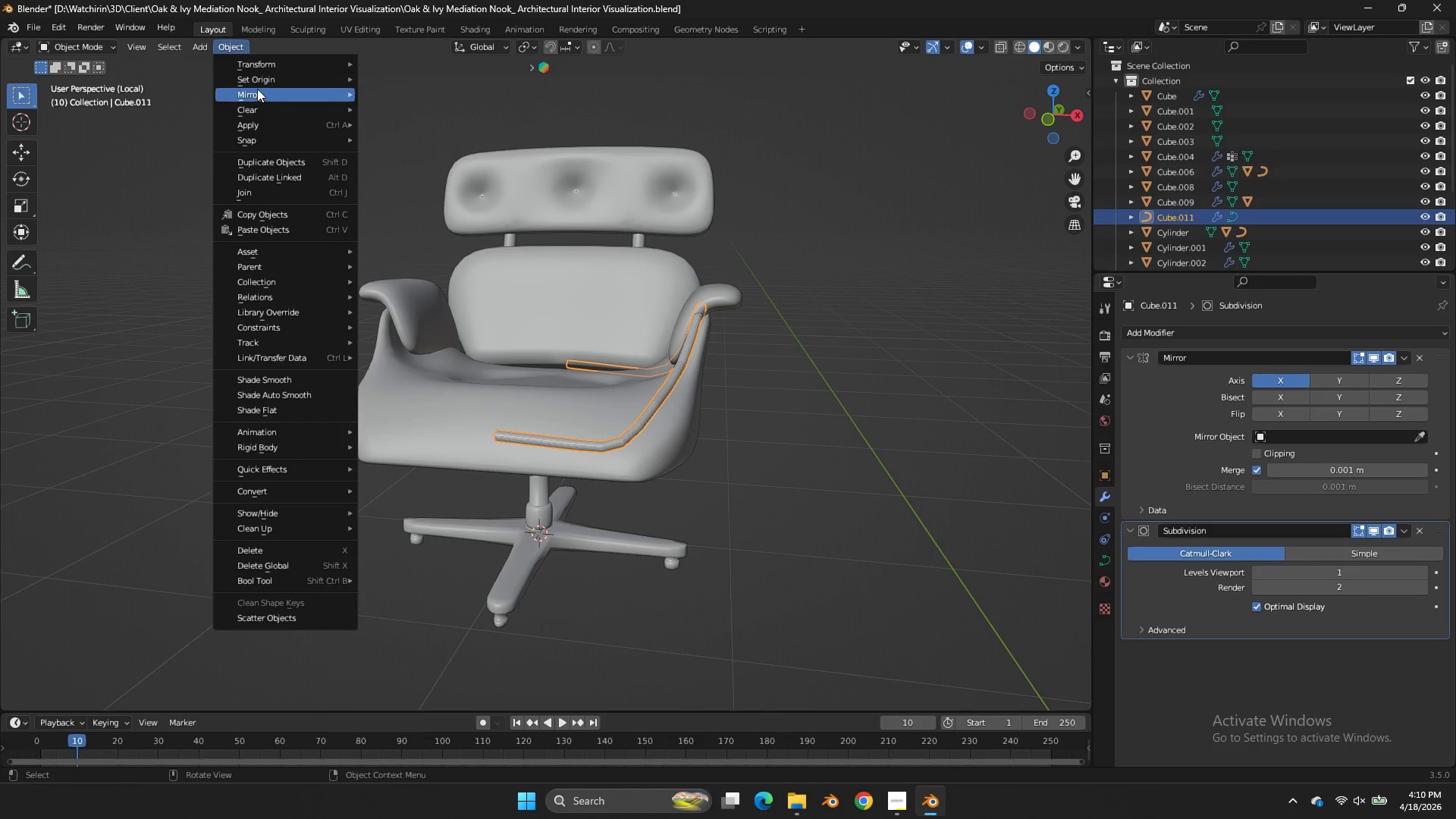 
left_click([253, 85])
 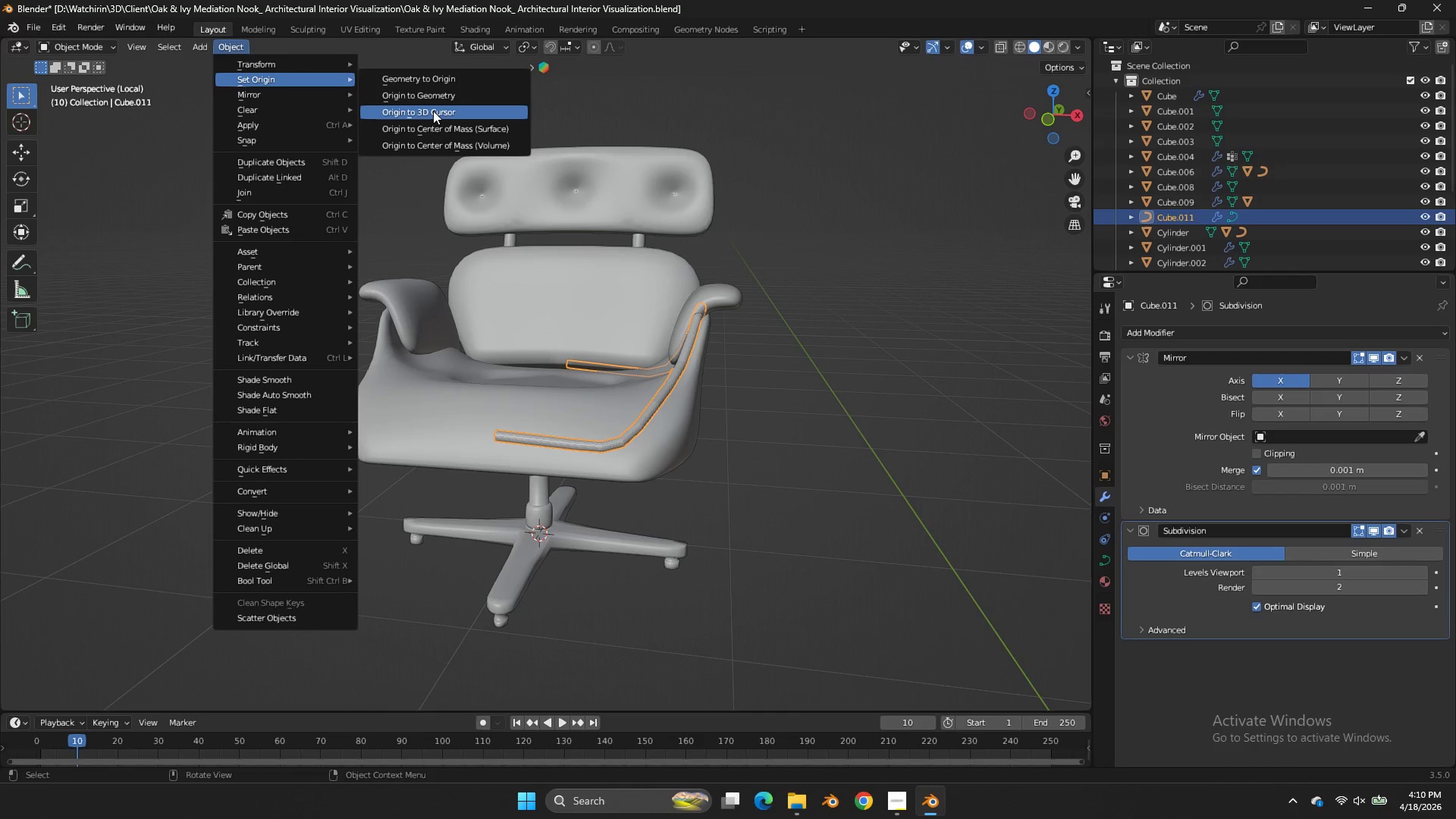 
left_click([433, 111])
 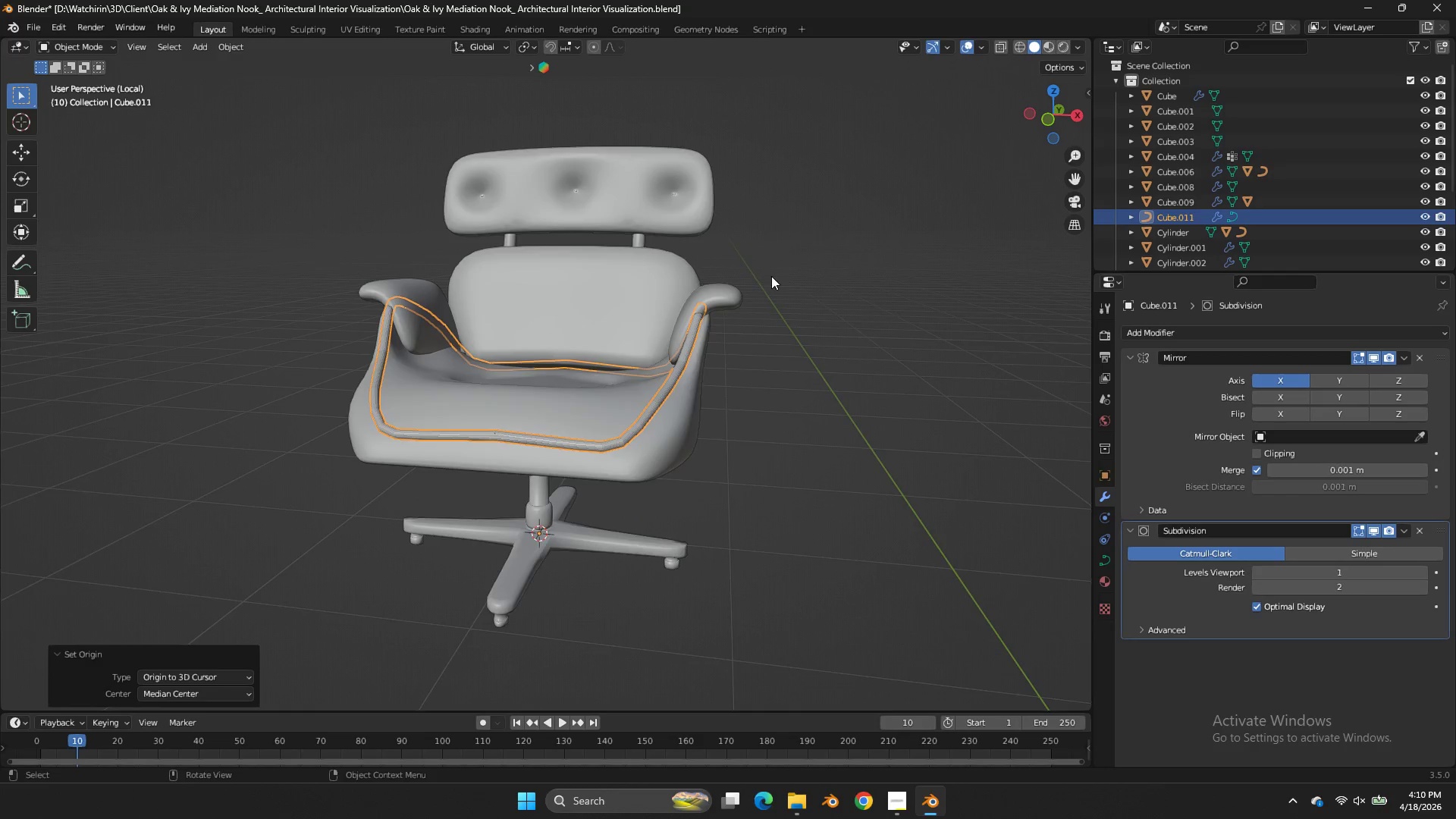 
scroll: coordinate [808, 286], scroll_direction: up, amount: 3.0
 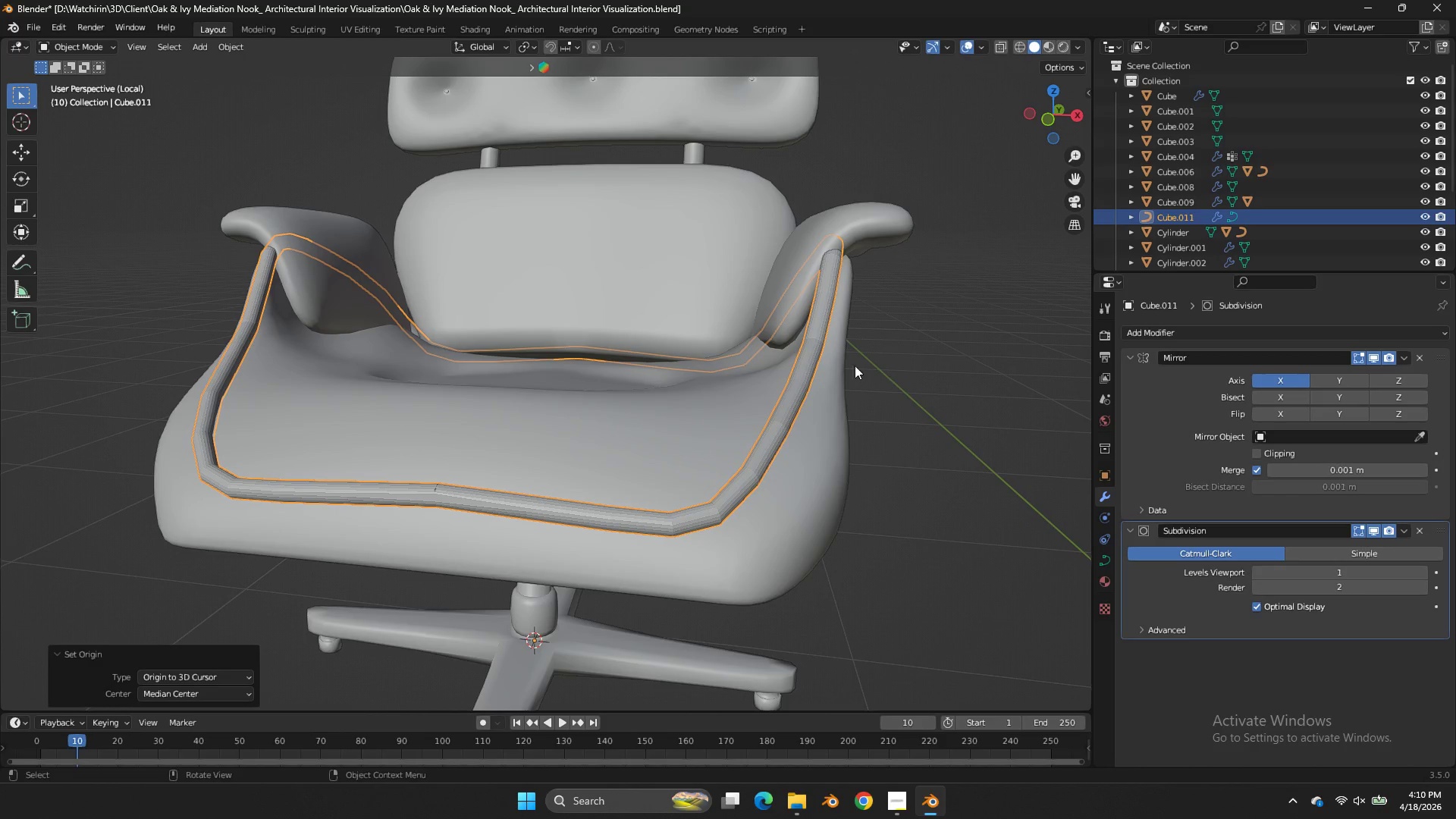 
right_click([824, 353])
 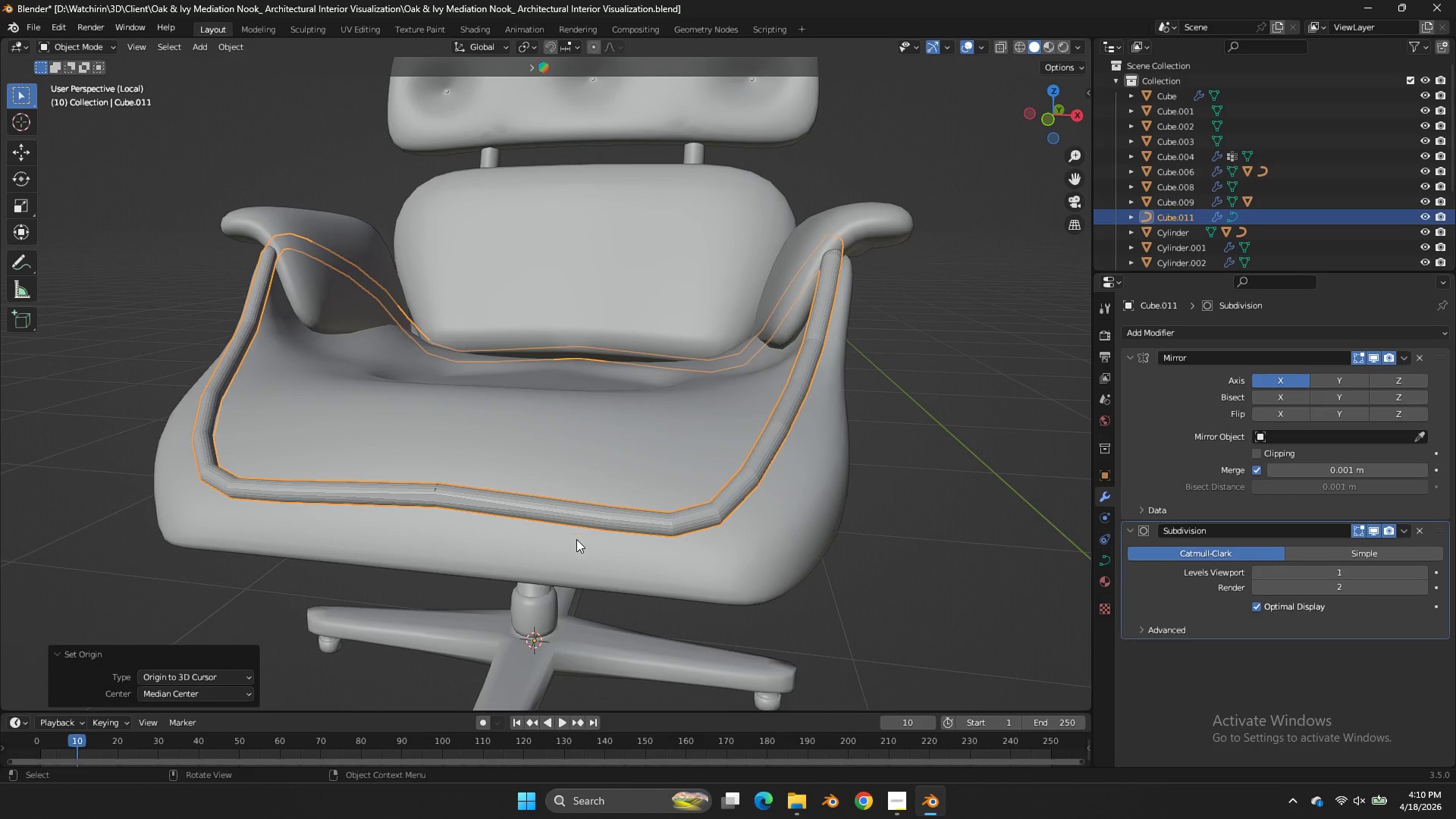 
left_click([567, 508])
 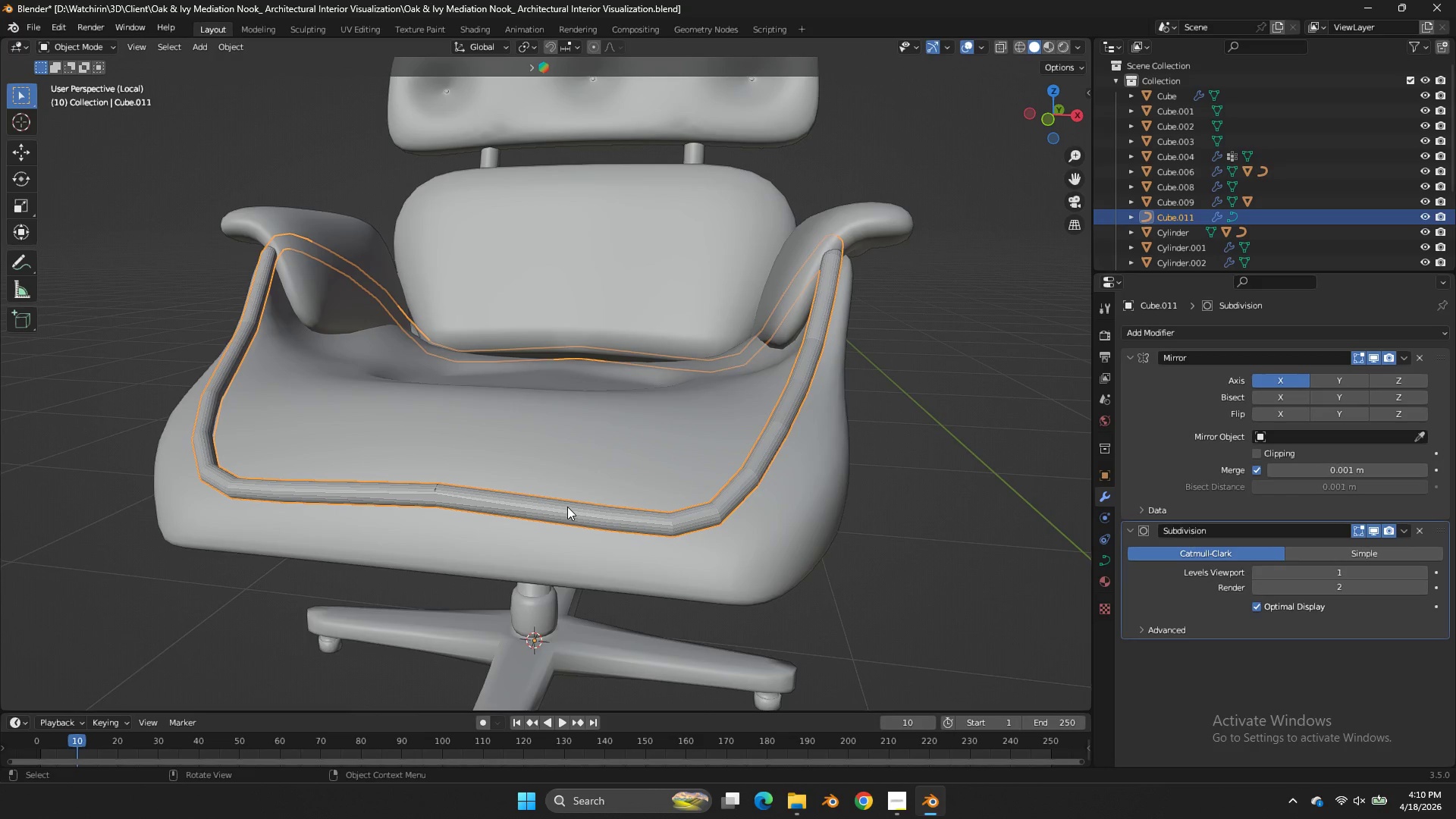 
right_click([567, 507])
 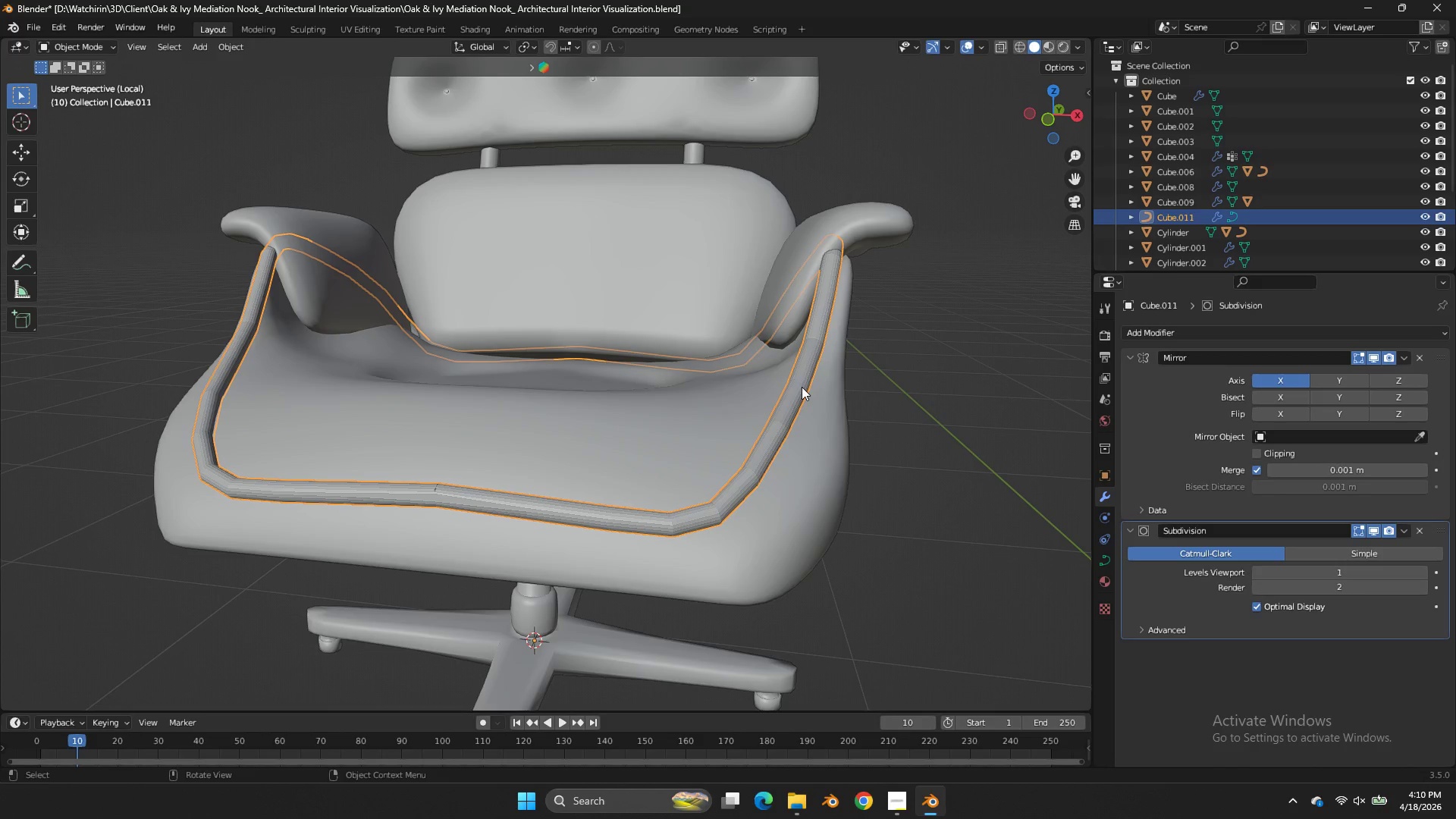 
right_click([798, 383])
 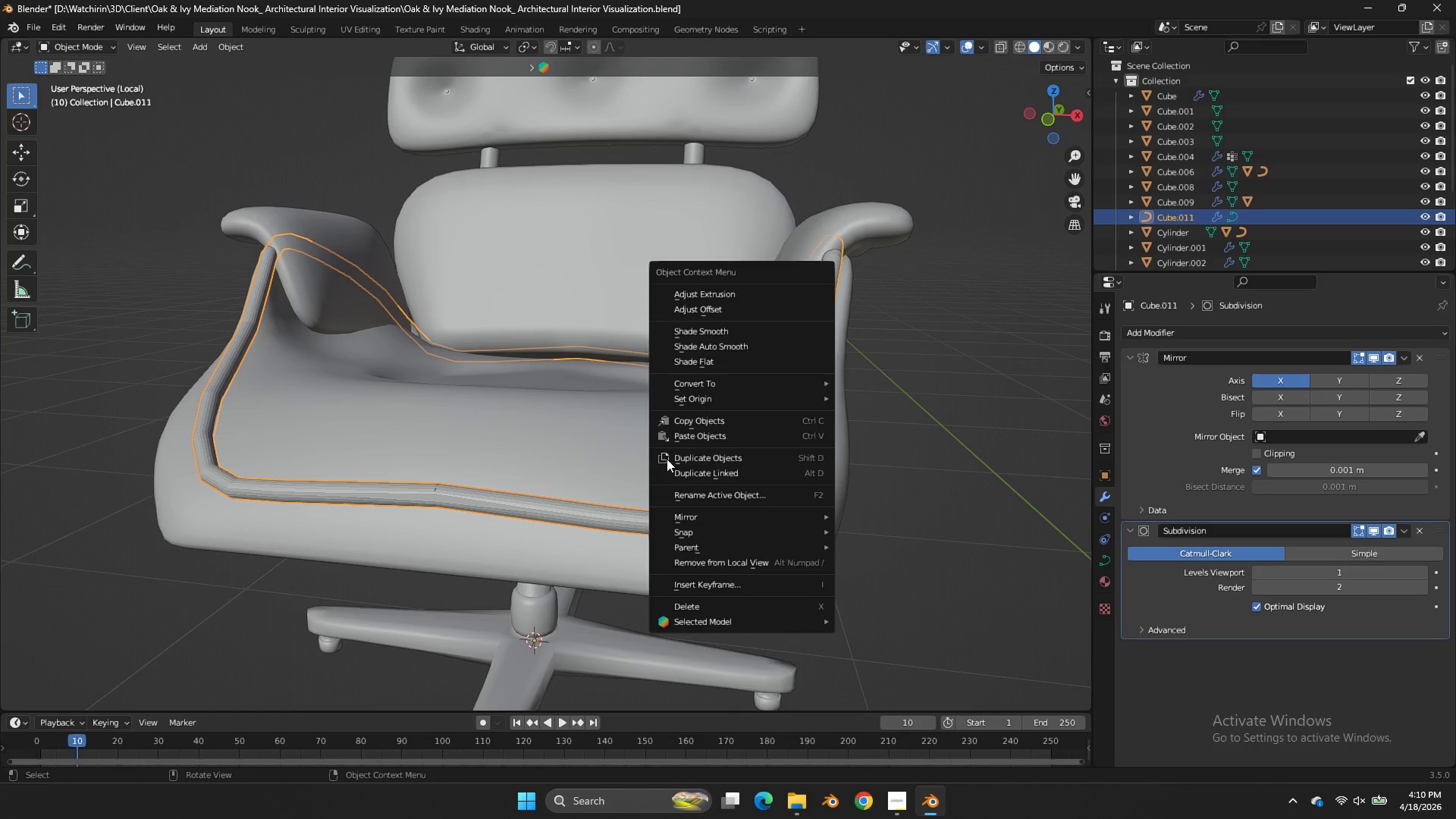 
right_click([559, 507])
 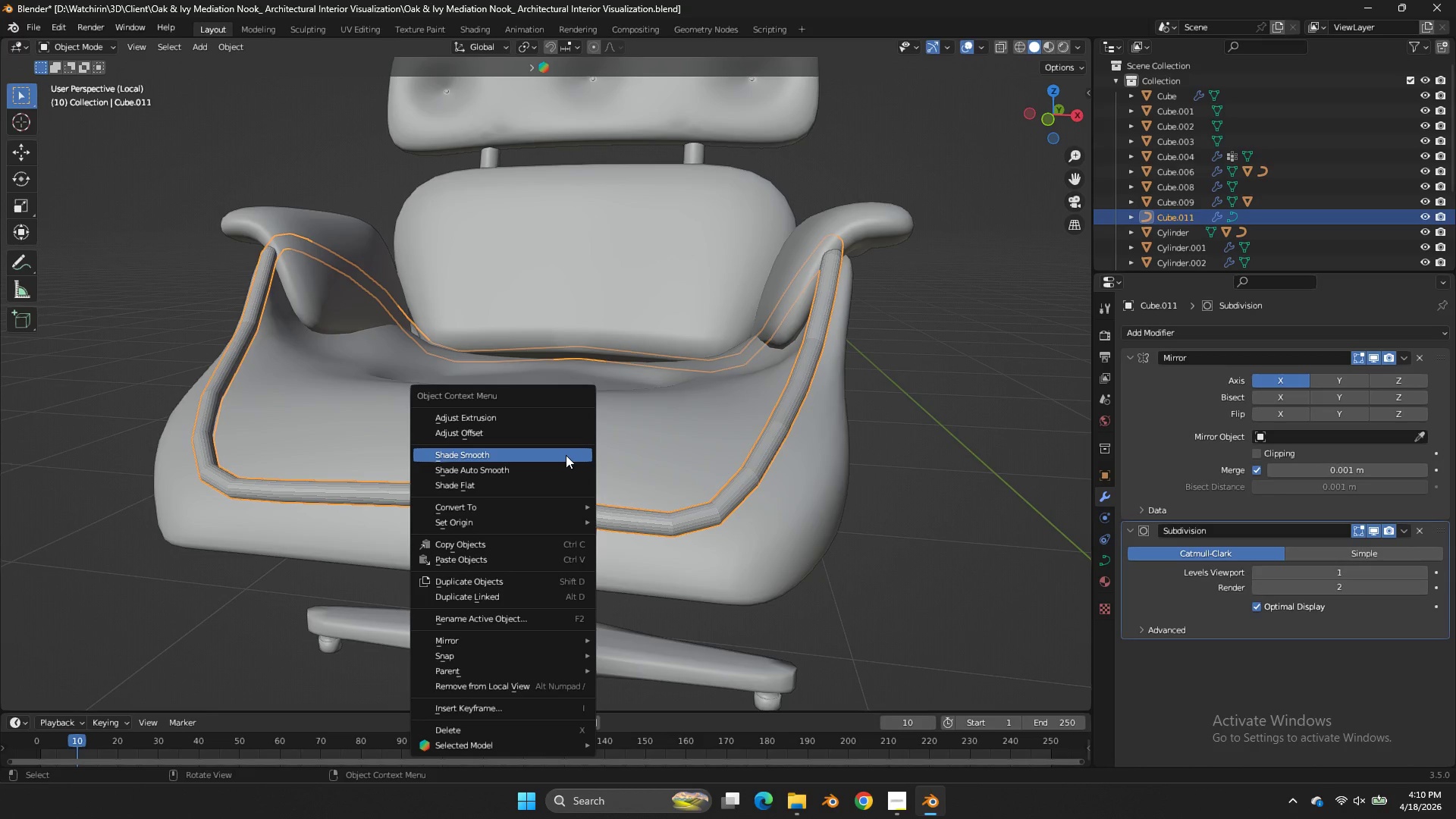 
left_click([554, 455])
 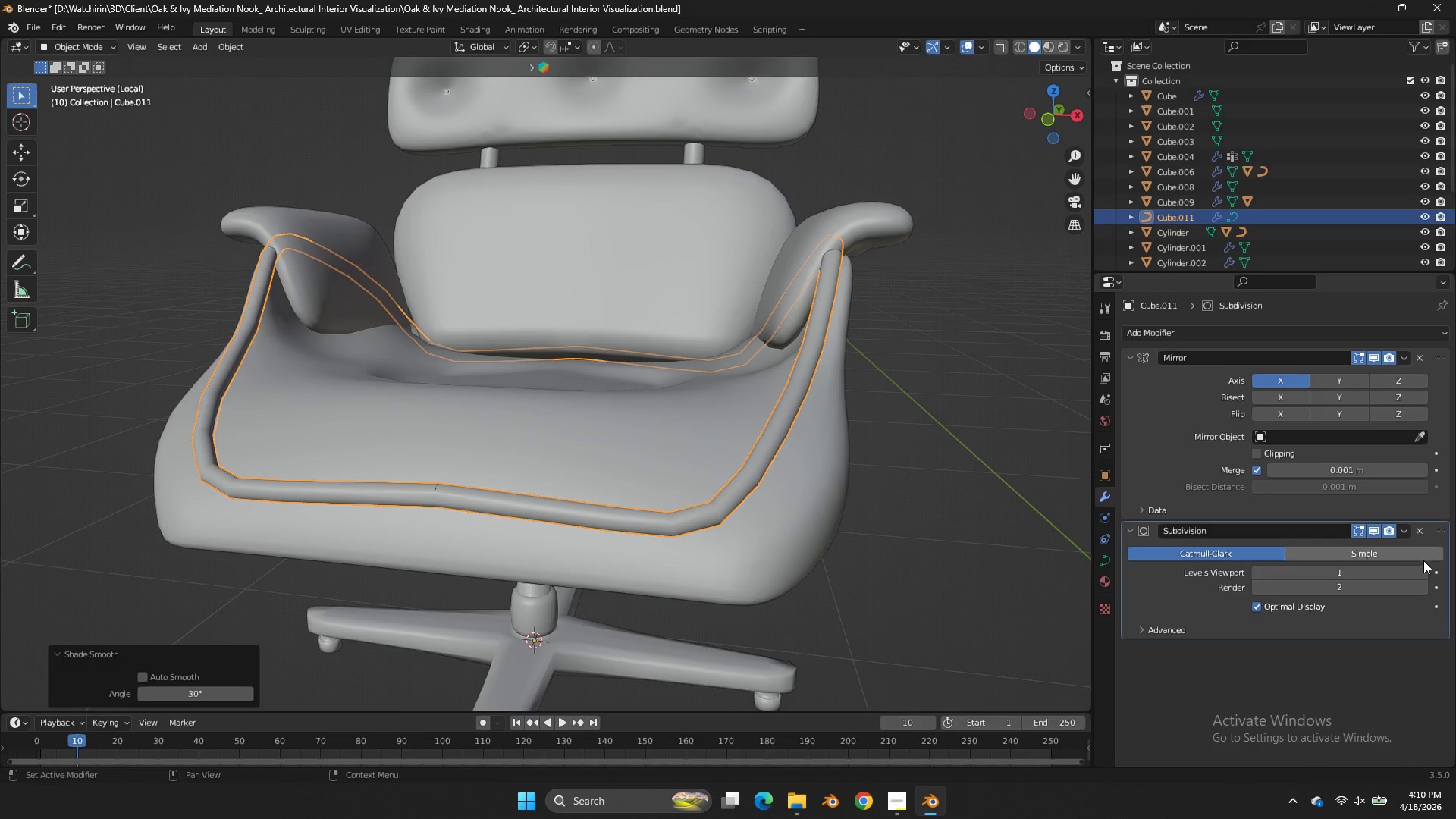 
left_click([1422, 570])
 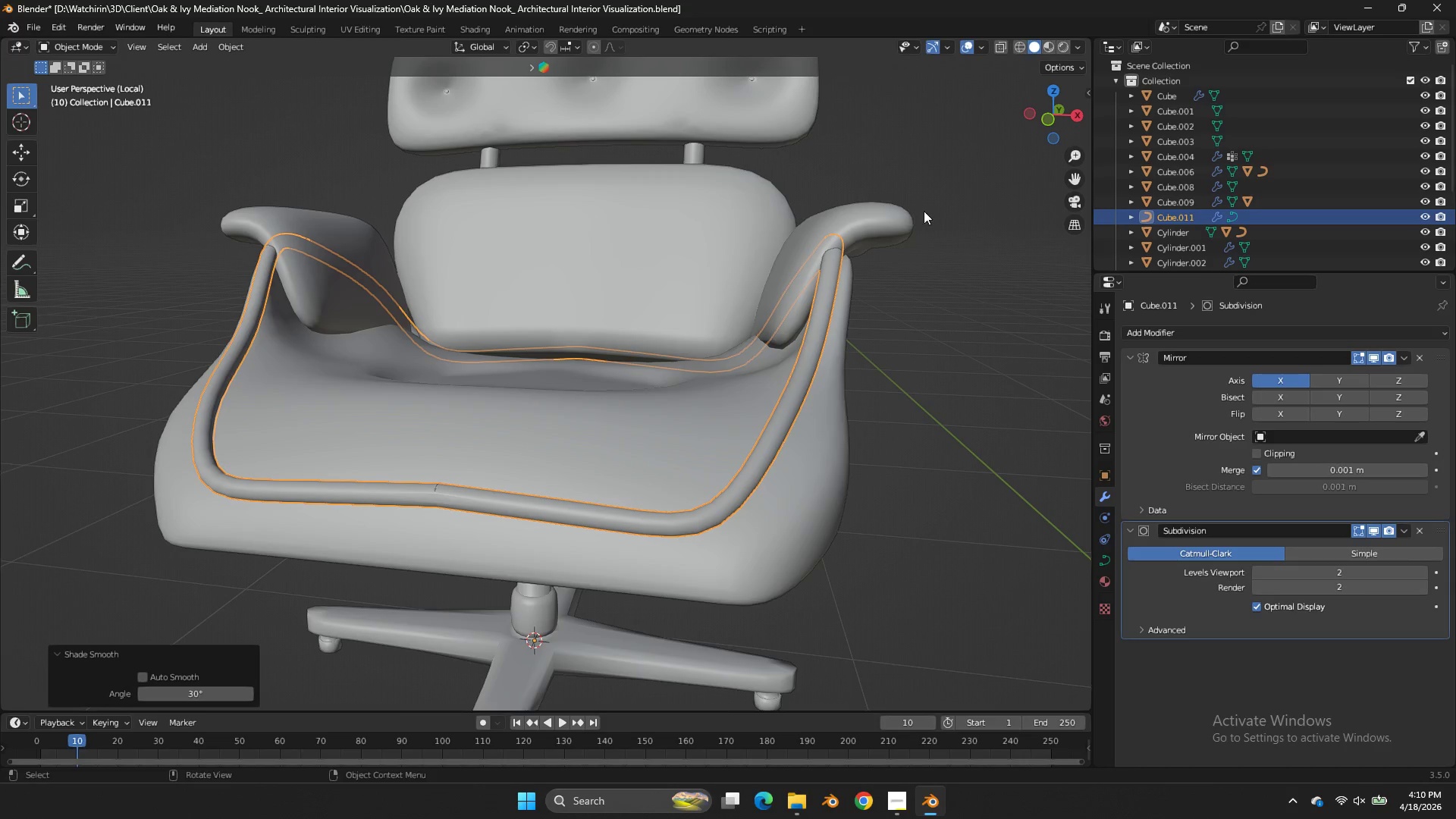 
key(Tab)
 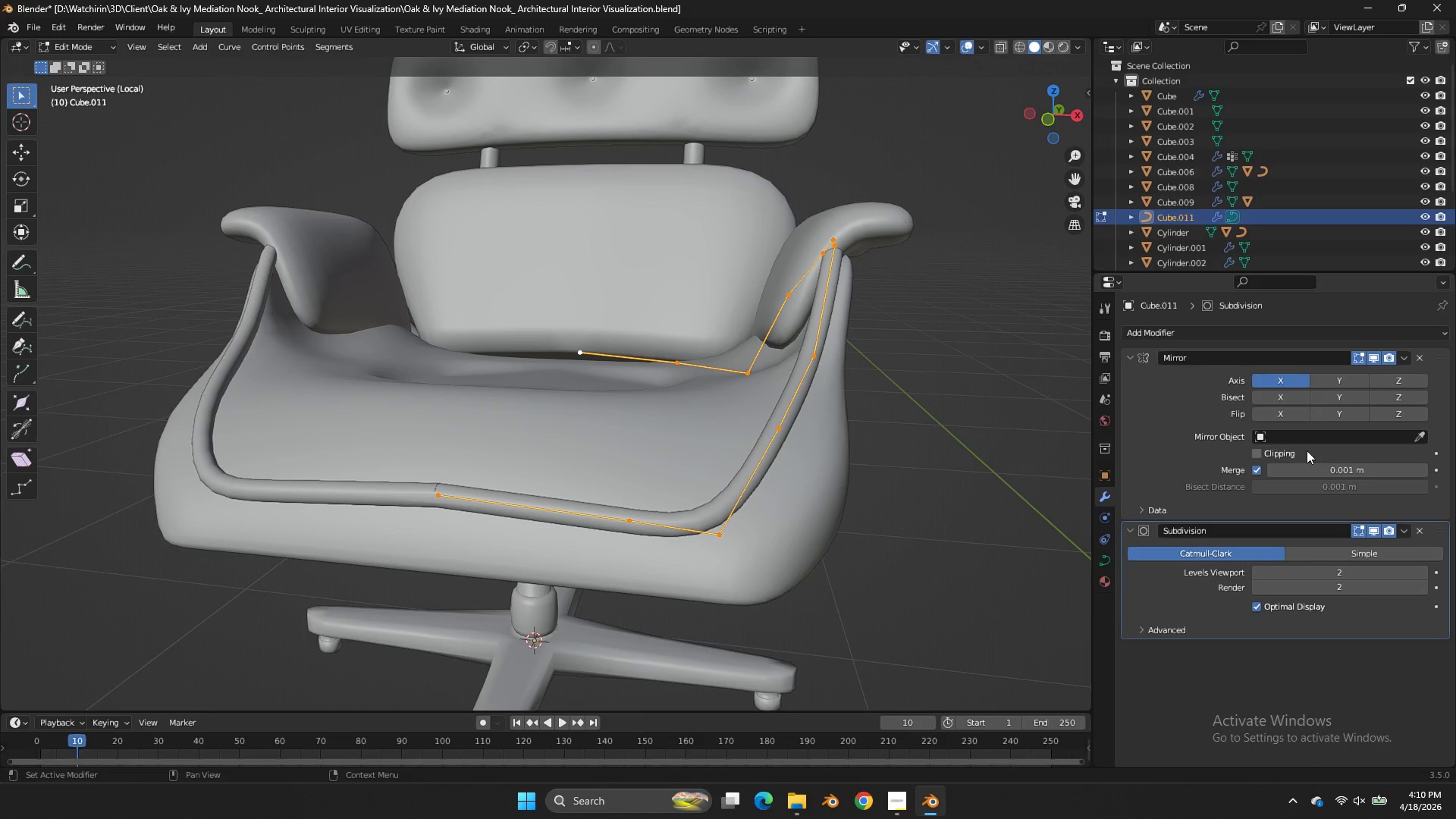 
left_click([1286, 450])
 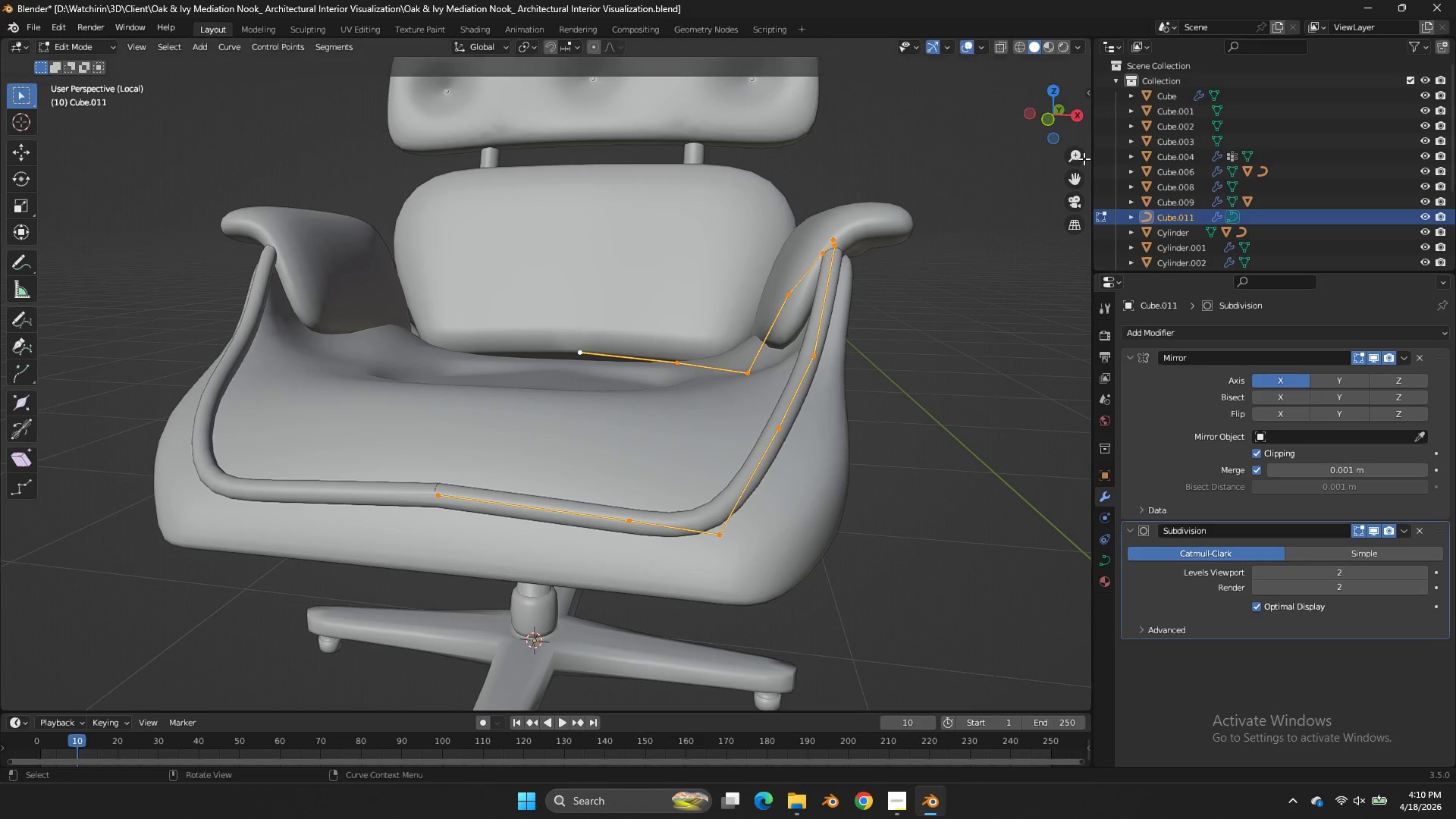 
left_click([1046, 126])
 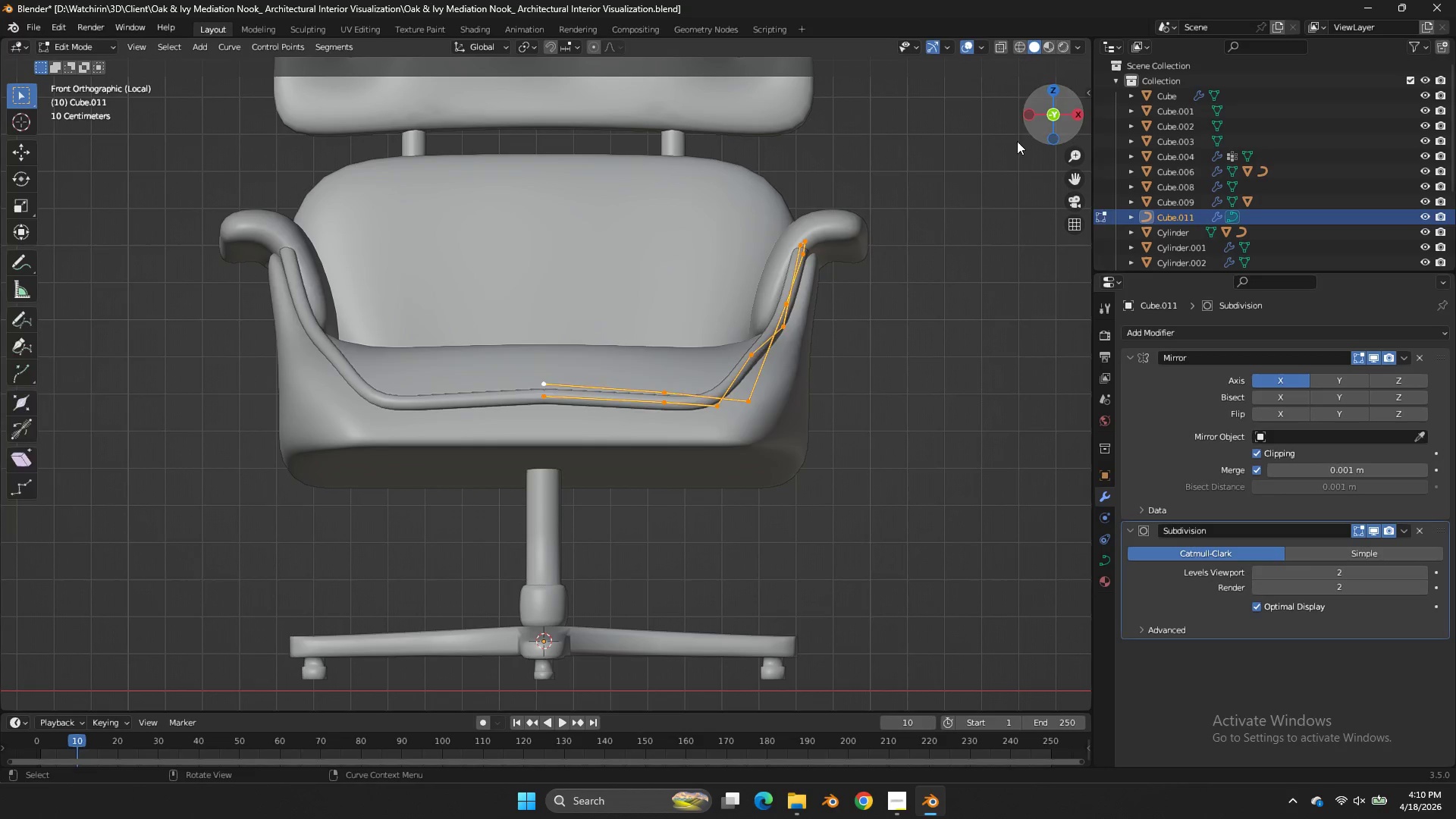 
key(Tab)
 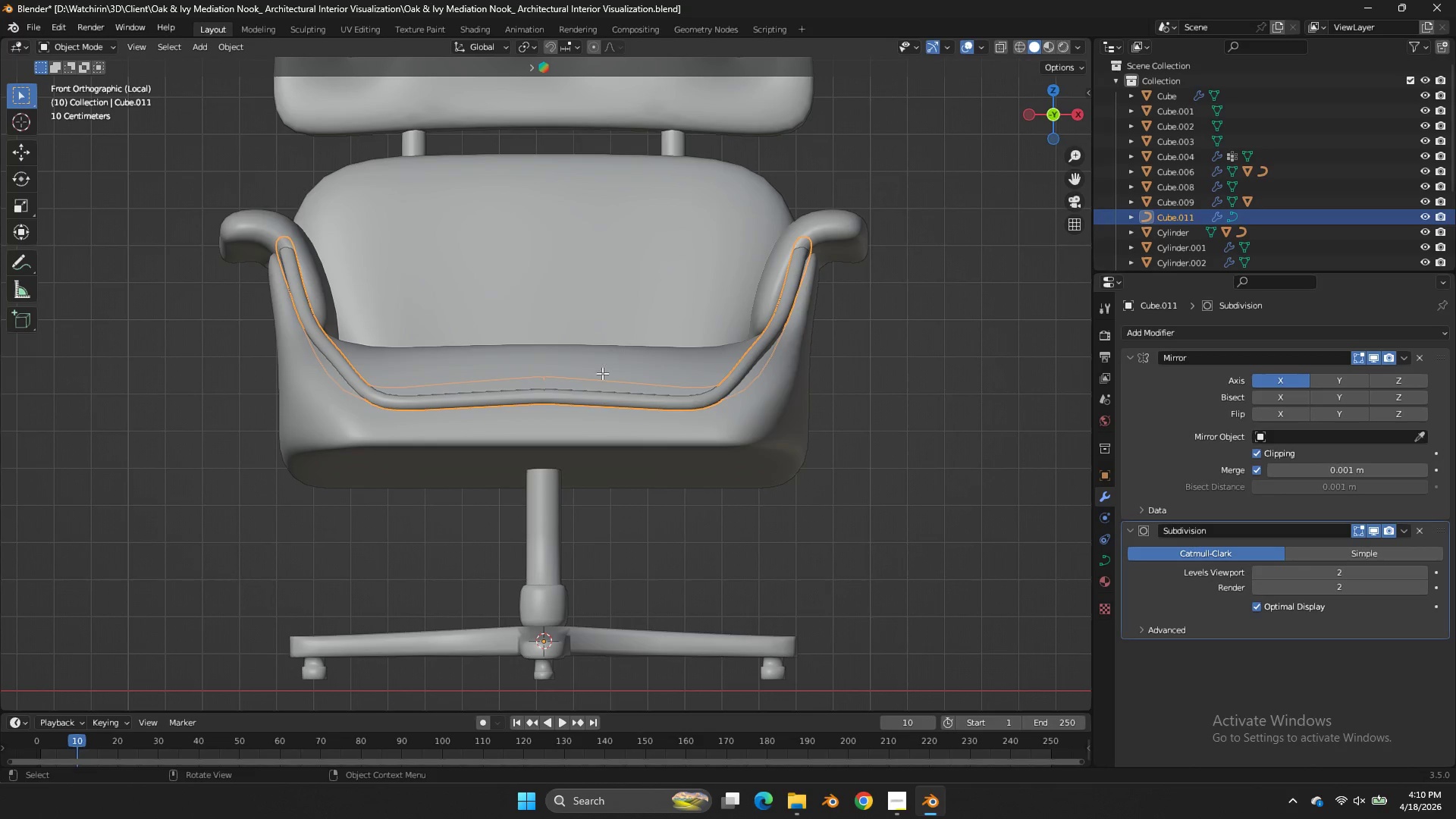 
key(Z)
 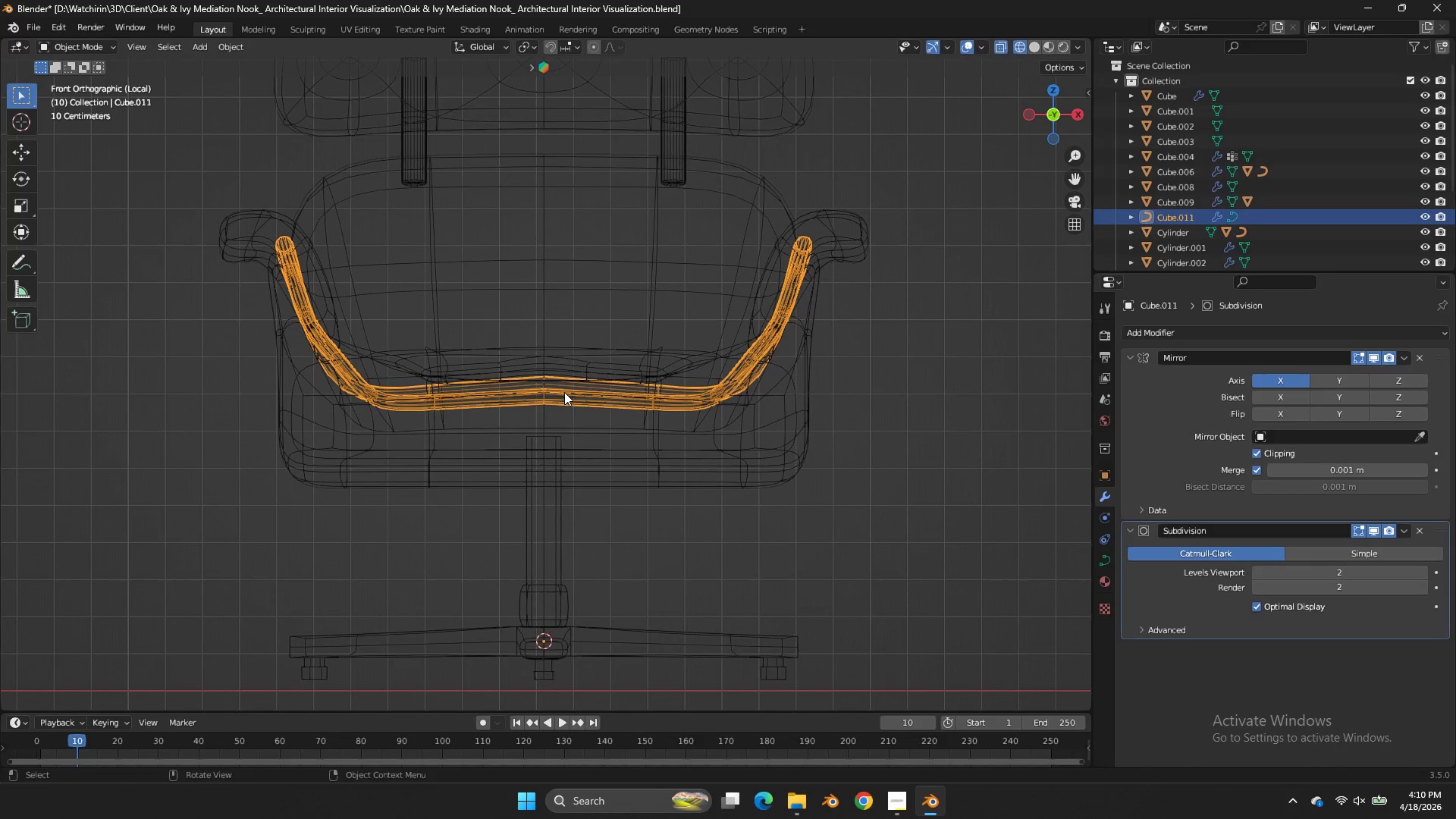 
key(Tab)
 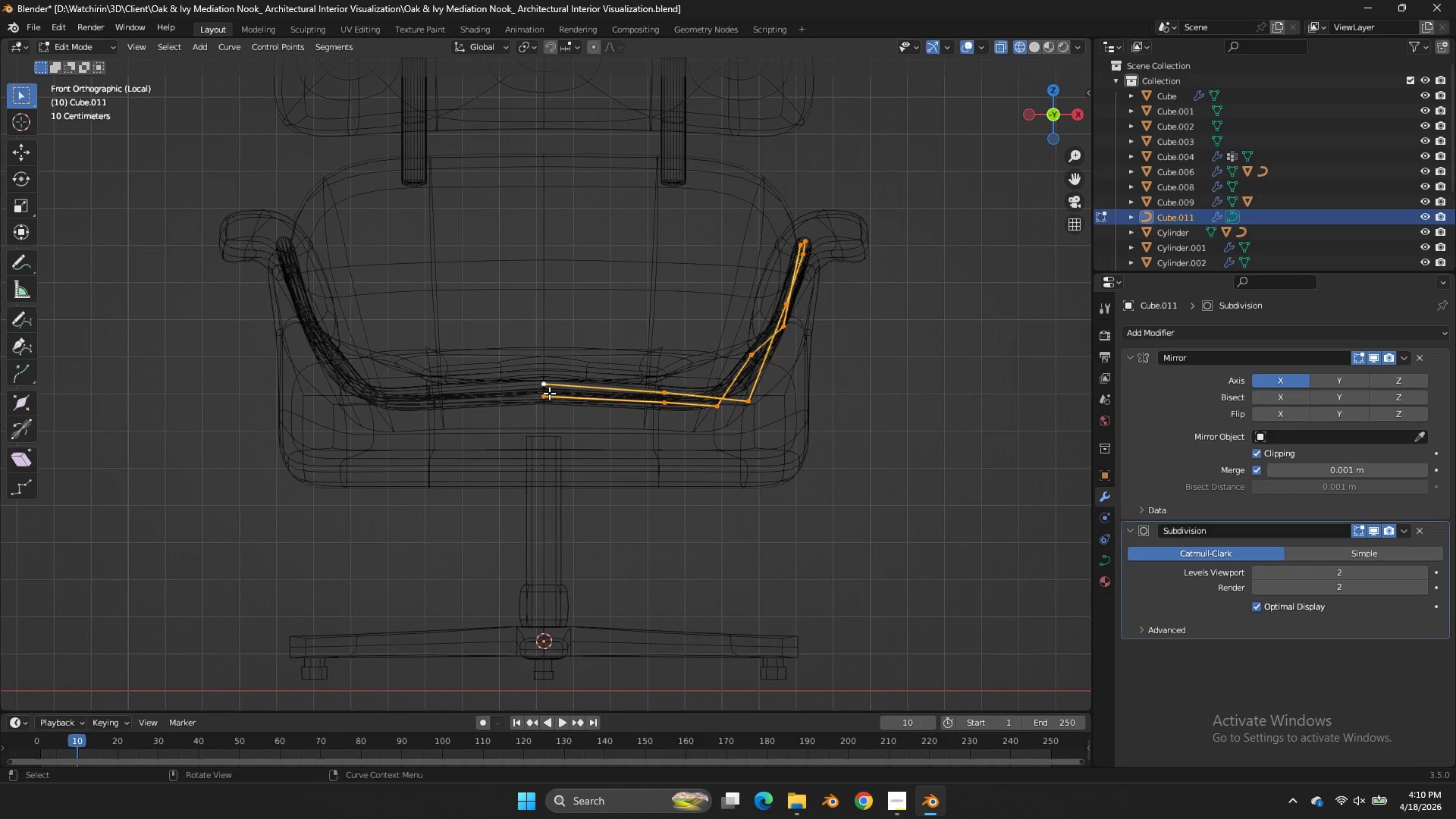 
left_click([549, 393])
 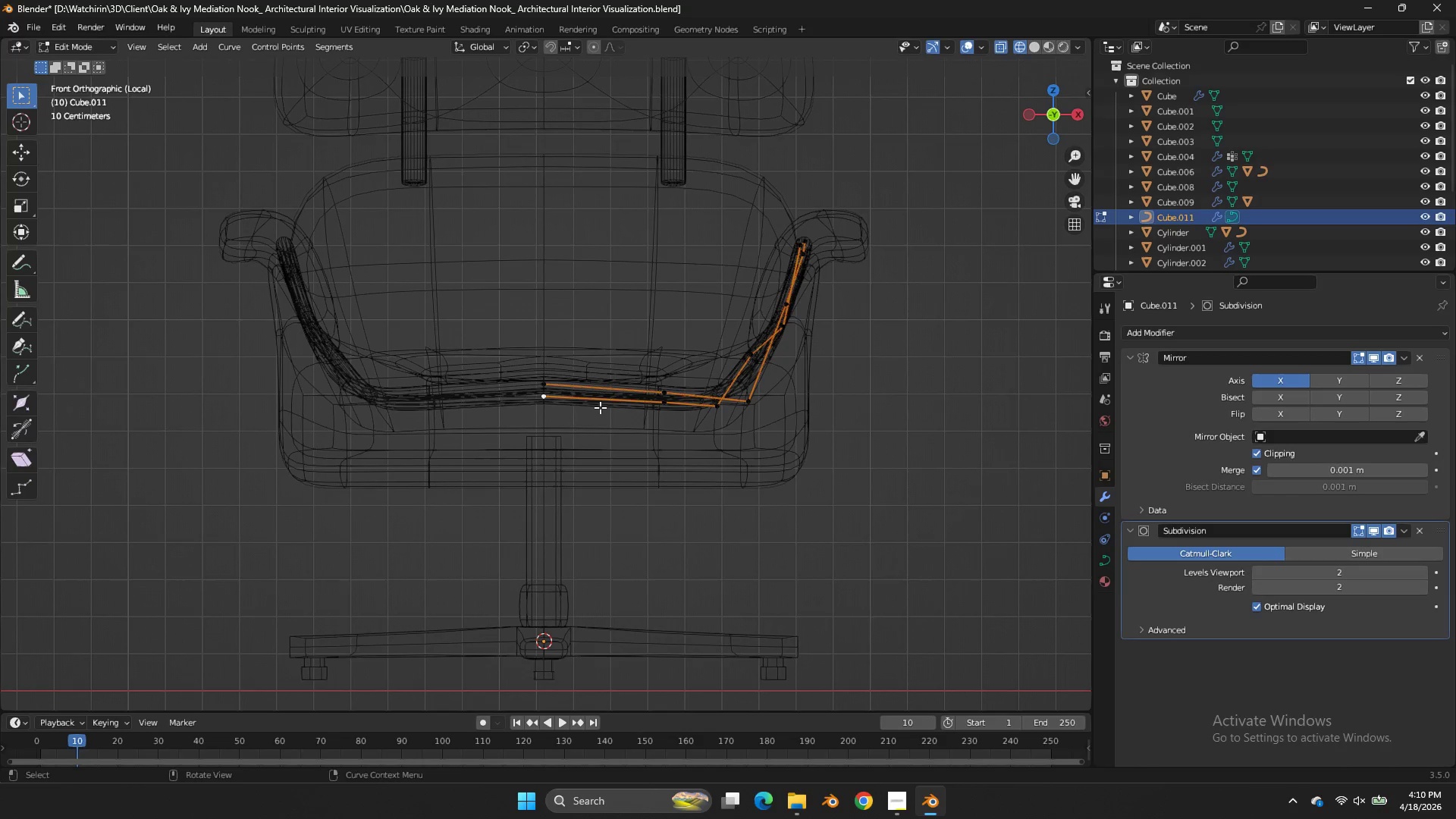 
type(gx)
 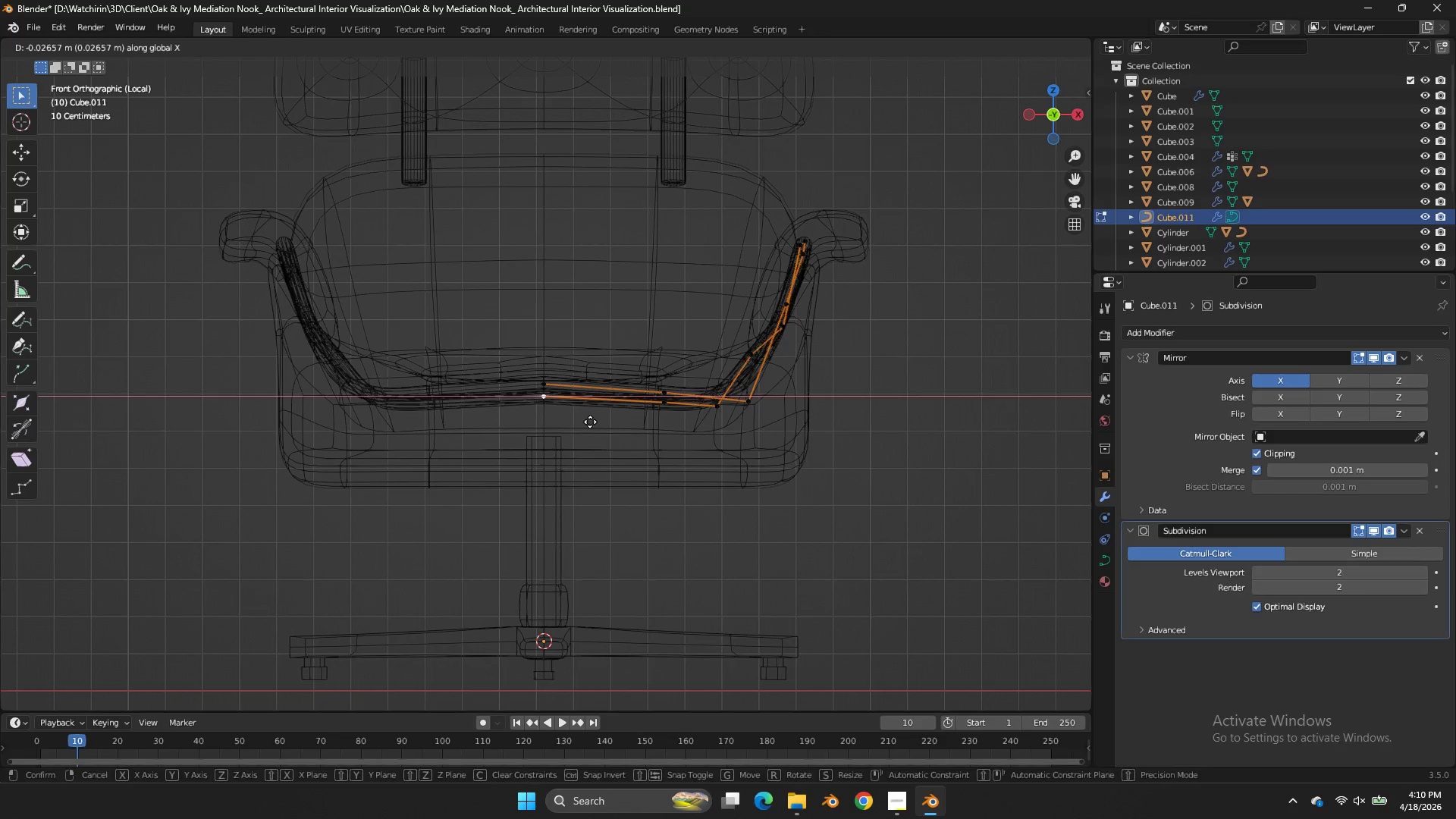 
right_click([590, 422])
 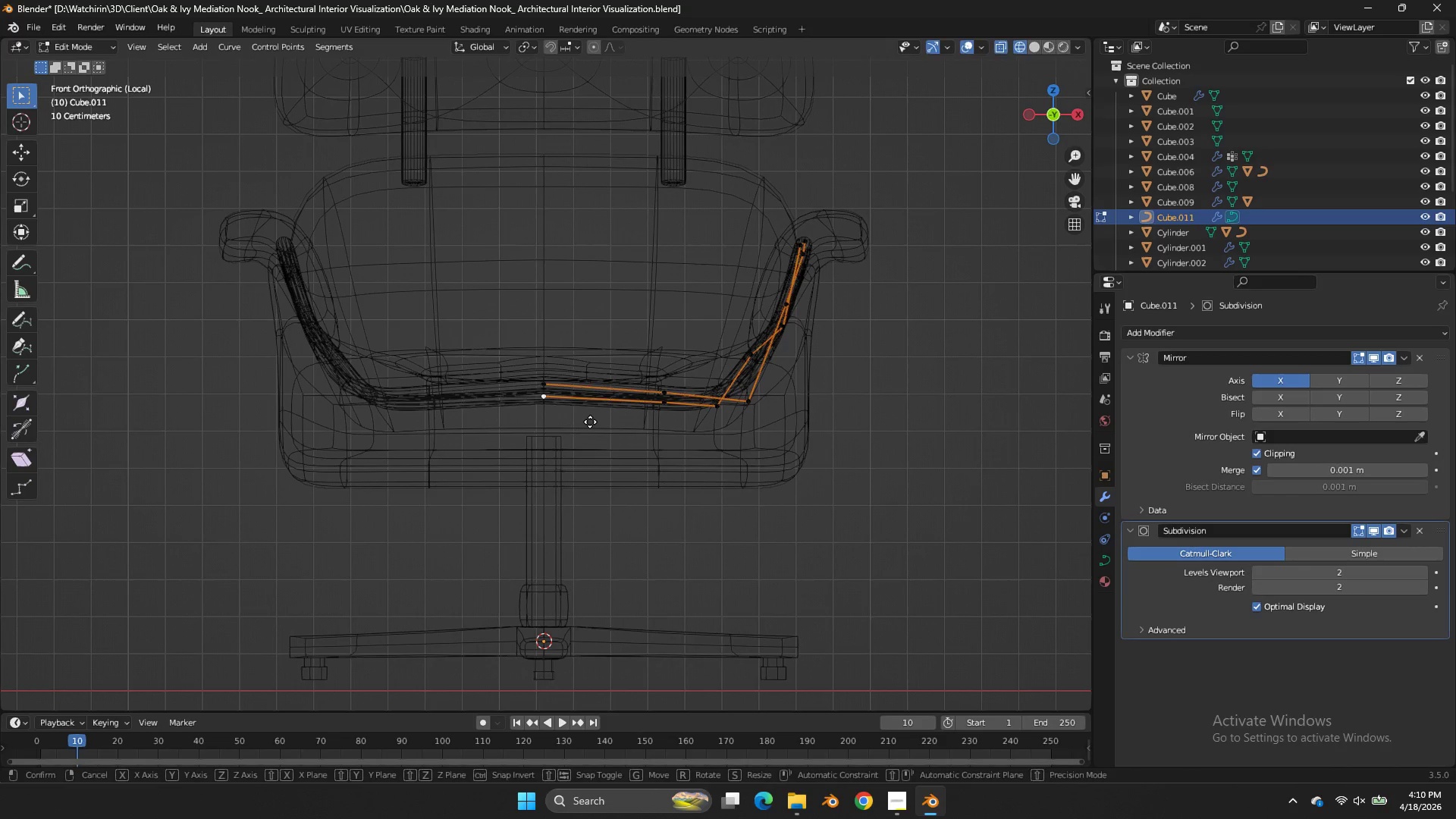 
type(gz)
 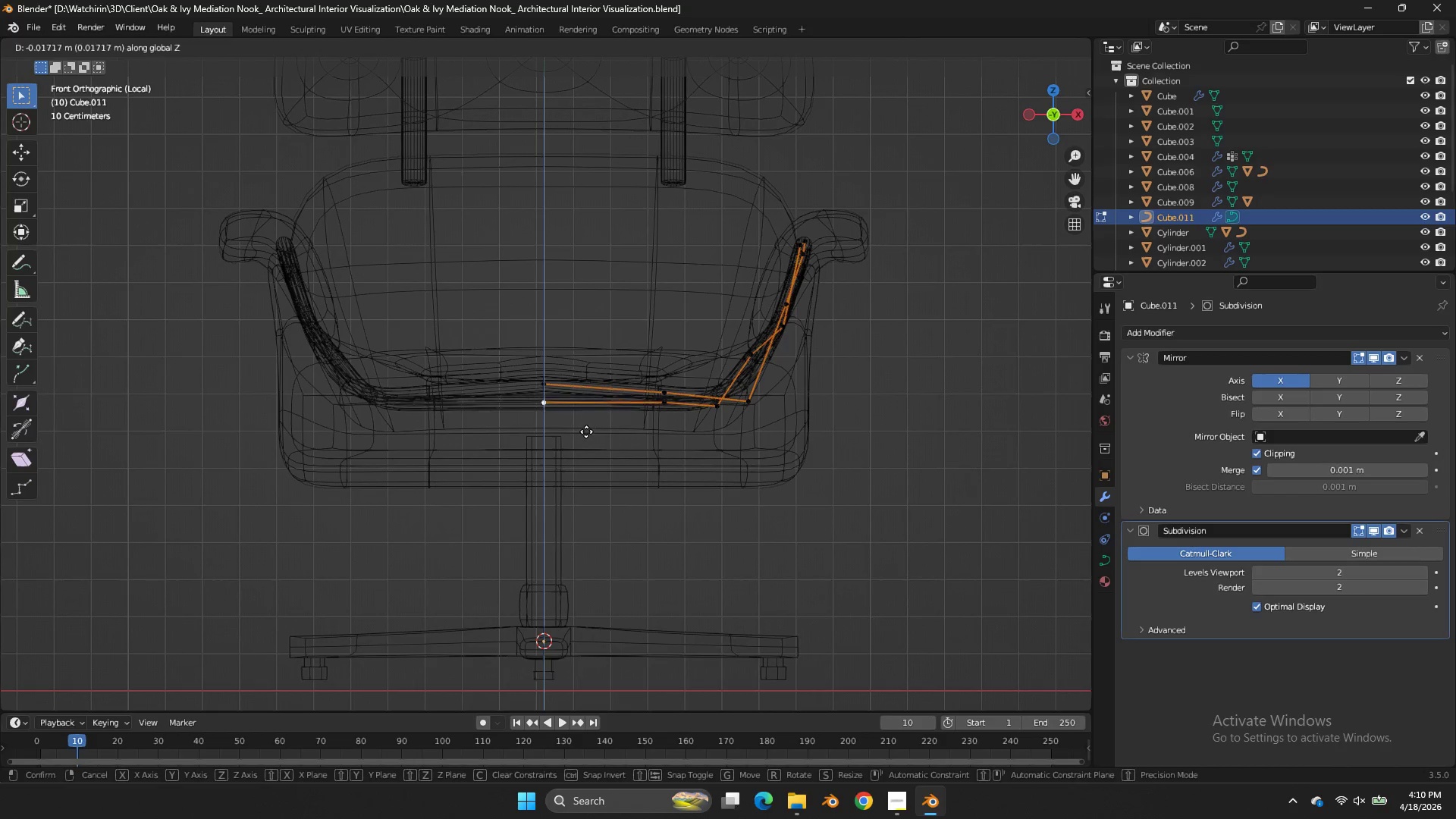 
hold_key(key=ShiftLeft, duration=0.41)
left_click([583, 435])
 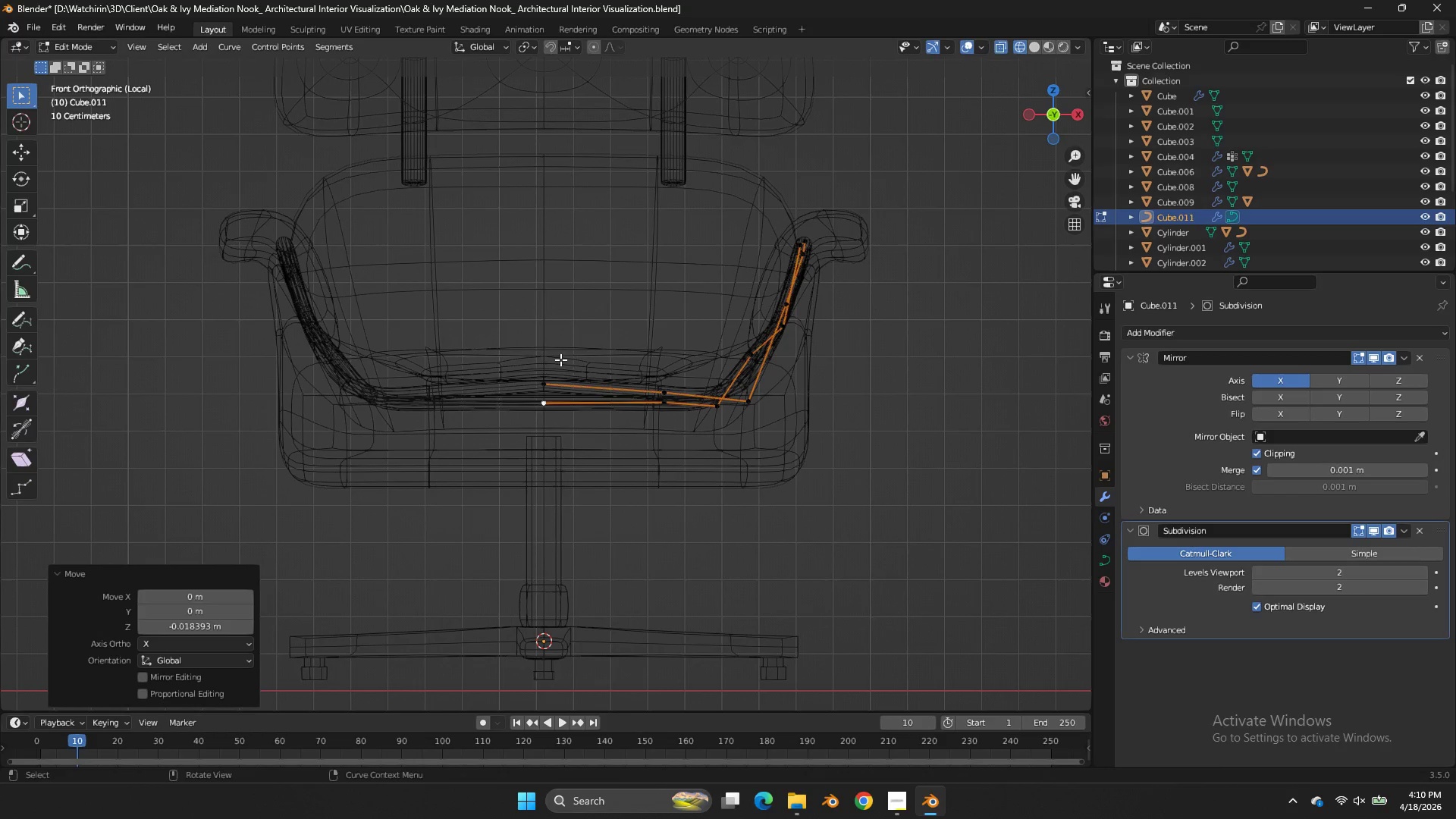 
double_click([560, 359])
 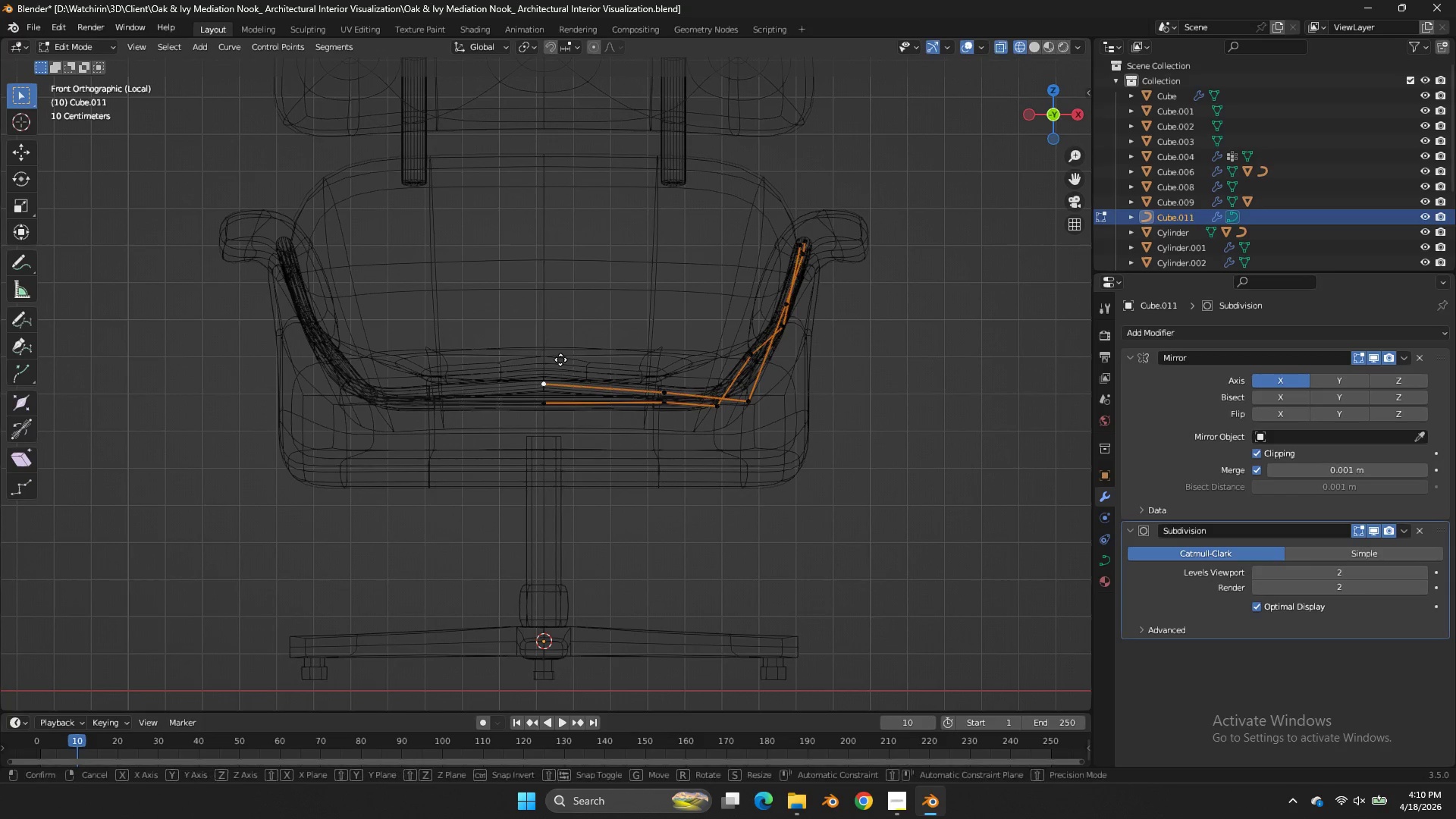 
type(gz)
 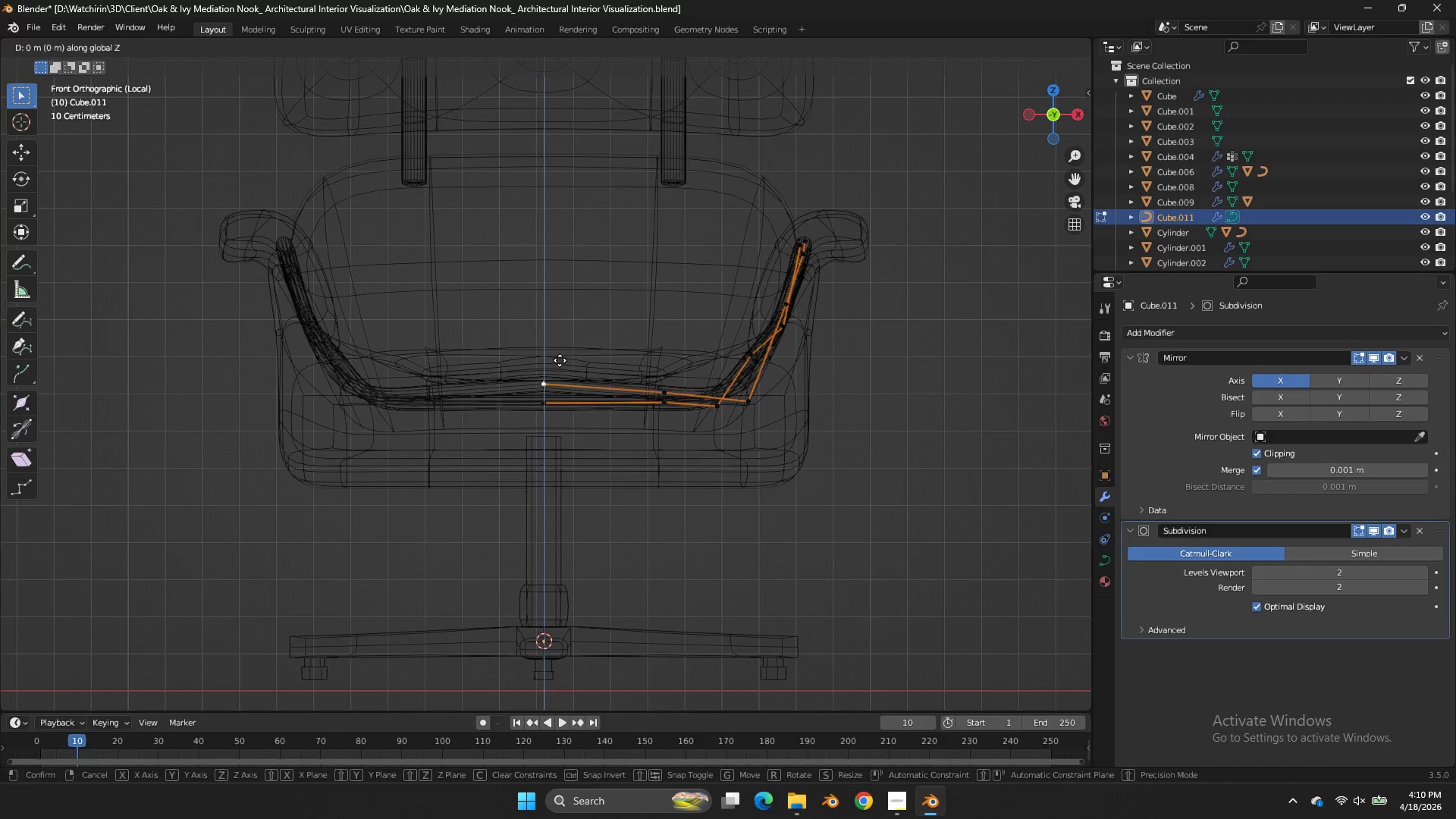 
hold_key(key=ShiftLeft, duration=0.45)
left_click([540, 415])
 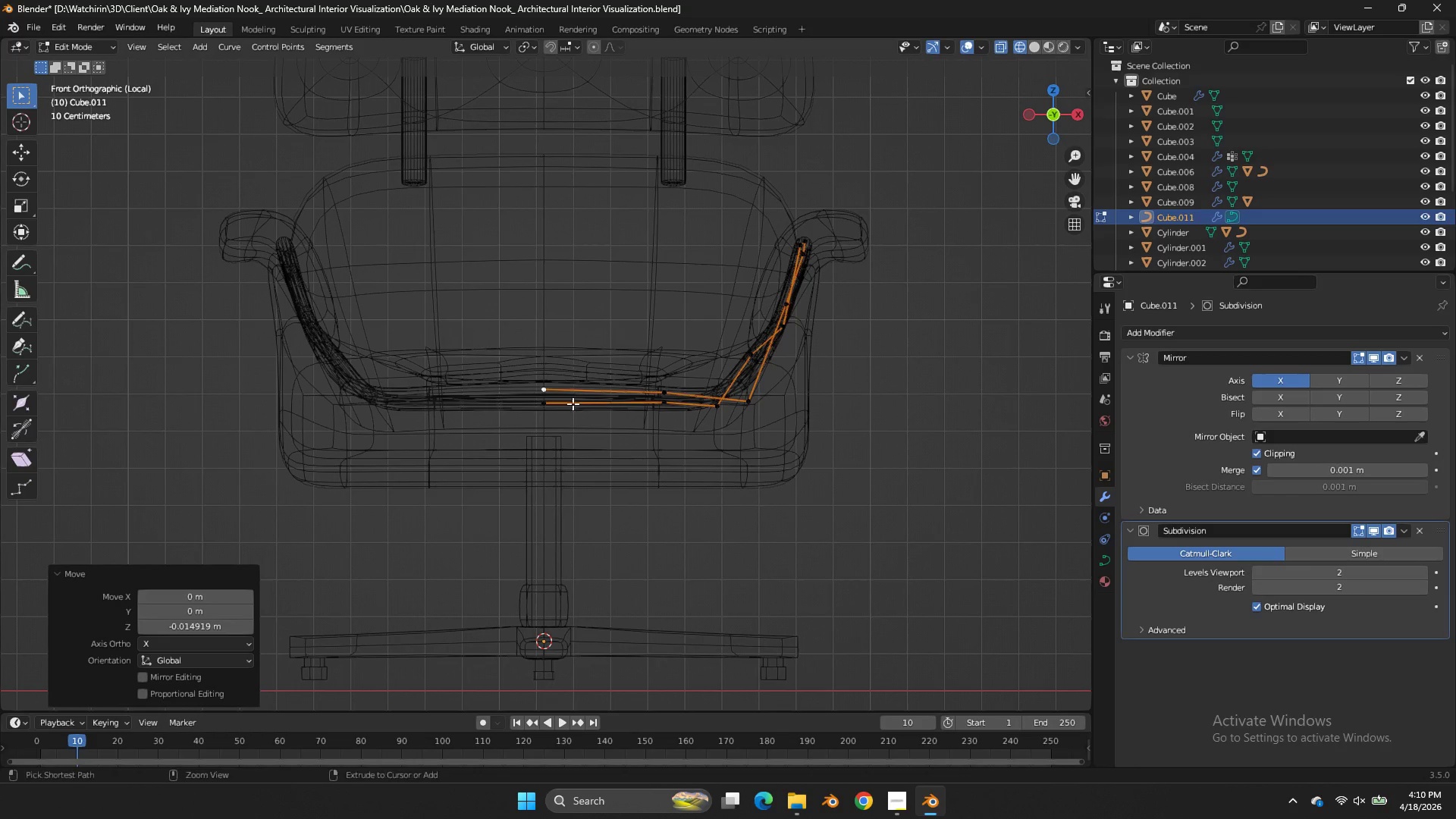 
key(Control+ControlLeft)
 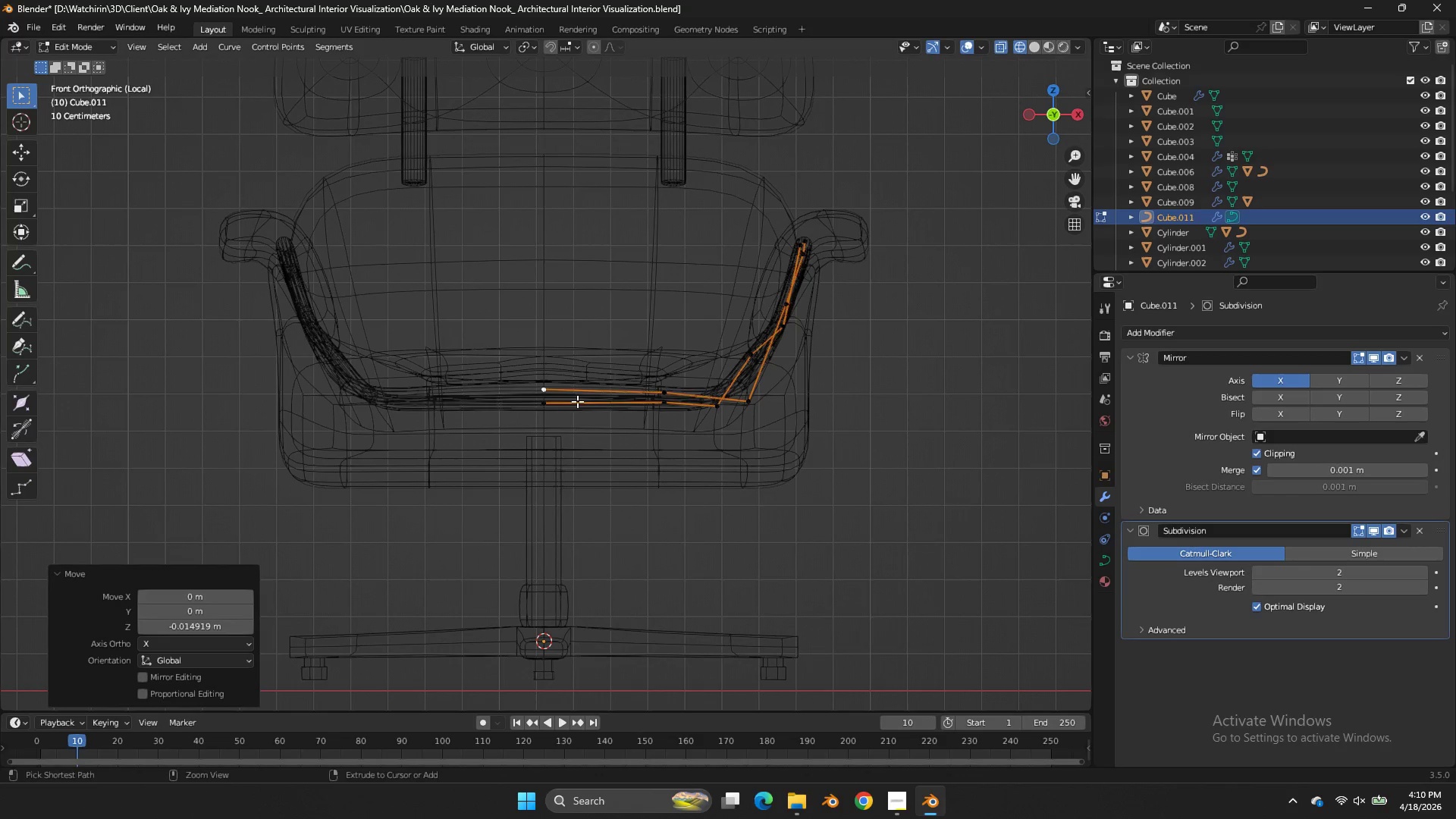 
key(Control+S)
 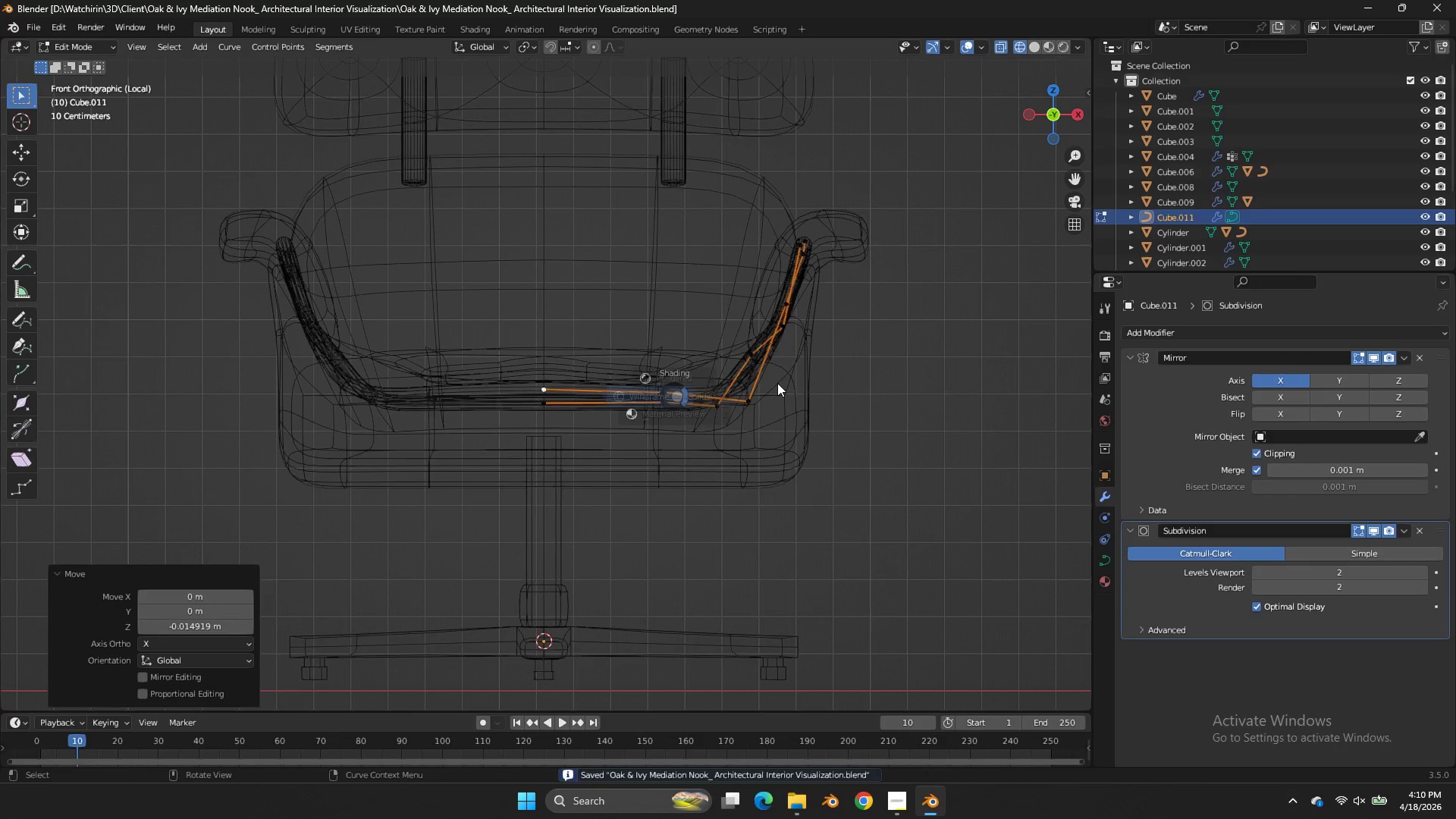 
key(Z)
 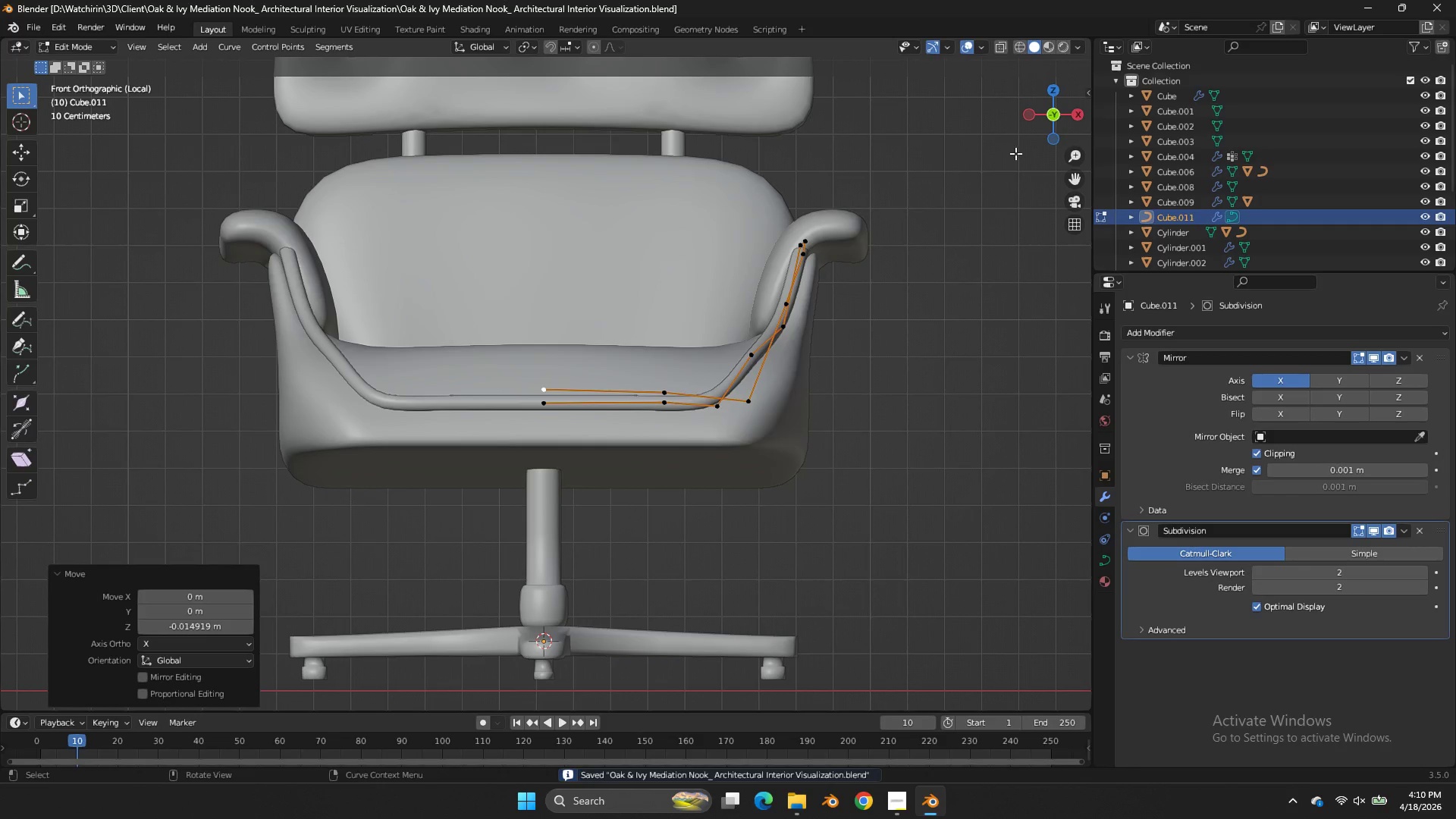 
key(Tab)
 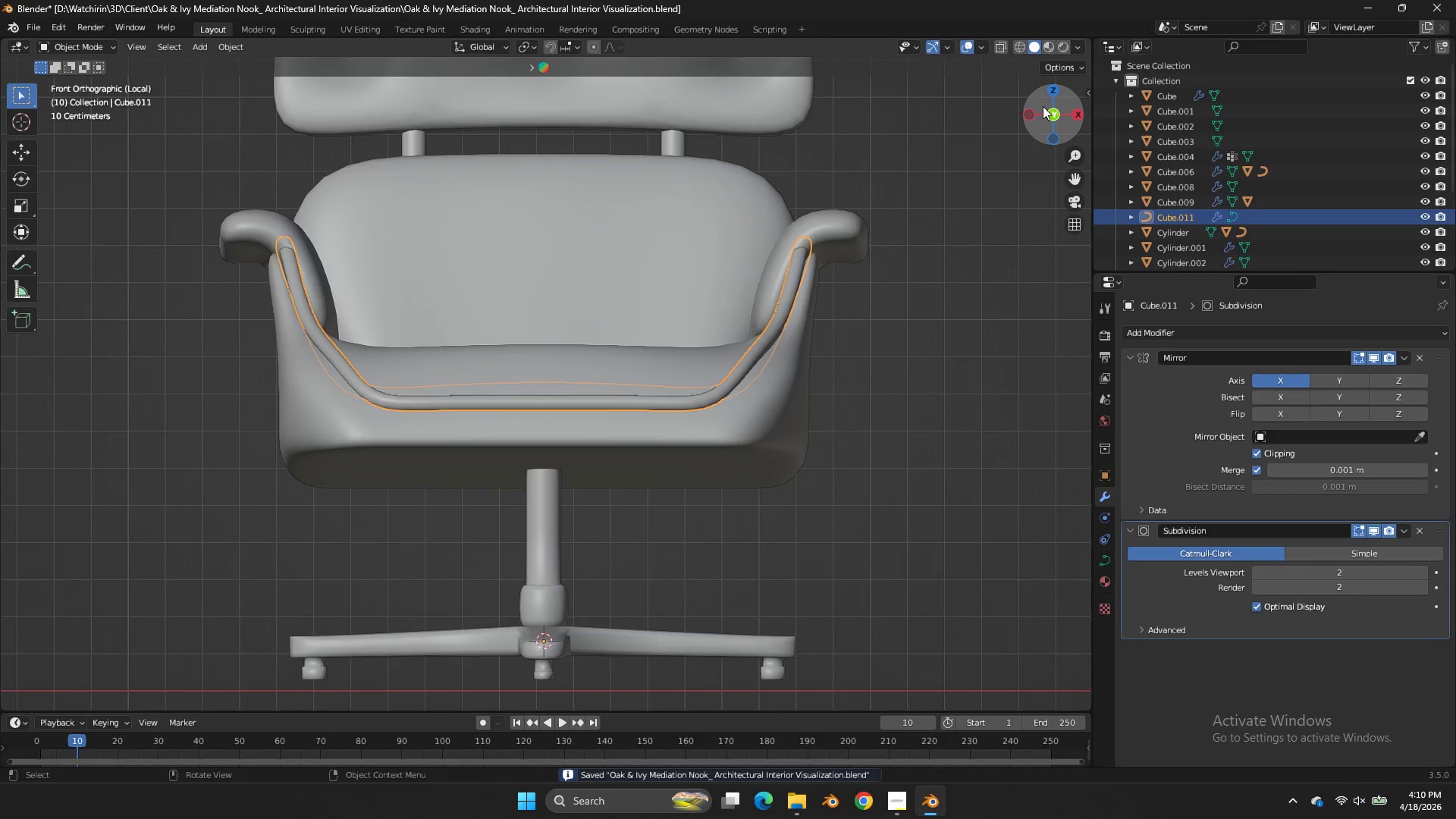 
left_click_drag(start_coordinate=[1043, 105], to_coordinate=[890, 126])
 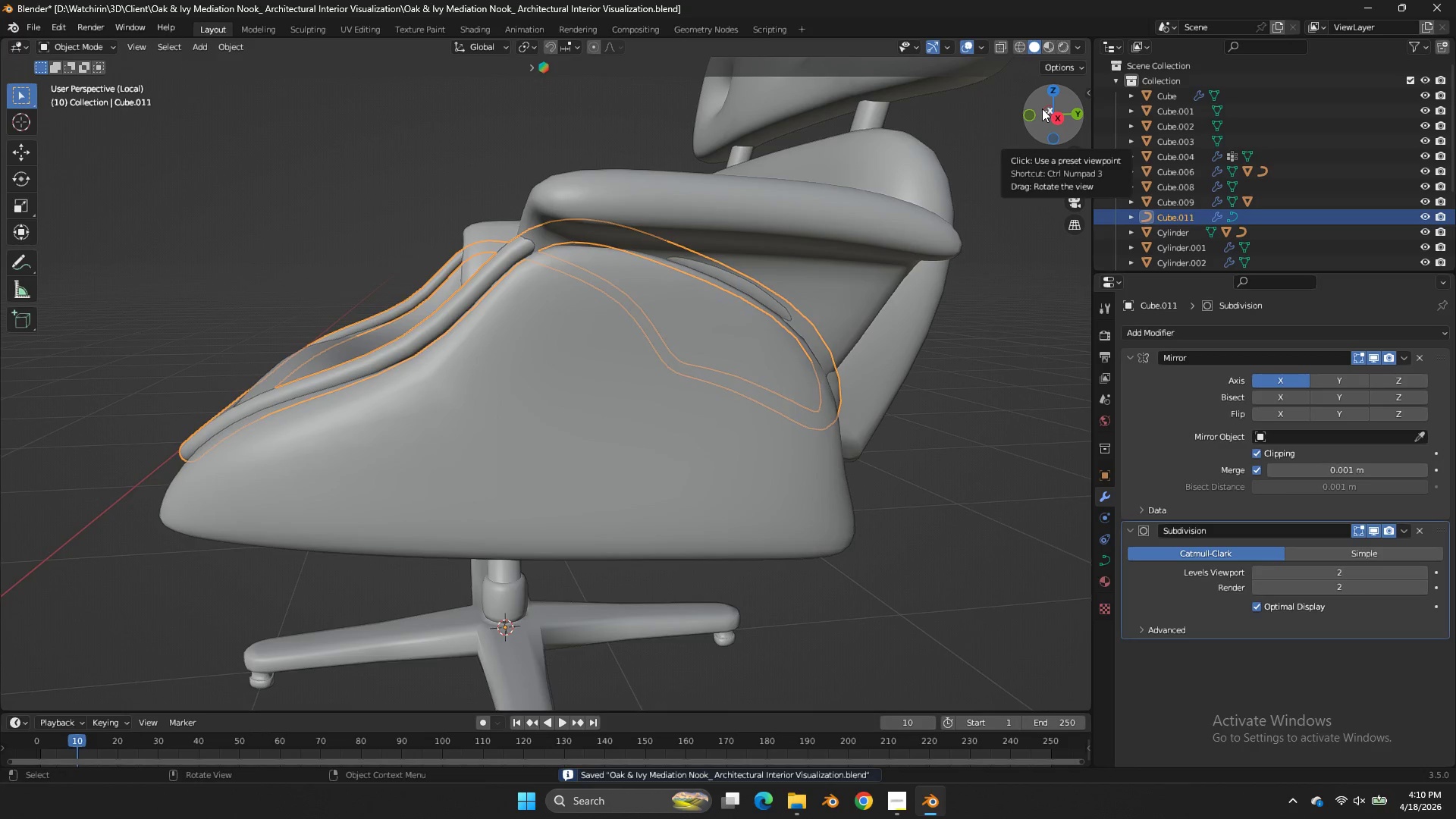 
key(Tab)
 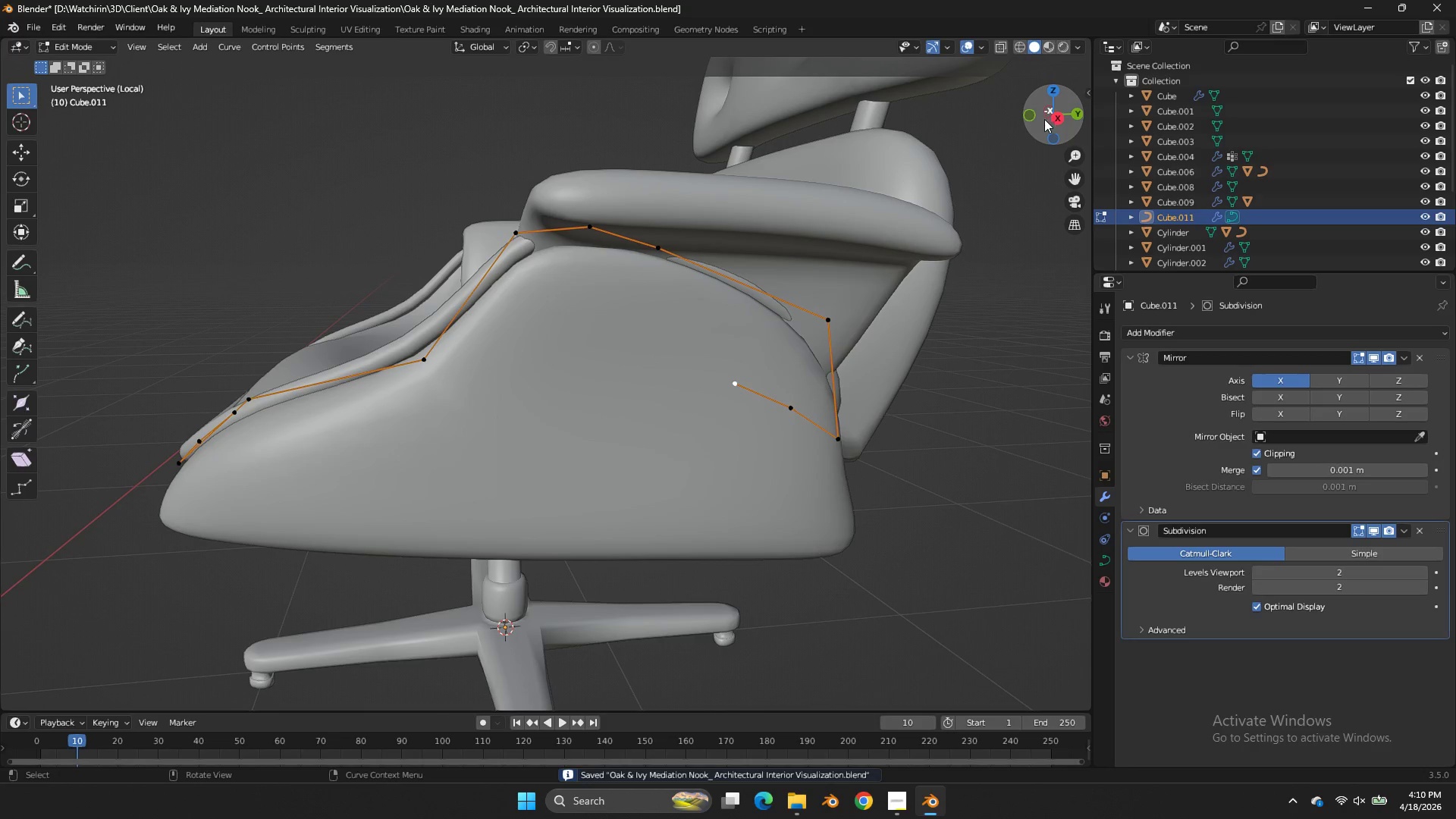 
left_click([1054, 124])
 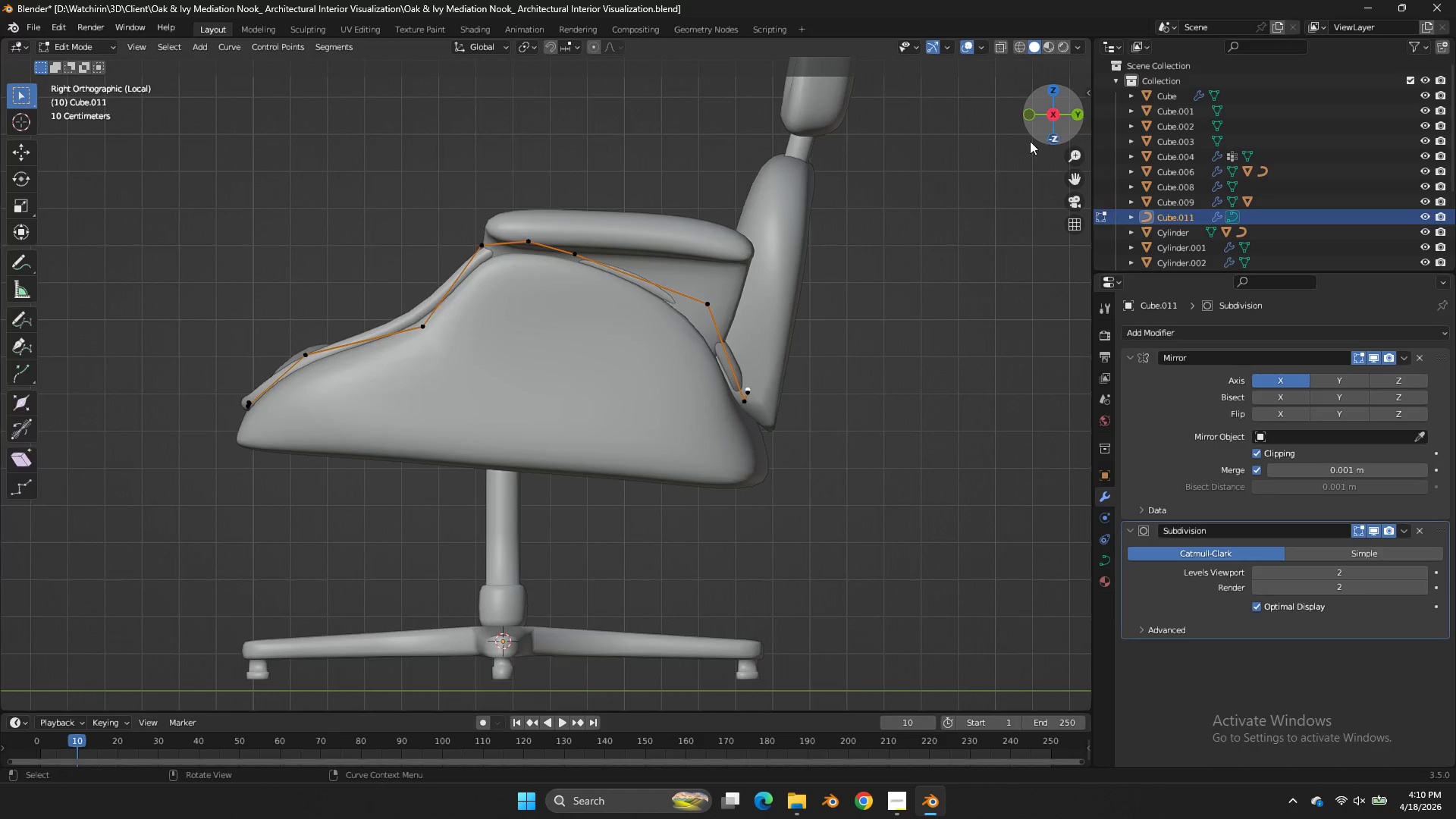 
key(Tab)
type(gz)
 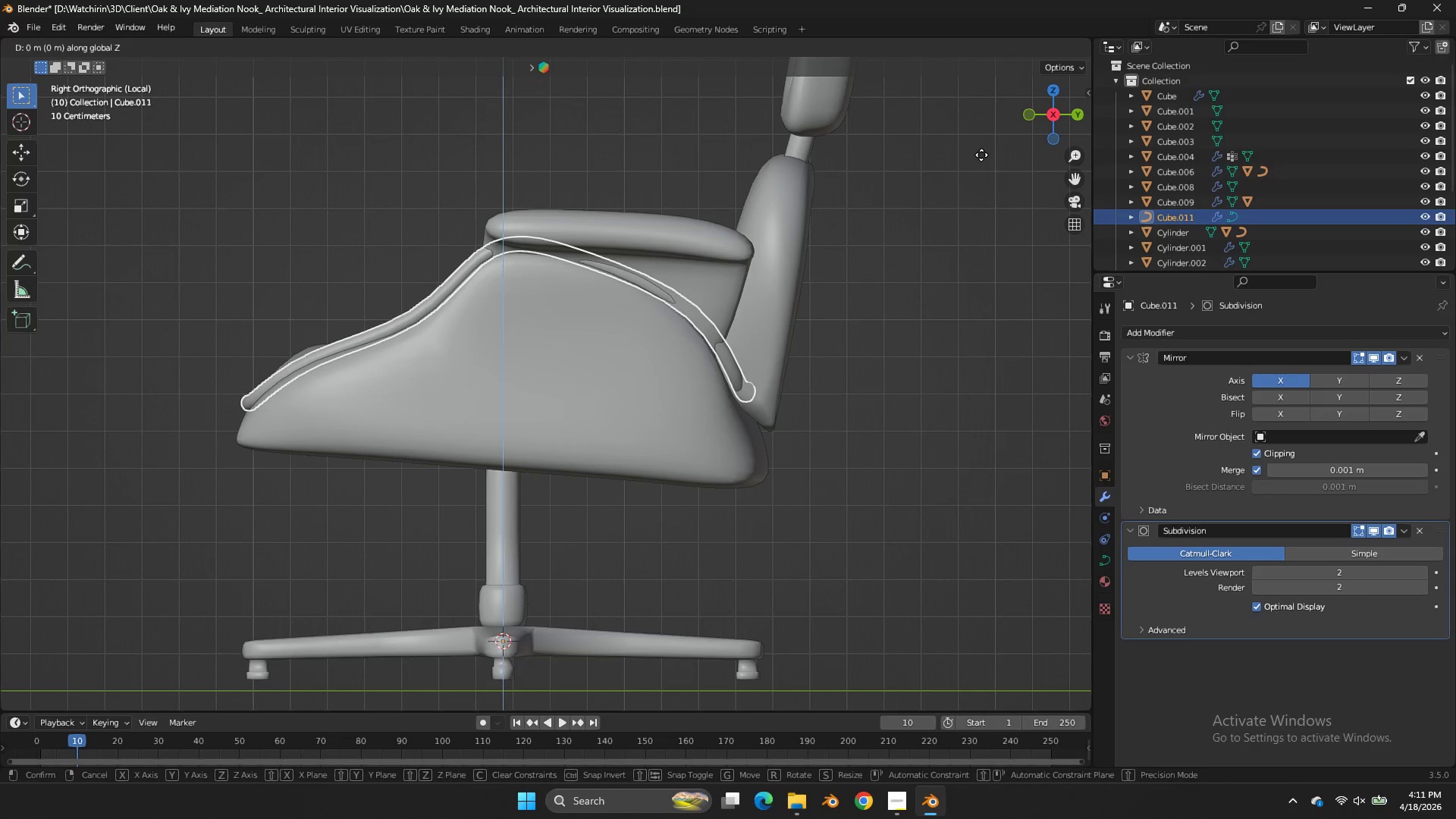 
hold_key(key=ShiftLeft, duration=0.61)
left_click([984, 187])
 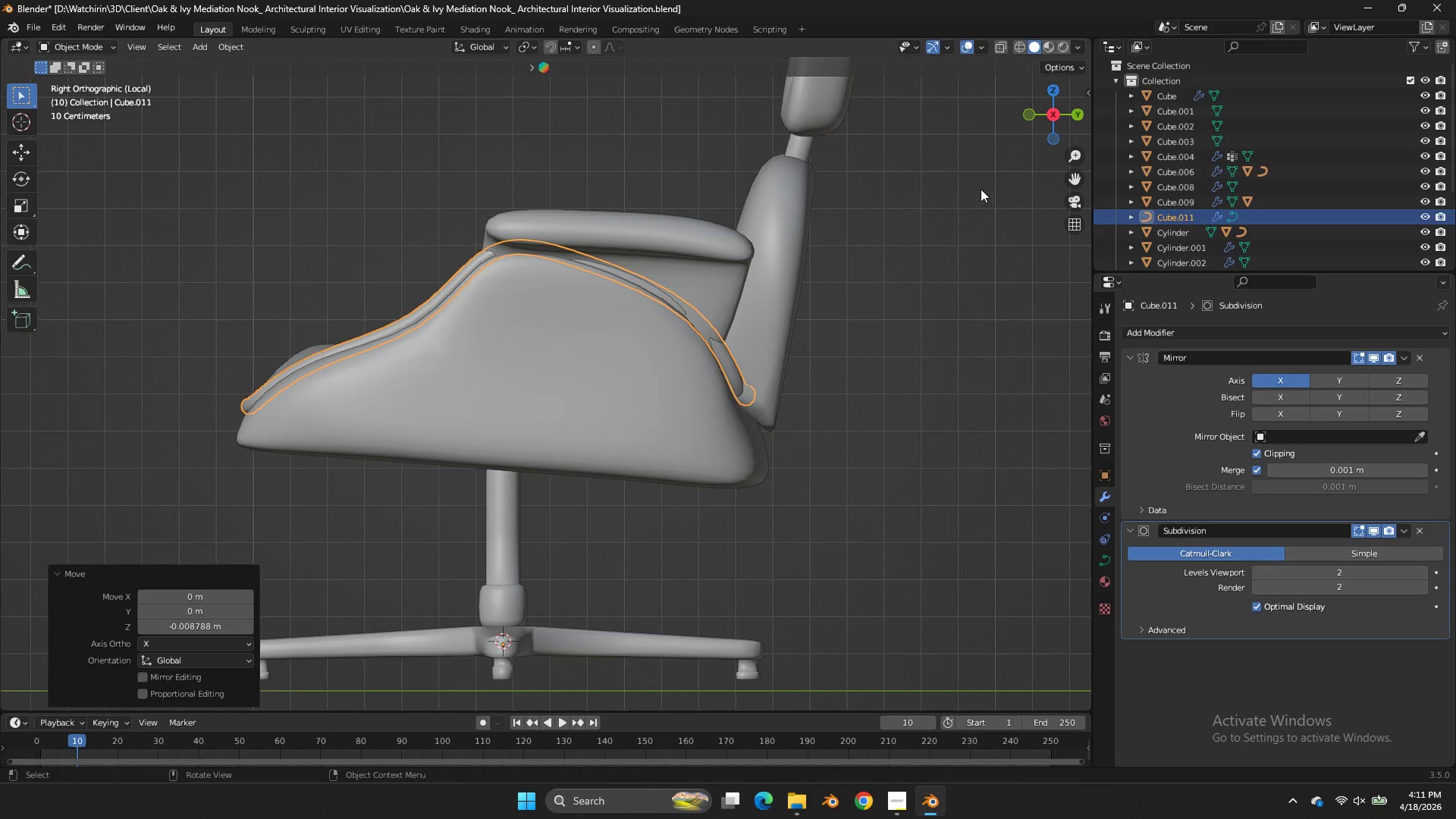 
key(S)
 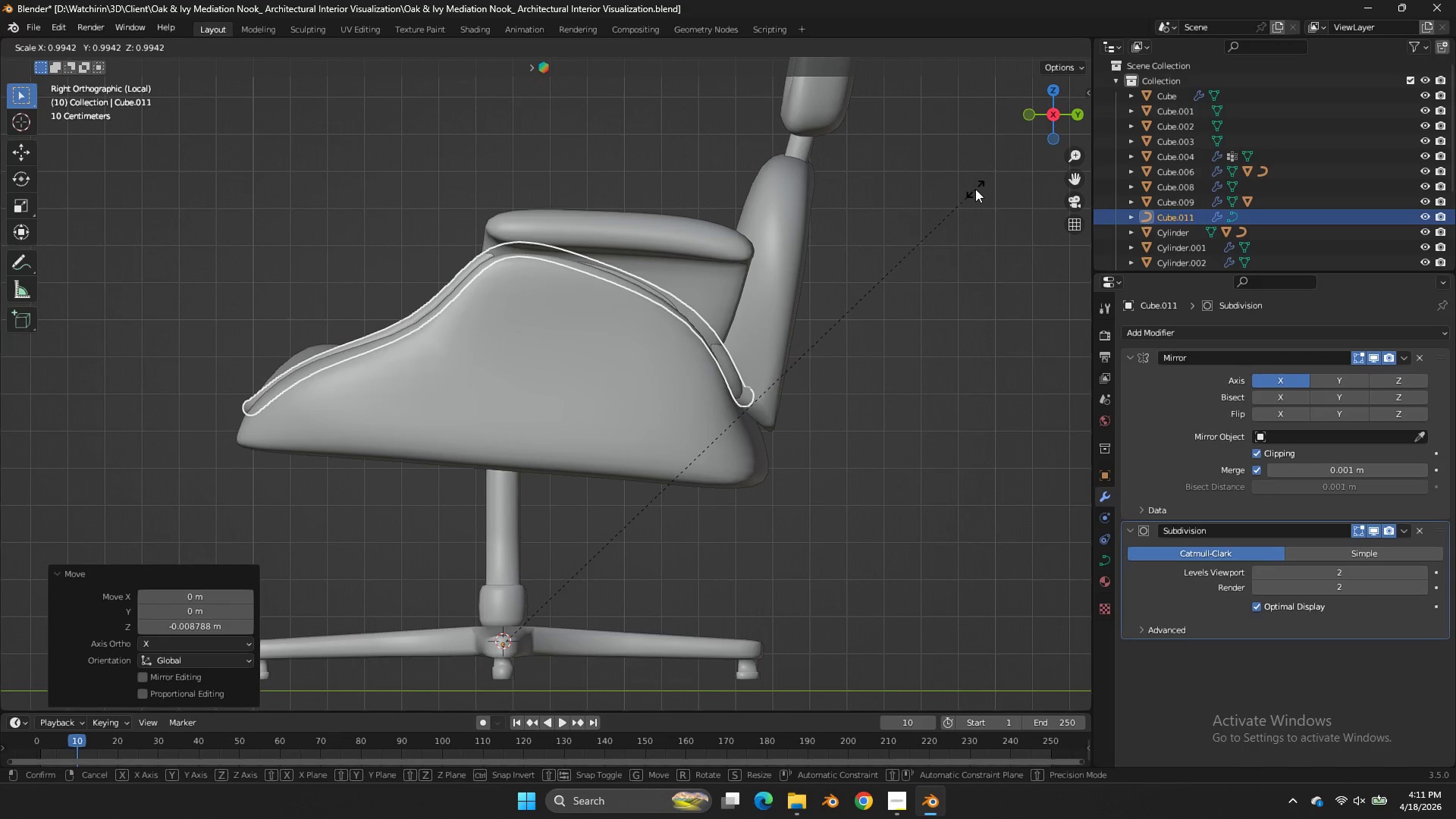 
left_click([974, 188])
 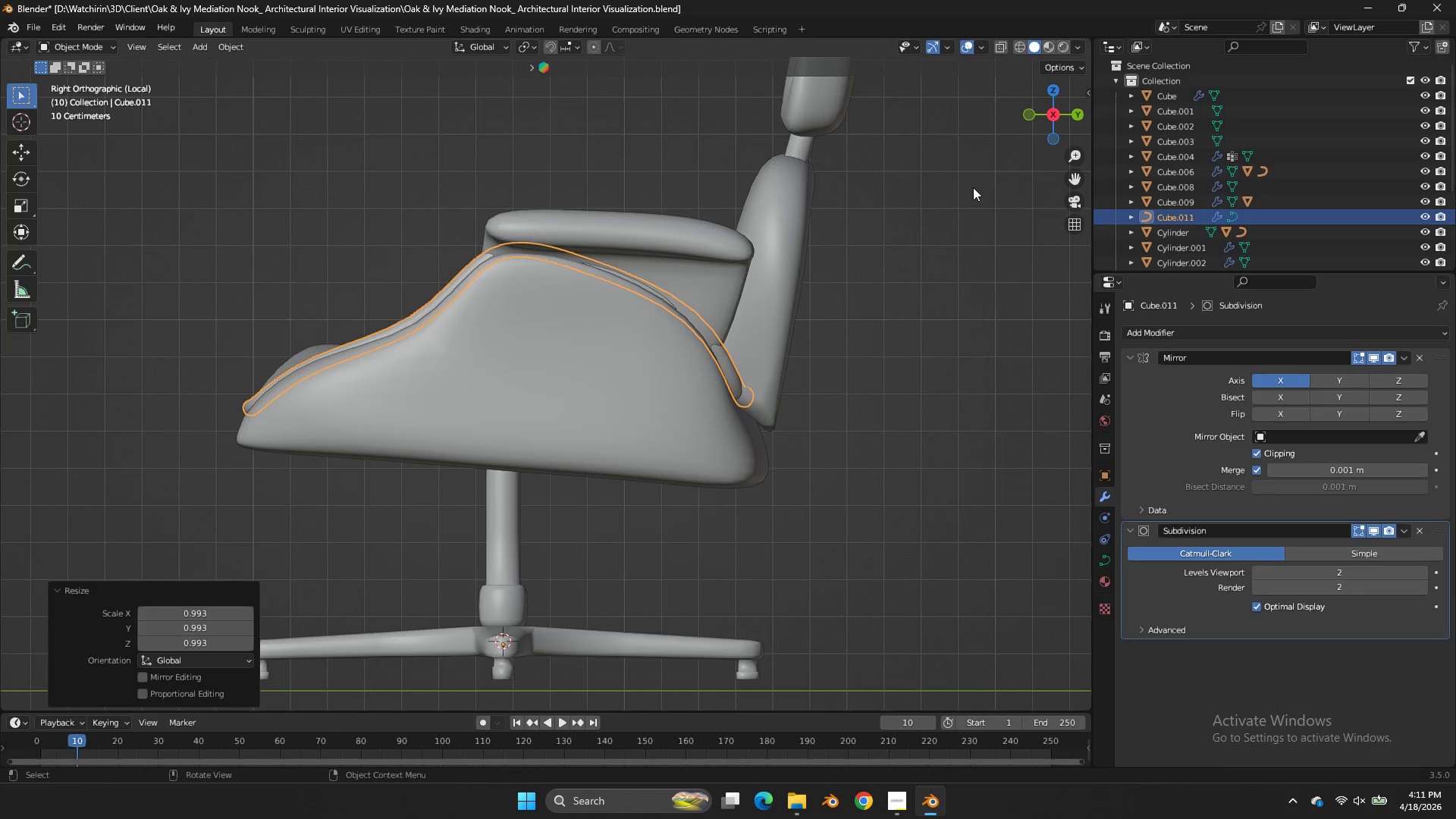 
key(Tab)
 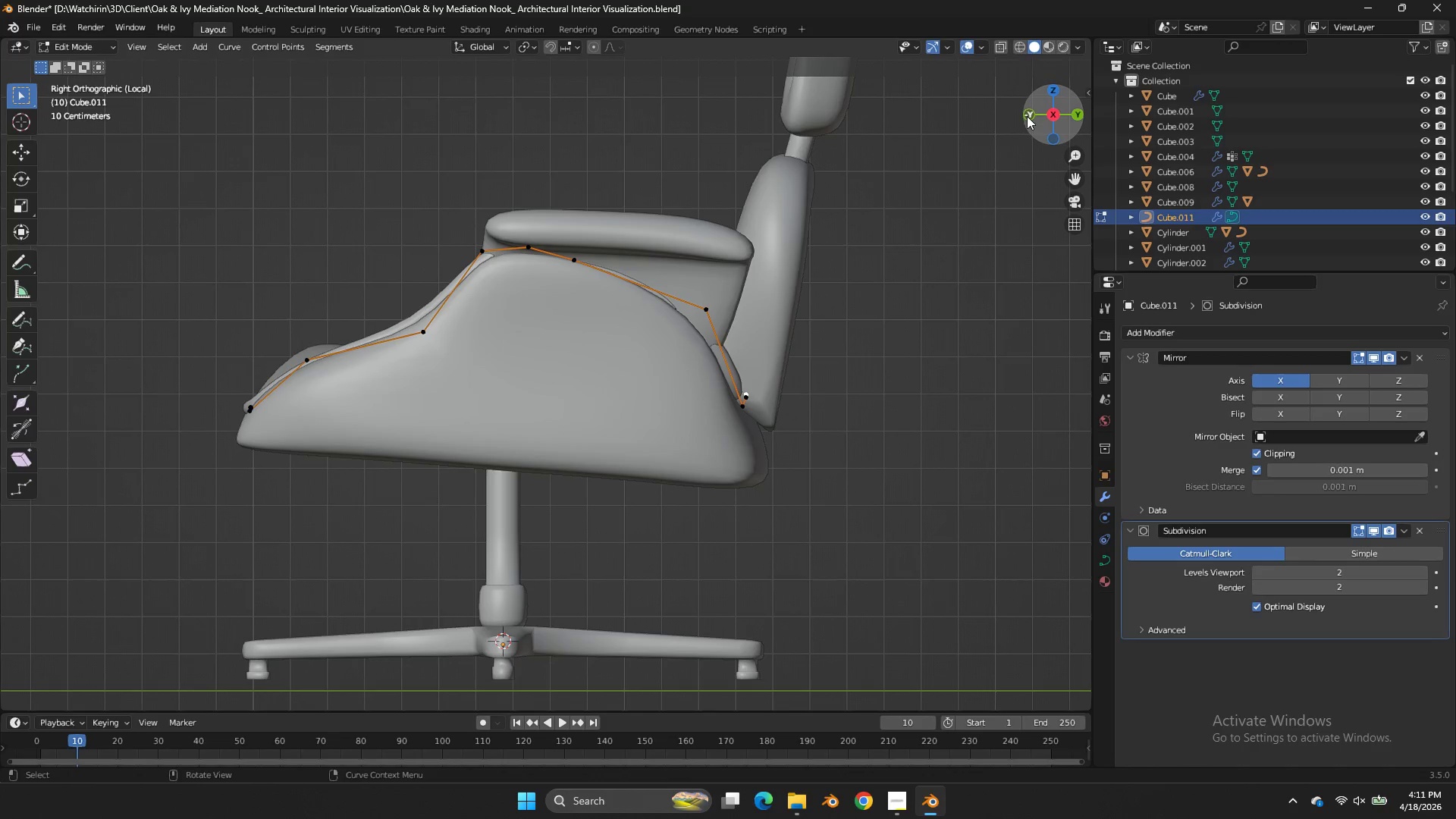 
left_click_drag(start_coordinate=[1033, 110], to_coordinate=[945, 130])
 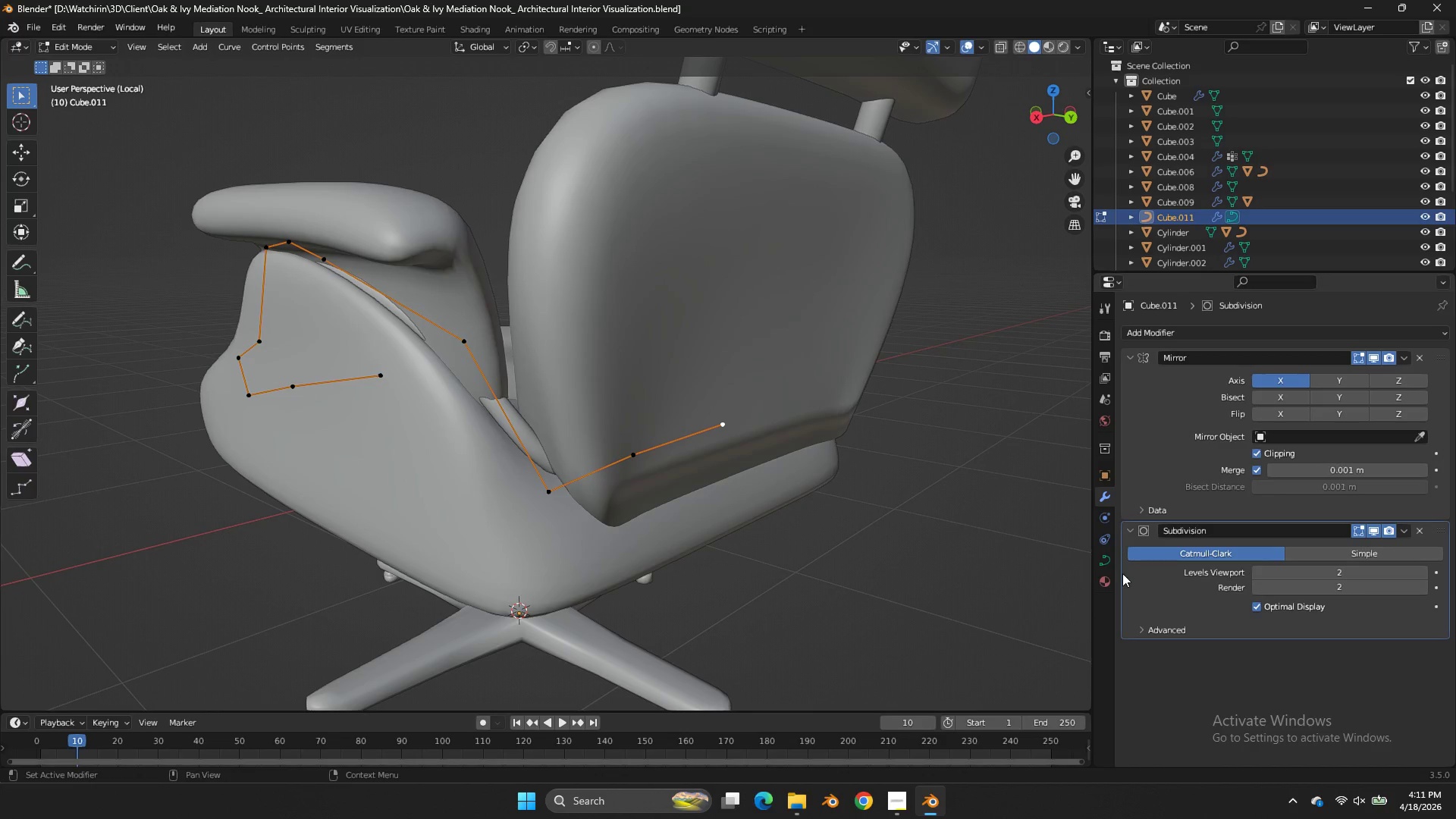 
left_click([1105, 560])
 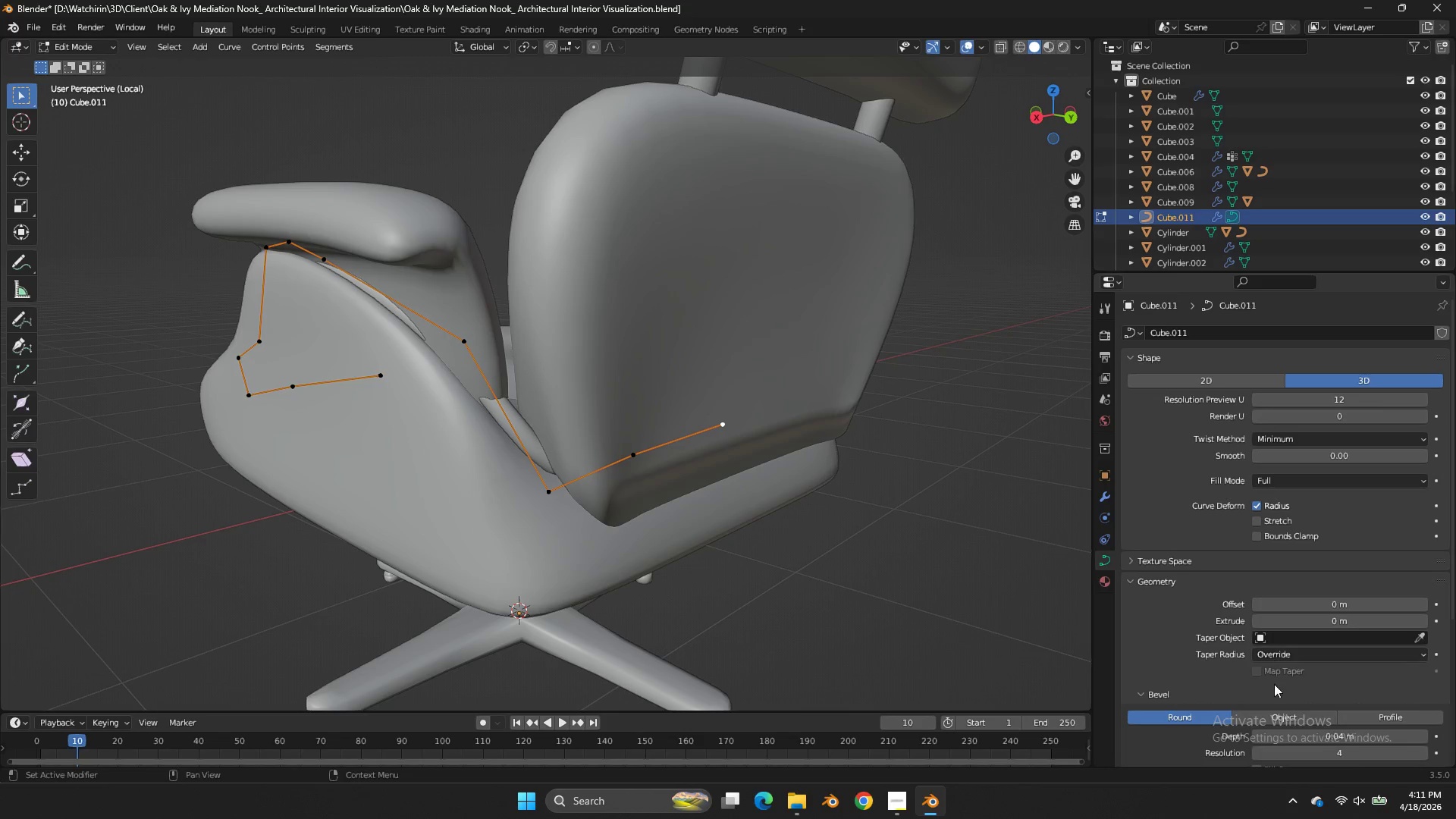 
scroll: coordinate [1274, 689], scroll_direction: down, amount: 2.0
 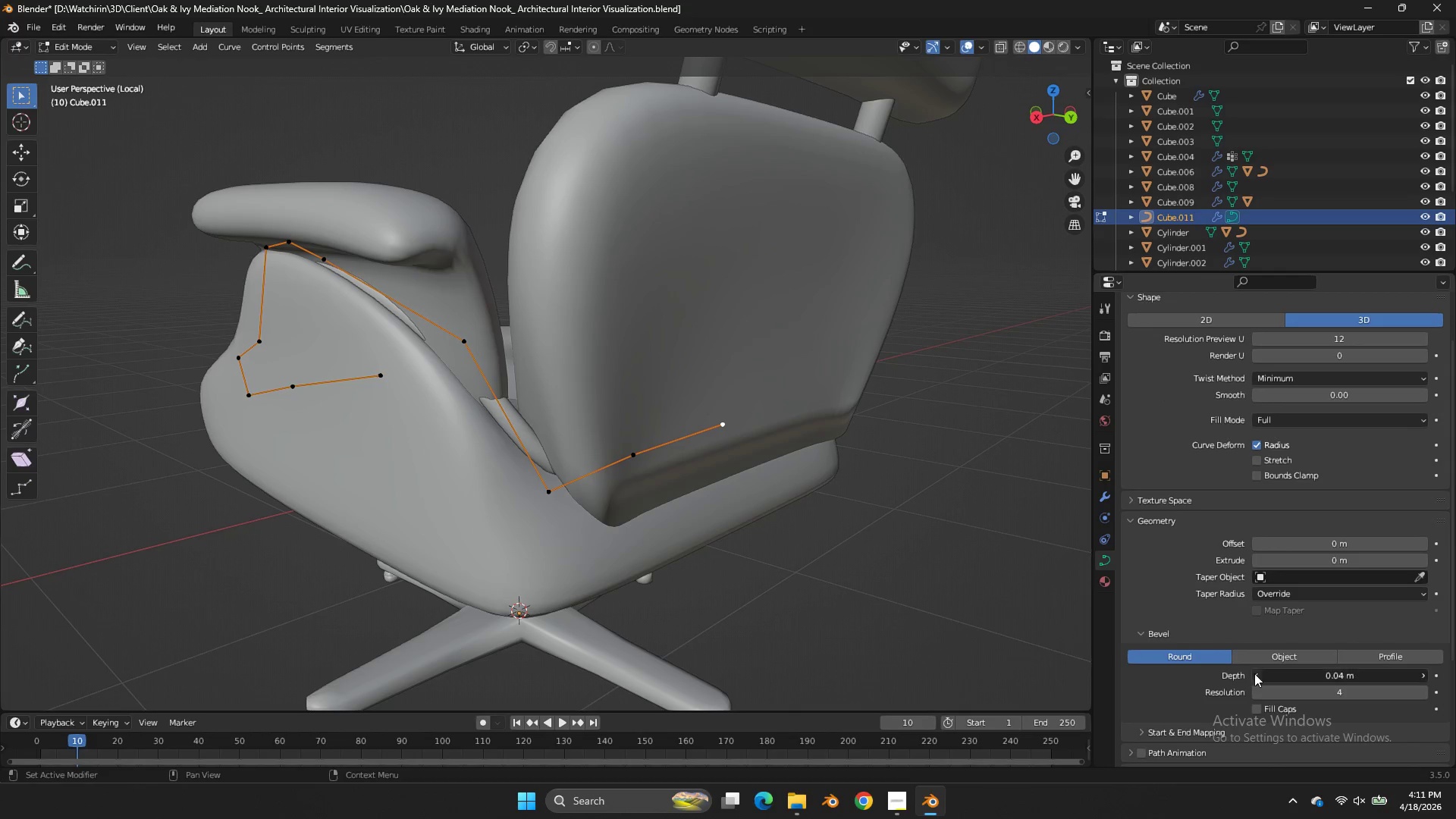 
double_click([1254, 673])
 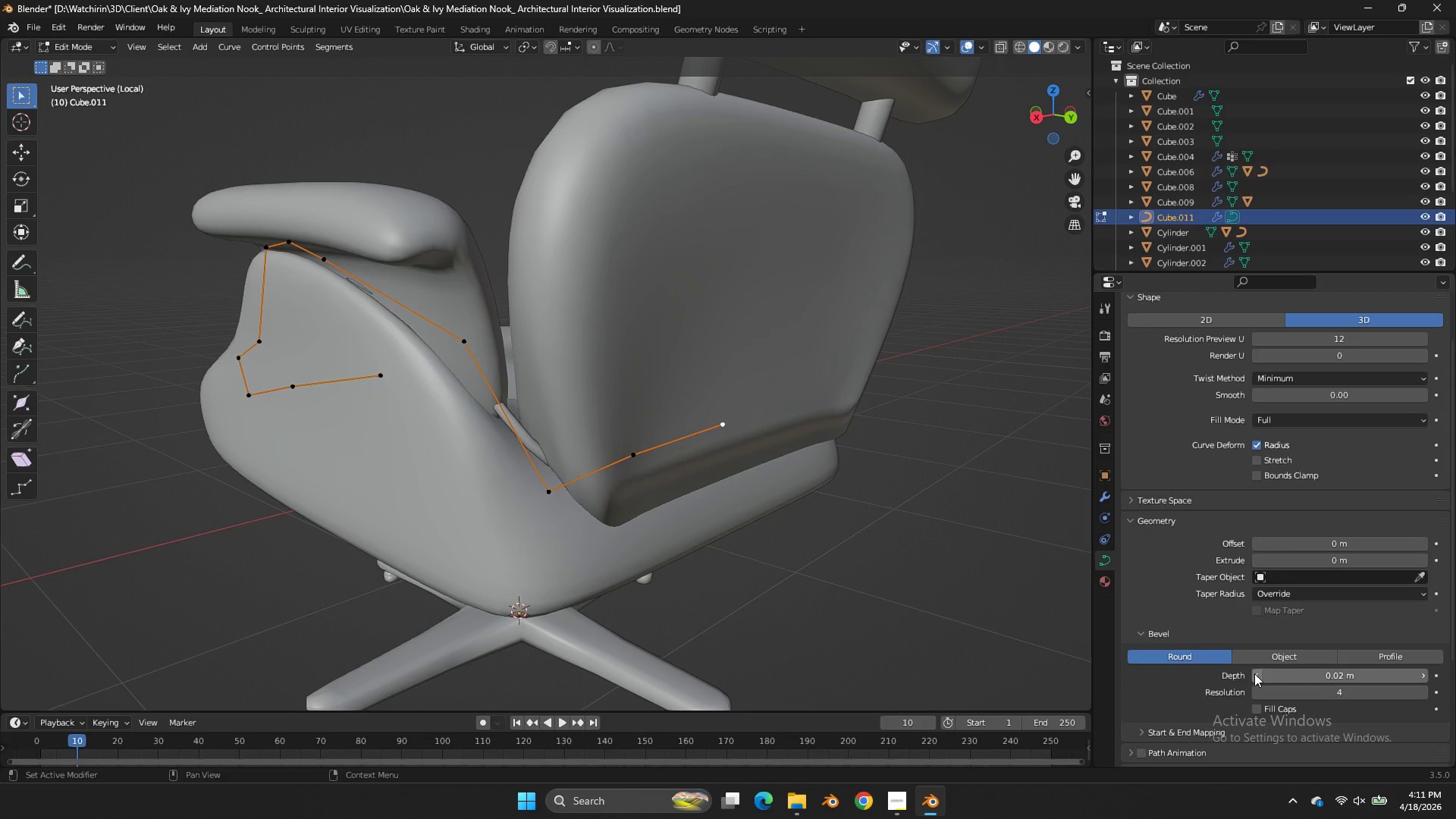 
triple_click([1254, 673])
 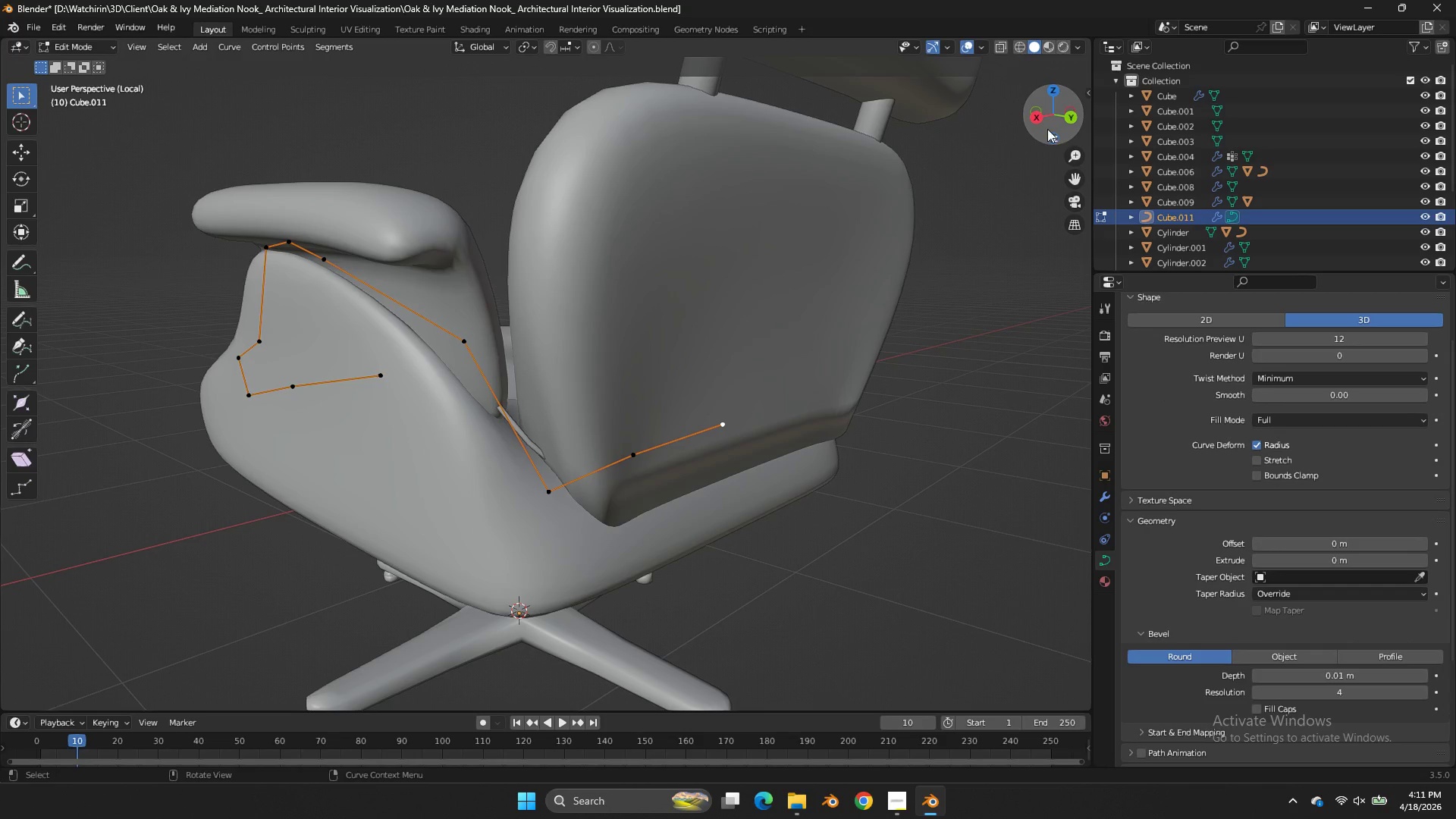 
left_click([1034, 124])
 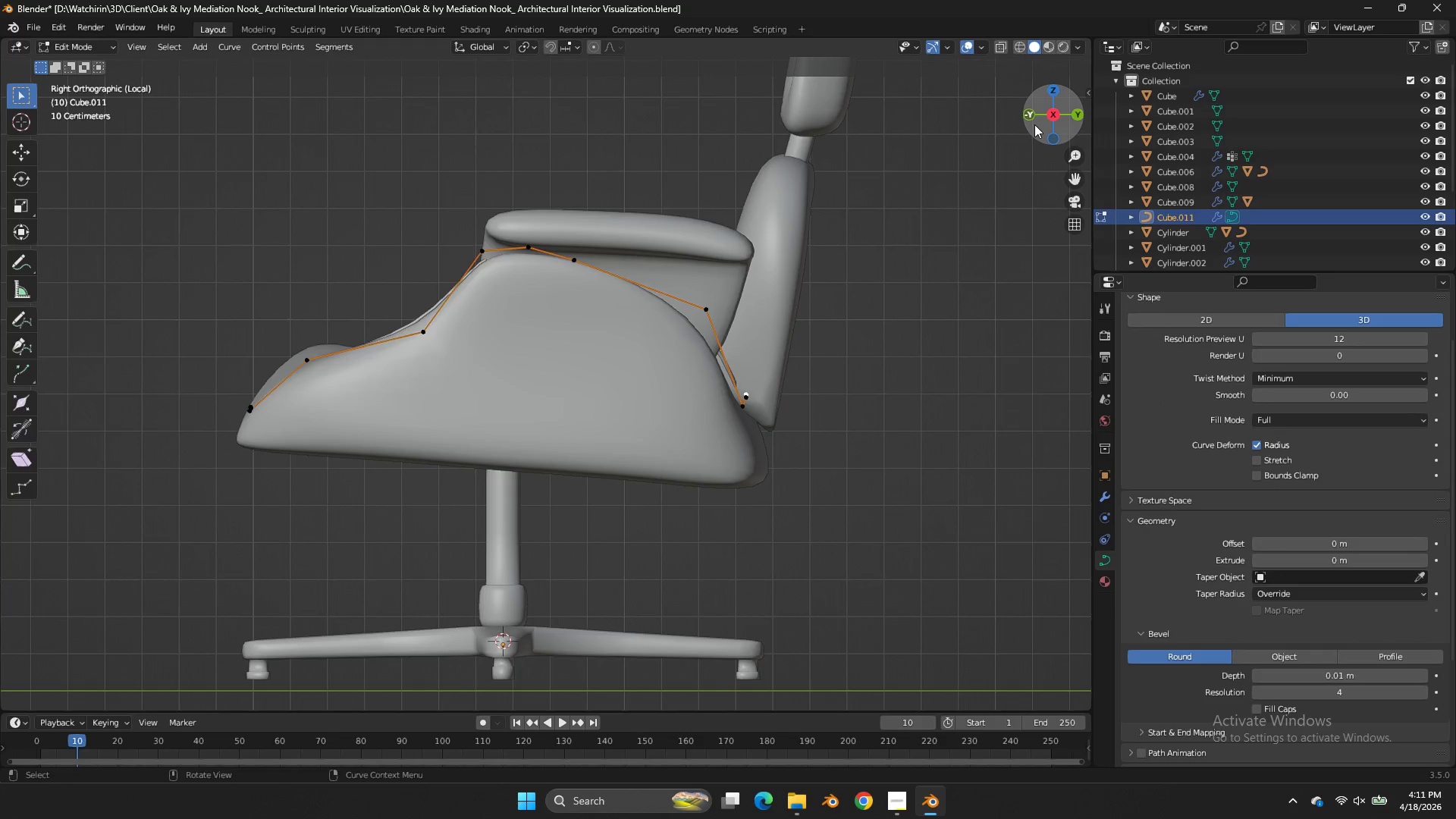 
key(Tab)
 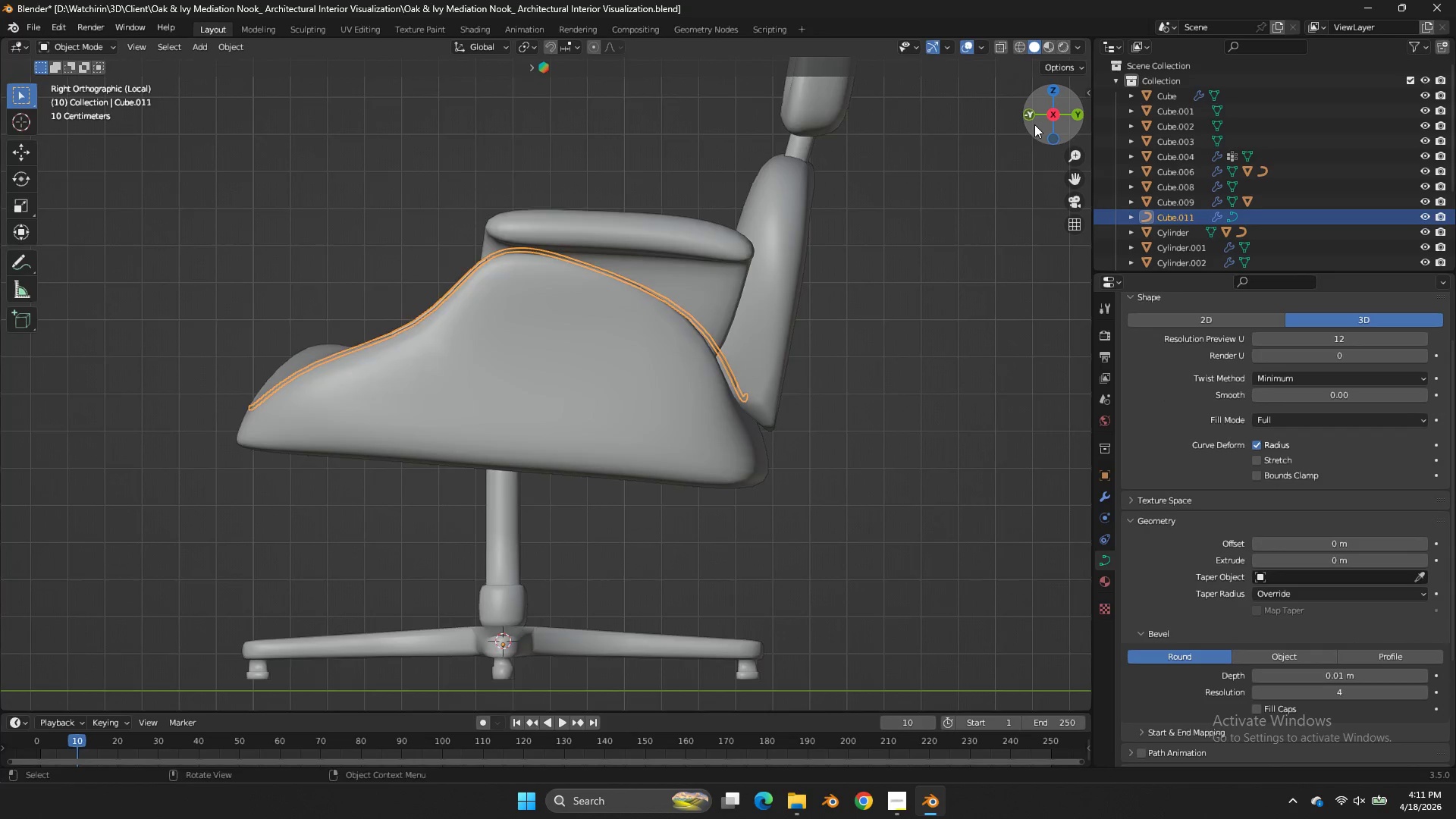 
left_click_drag(start_coordinate=[1034, 124], to_coordinate=[53, 146])
 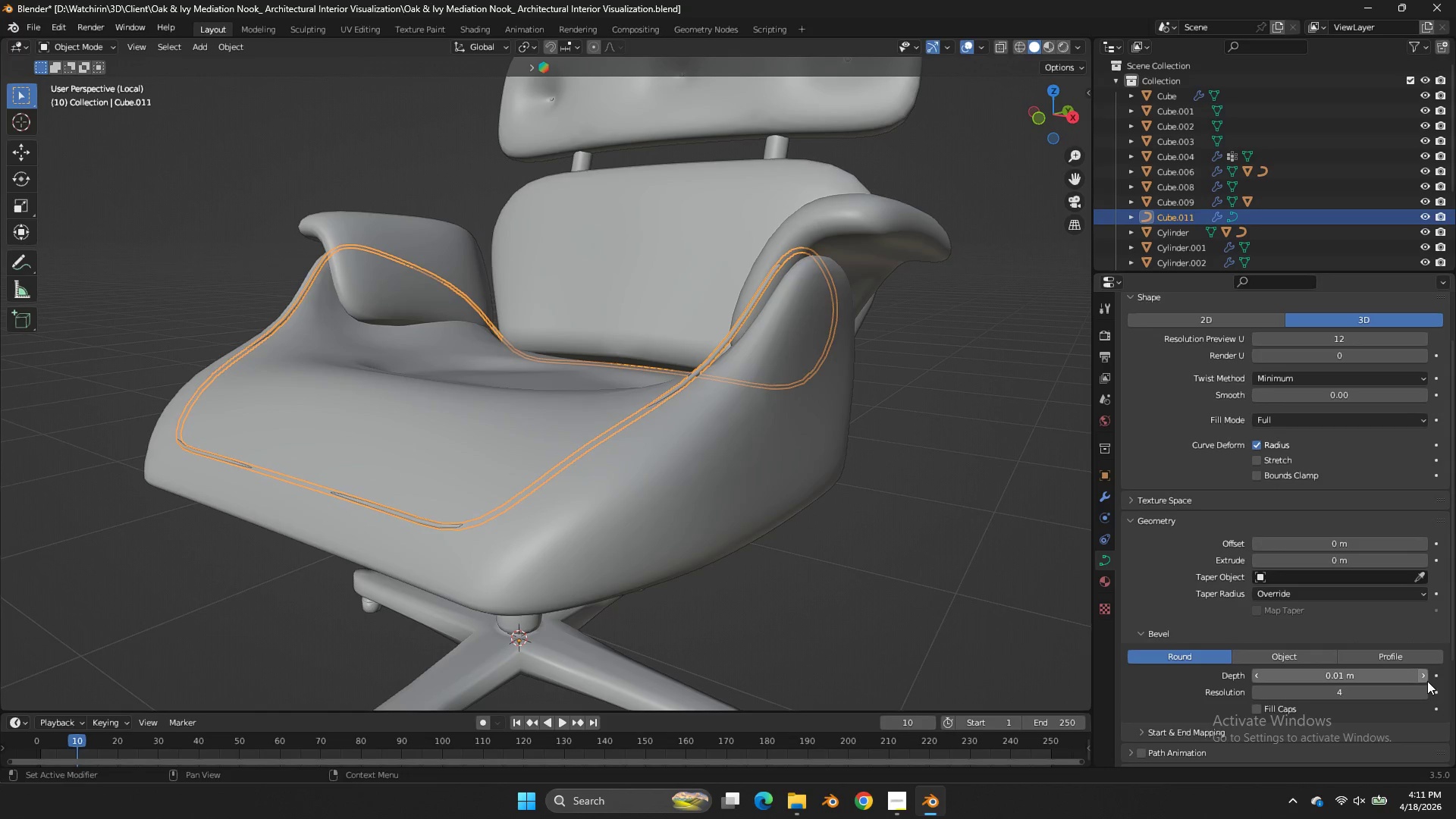 
left_click([1423, 676])
 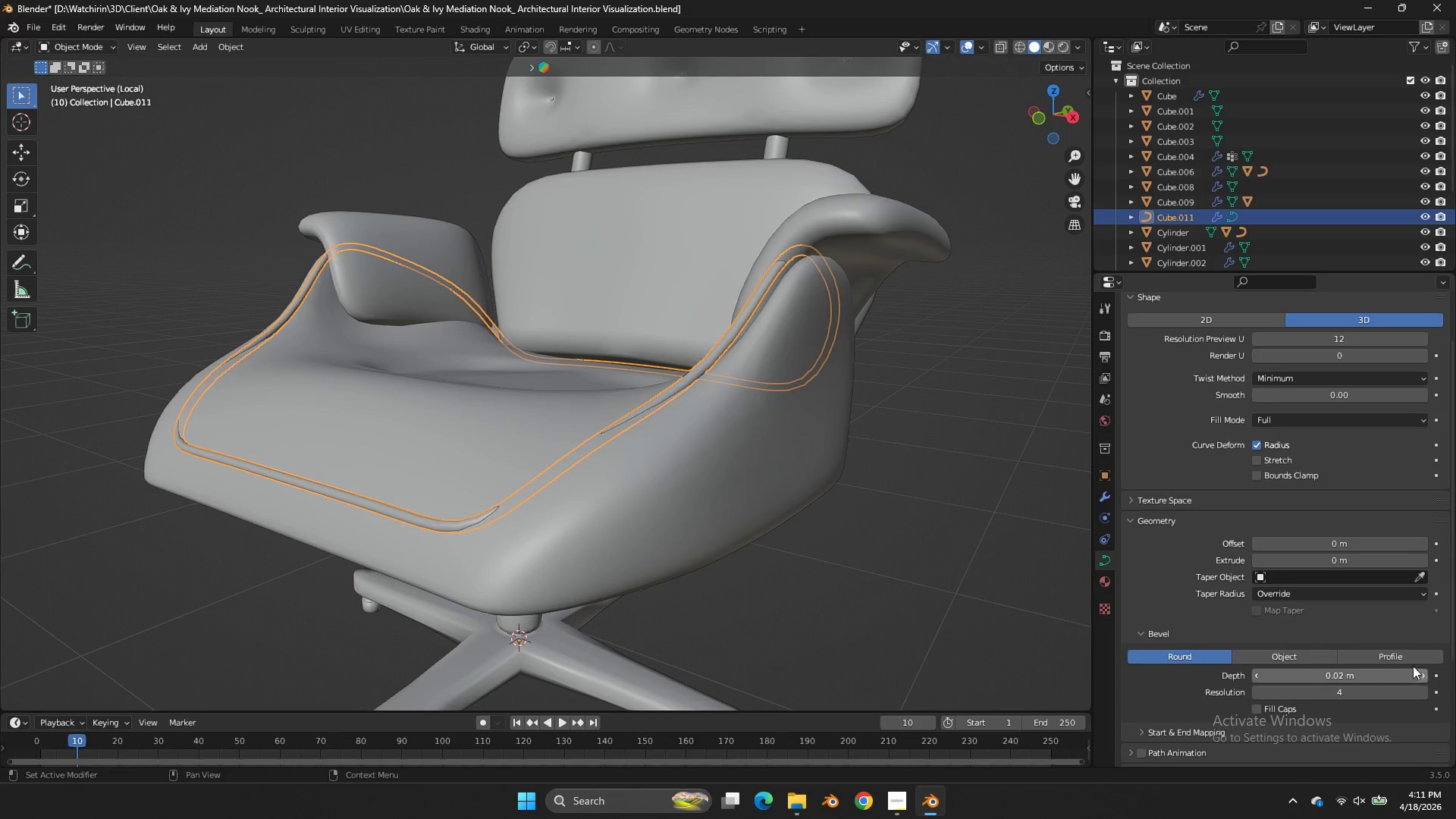 
key(Tab)
 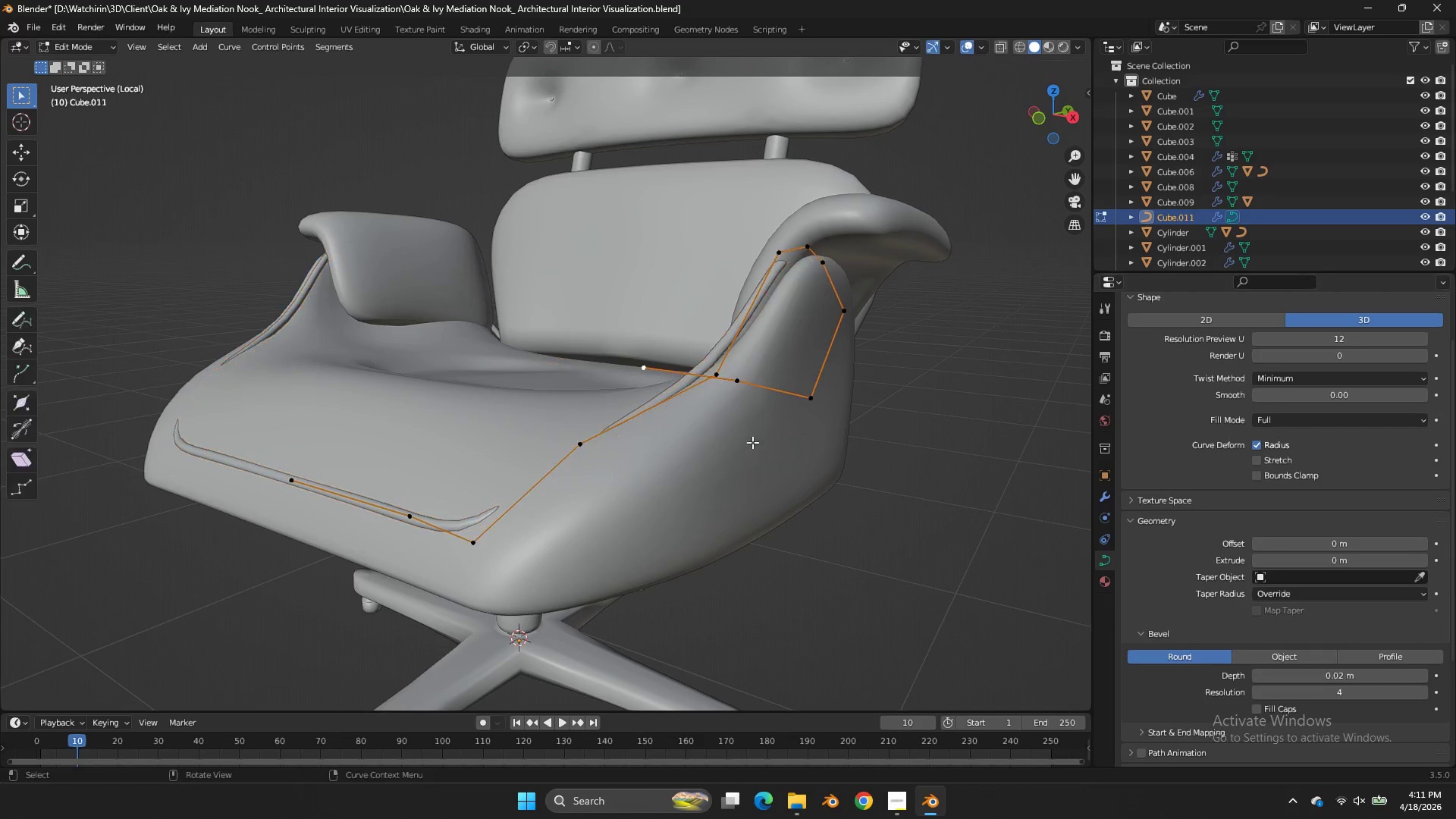 
key(Tab)
 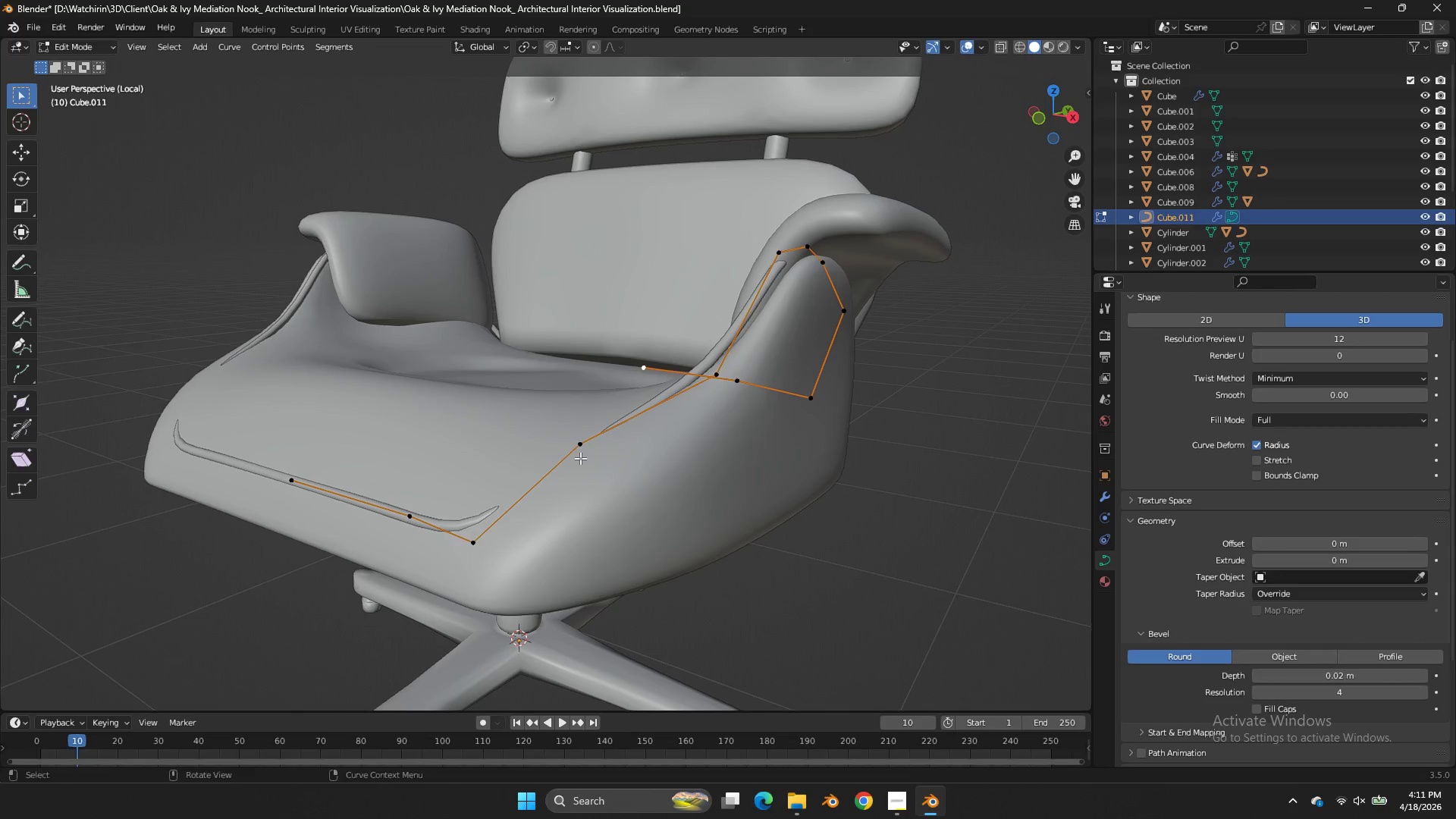 
left_click([580, 458])
 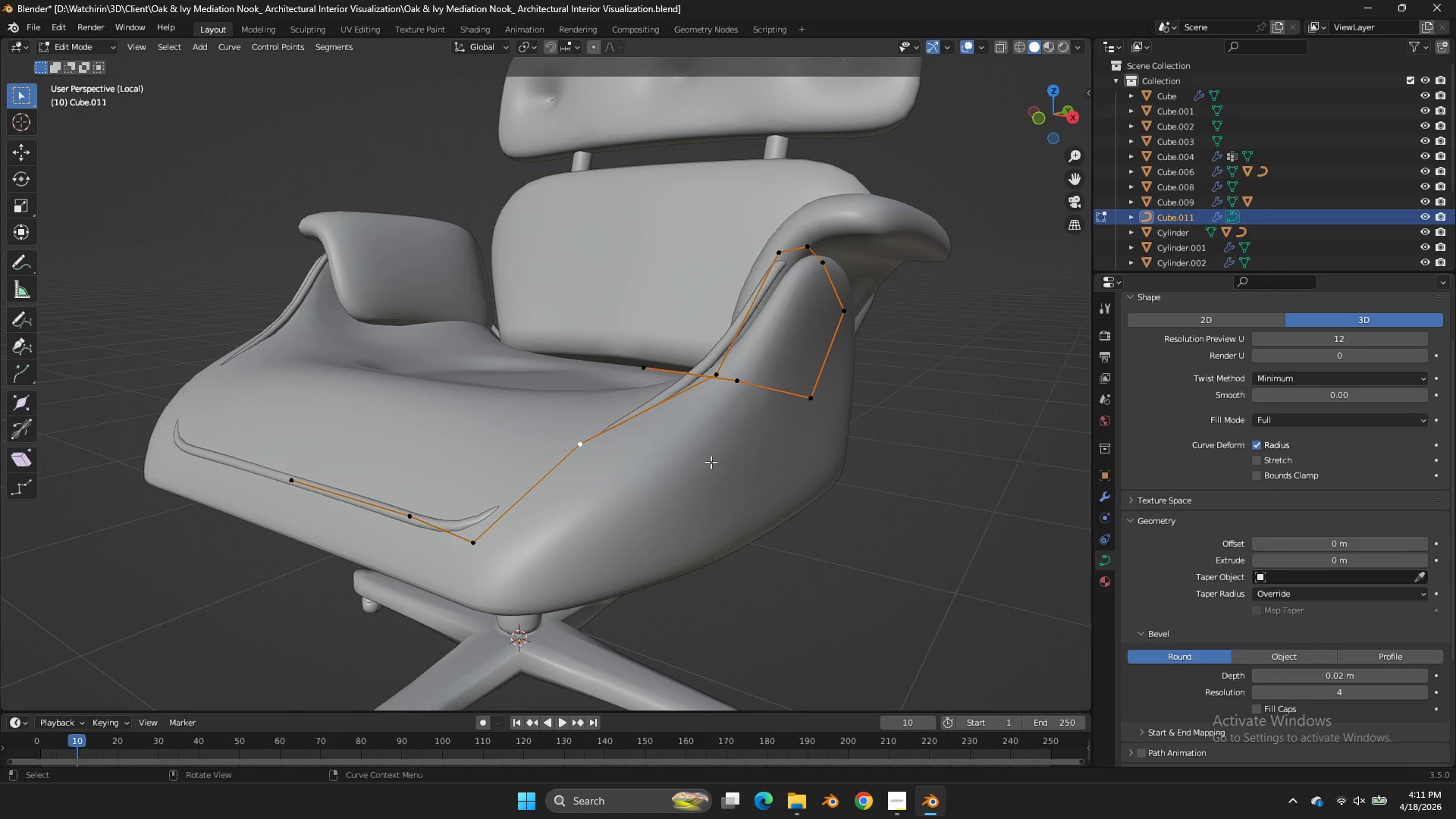 
type(gz)
 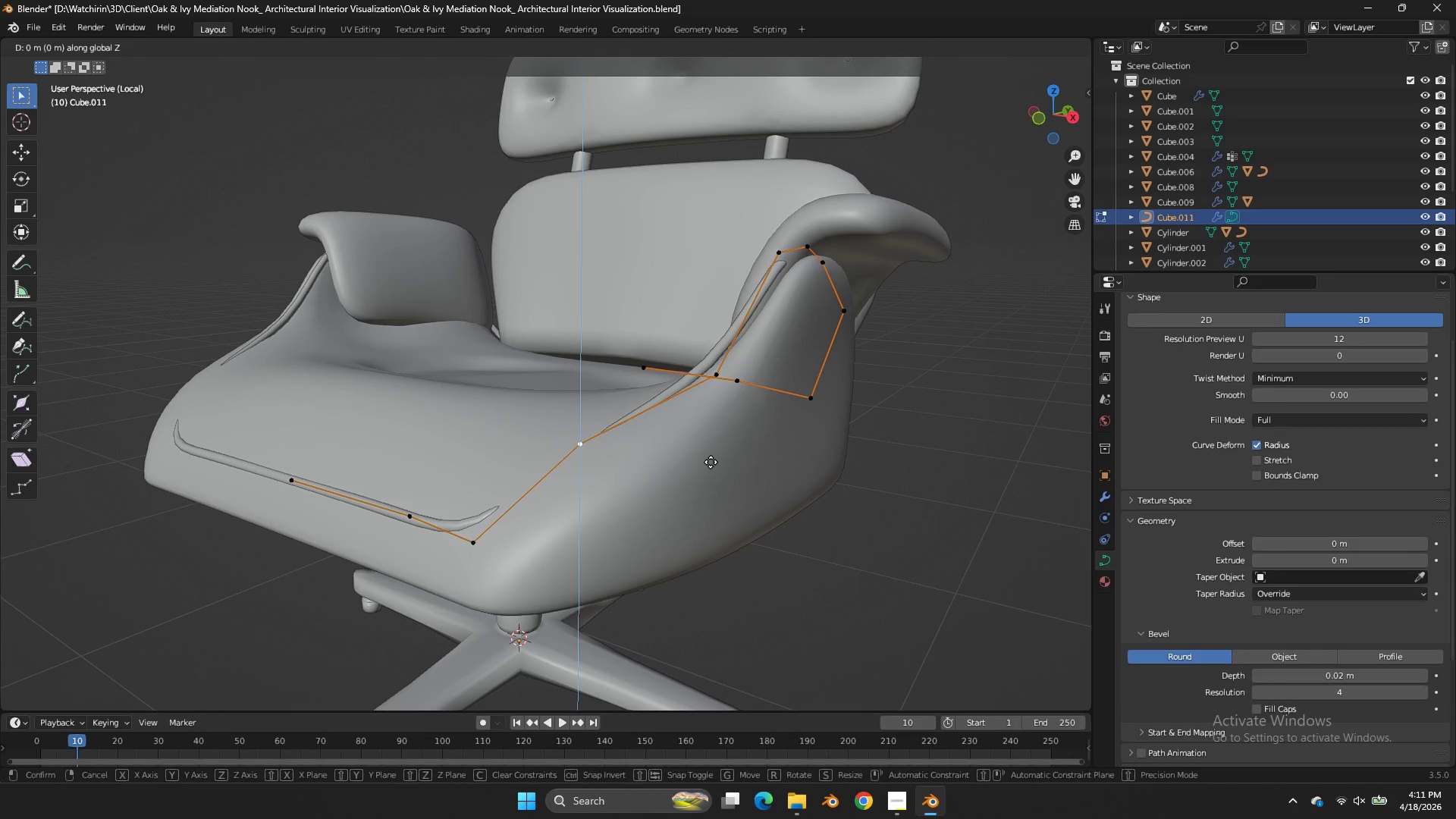 
hold_key(key=ShiftLeft, duration=0.83)
left_click([698, 400])
 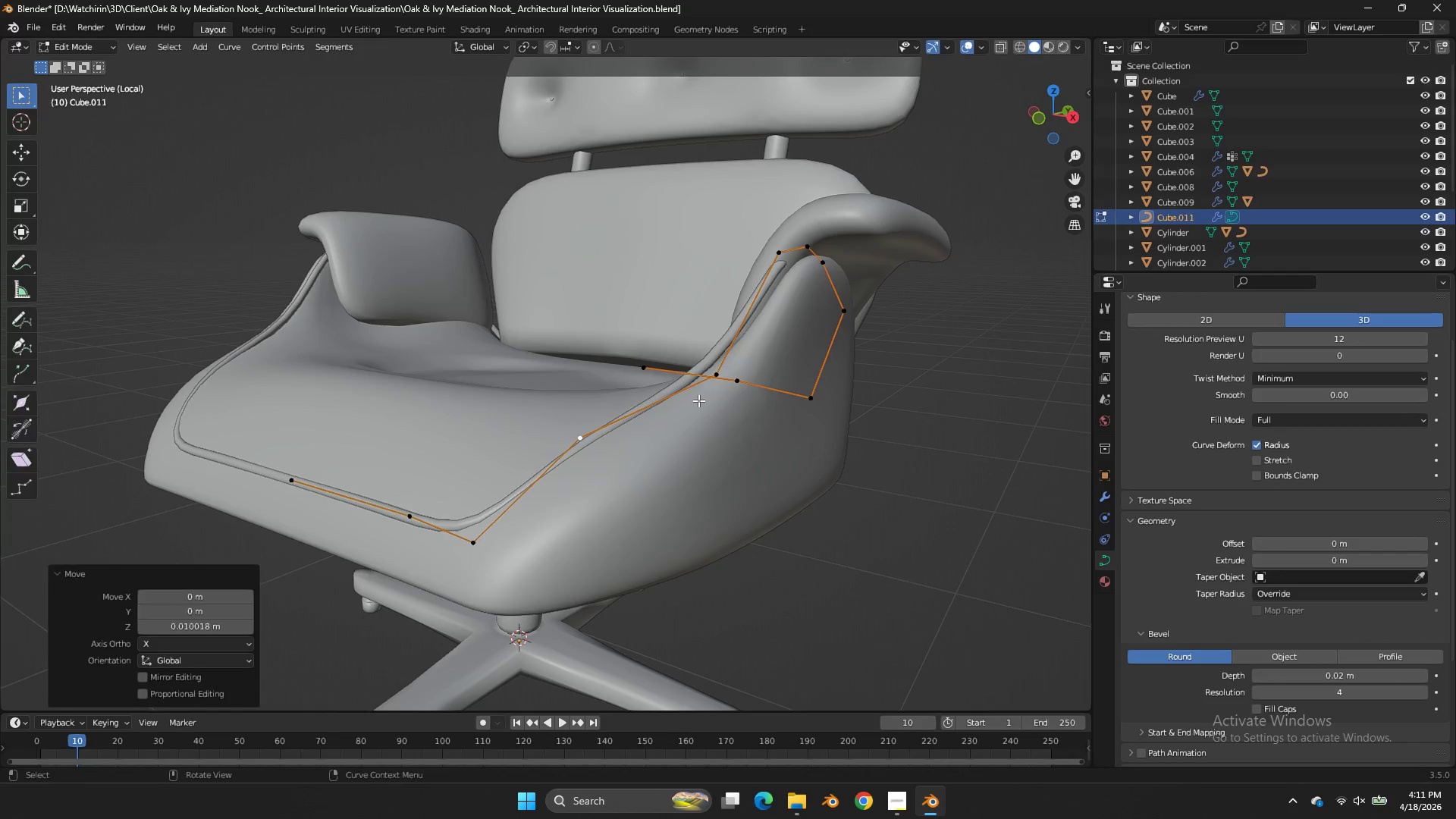 
key(Tab)
 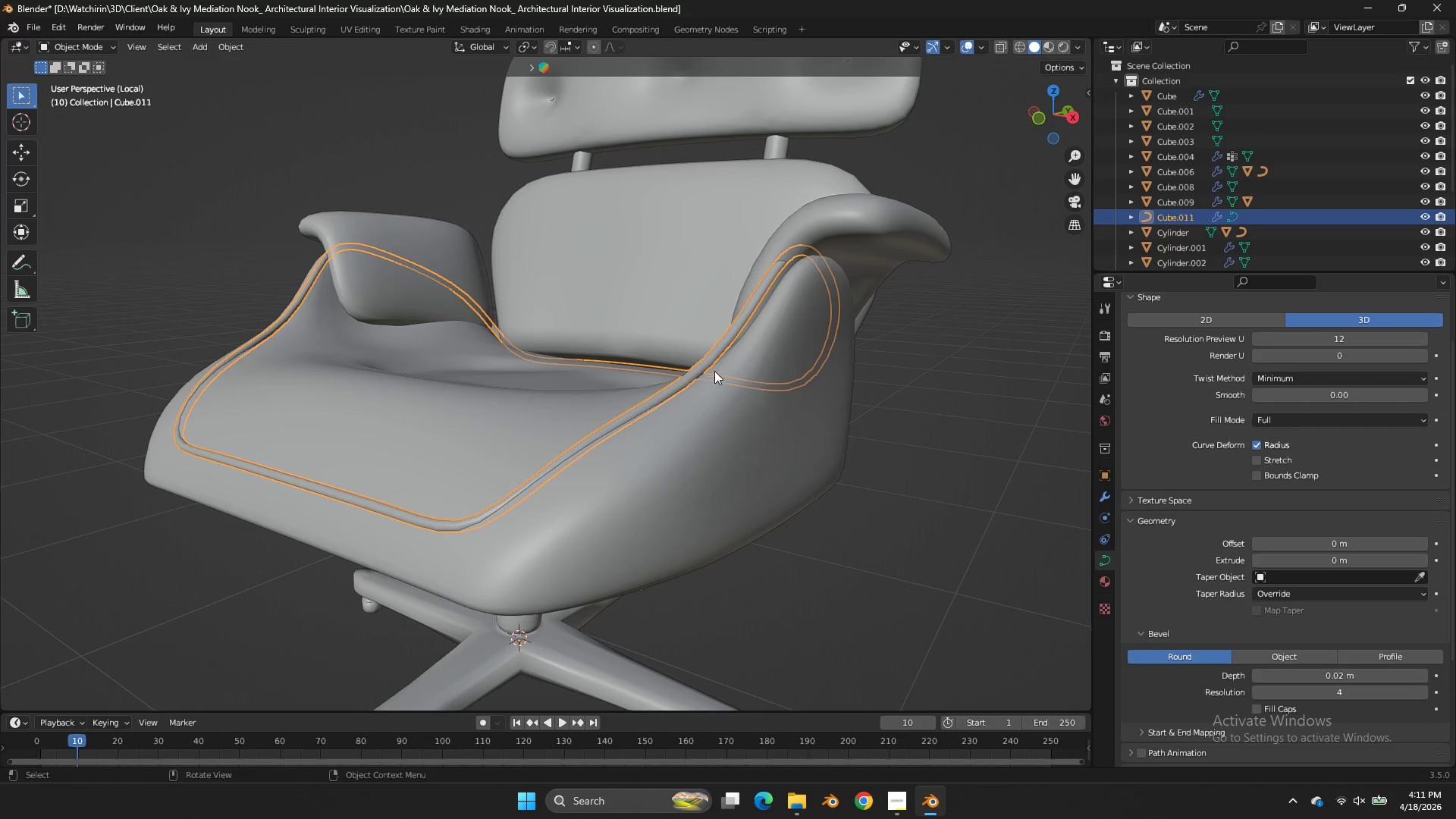 
key(Tab)
 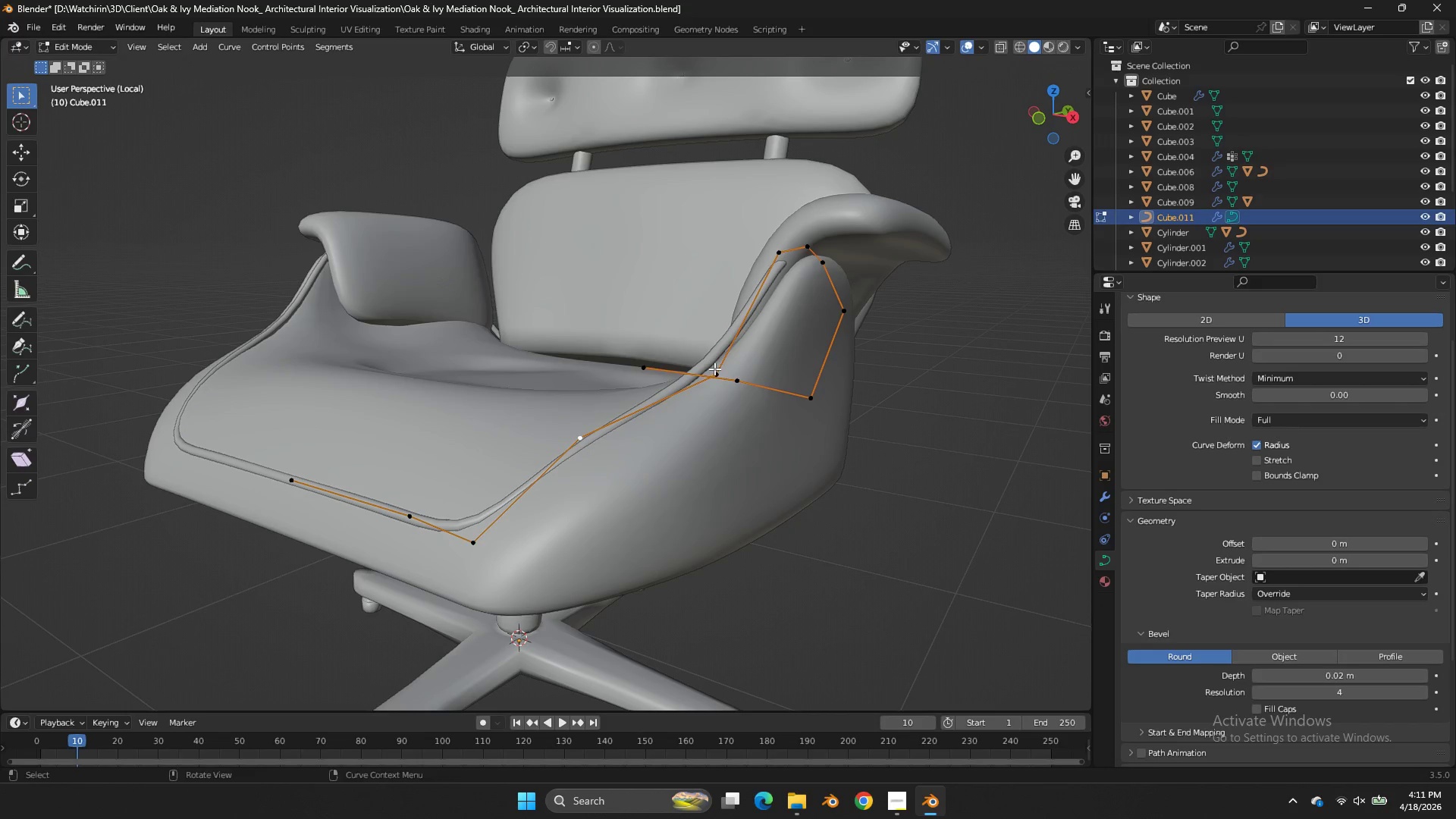 
left_click([714, 369])
 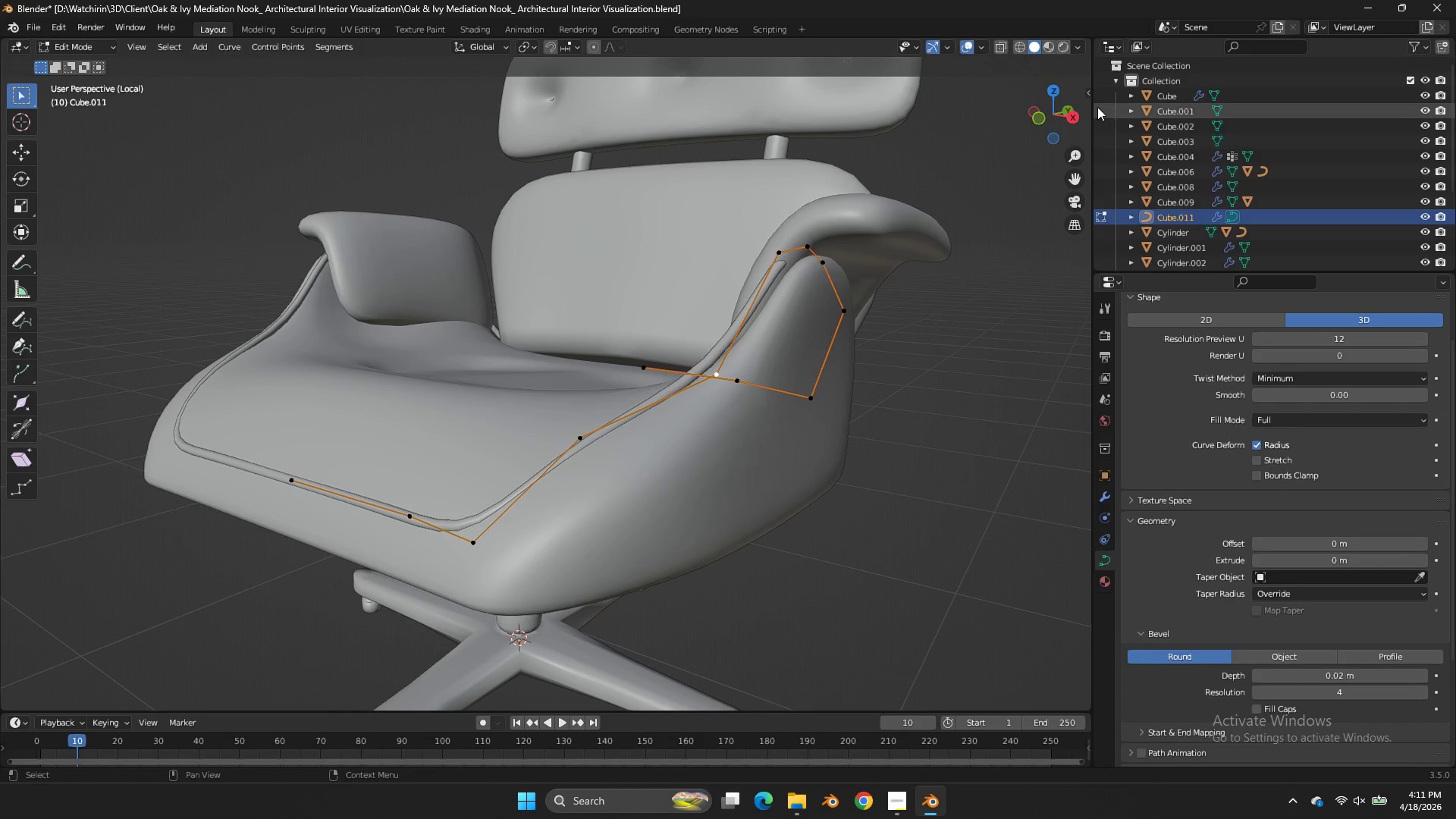 
left_click_drag(start_coordinate=[1092, 107], to_coordinate=[1024, 103])
 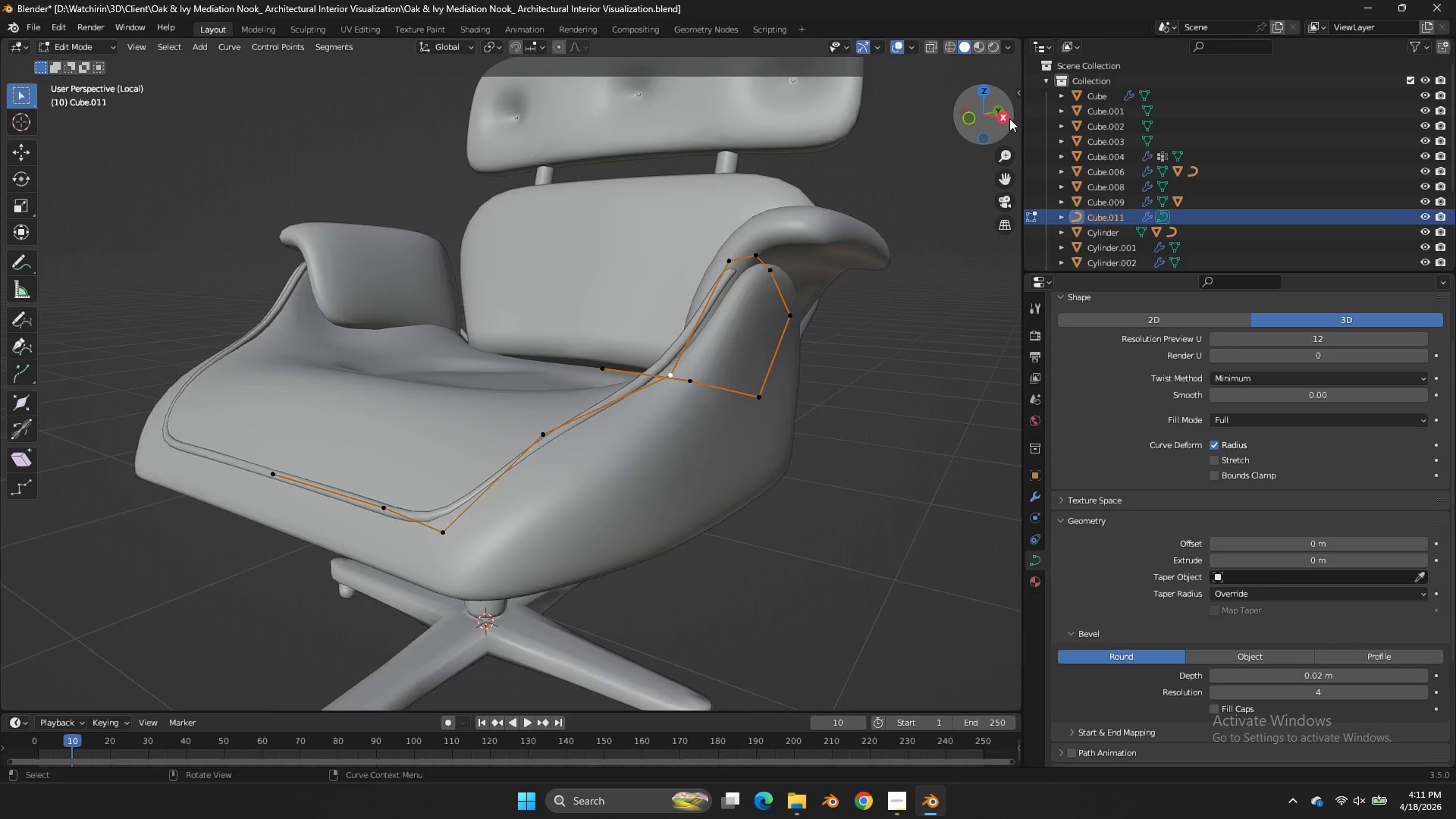 
left_click_drag(start_coordinate=[1009, 118], to_coordinate=[921, 106])
 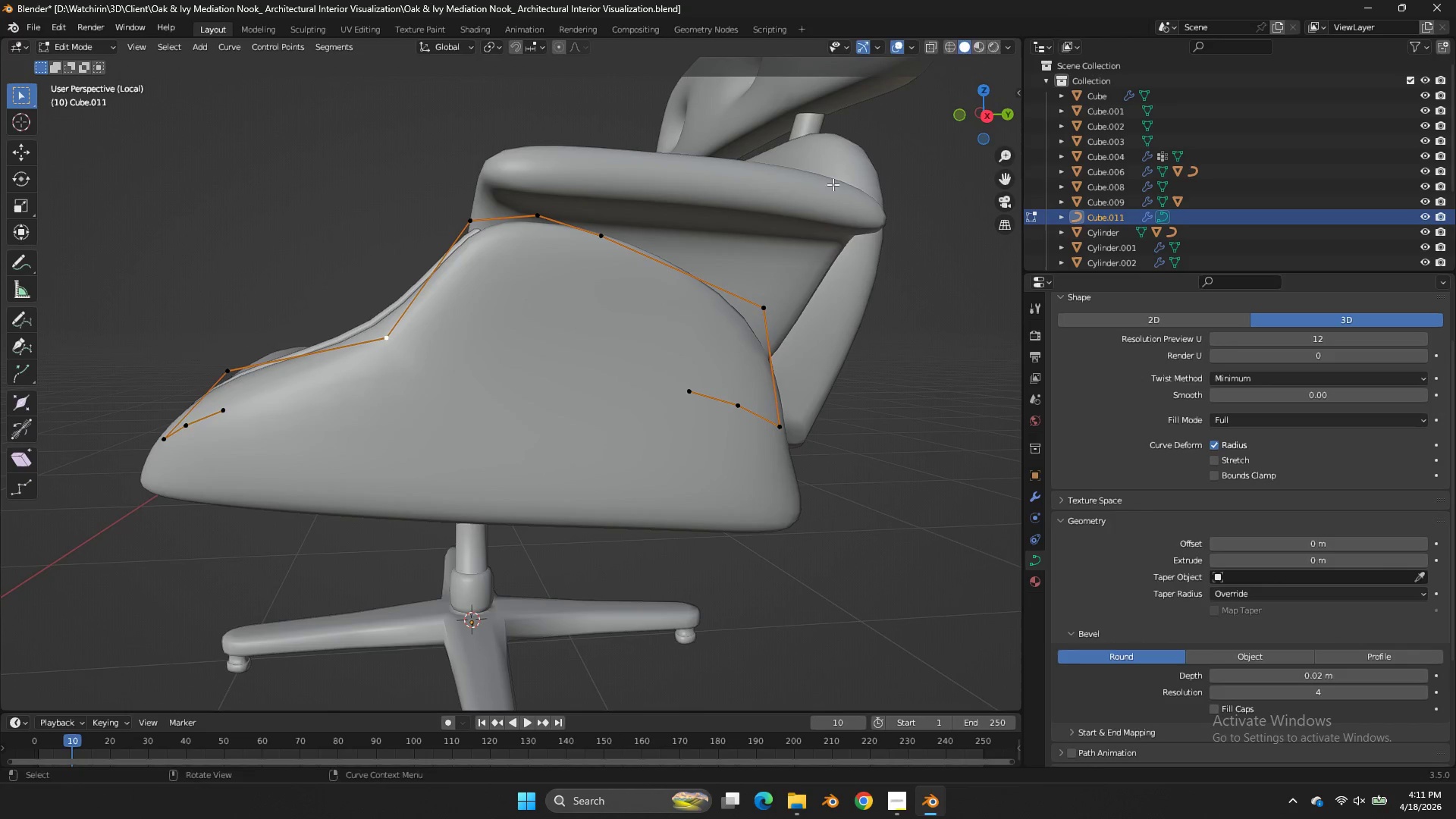 
key(G)
 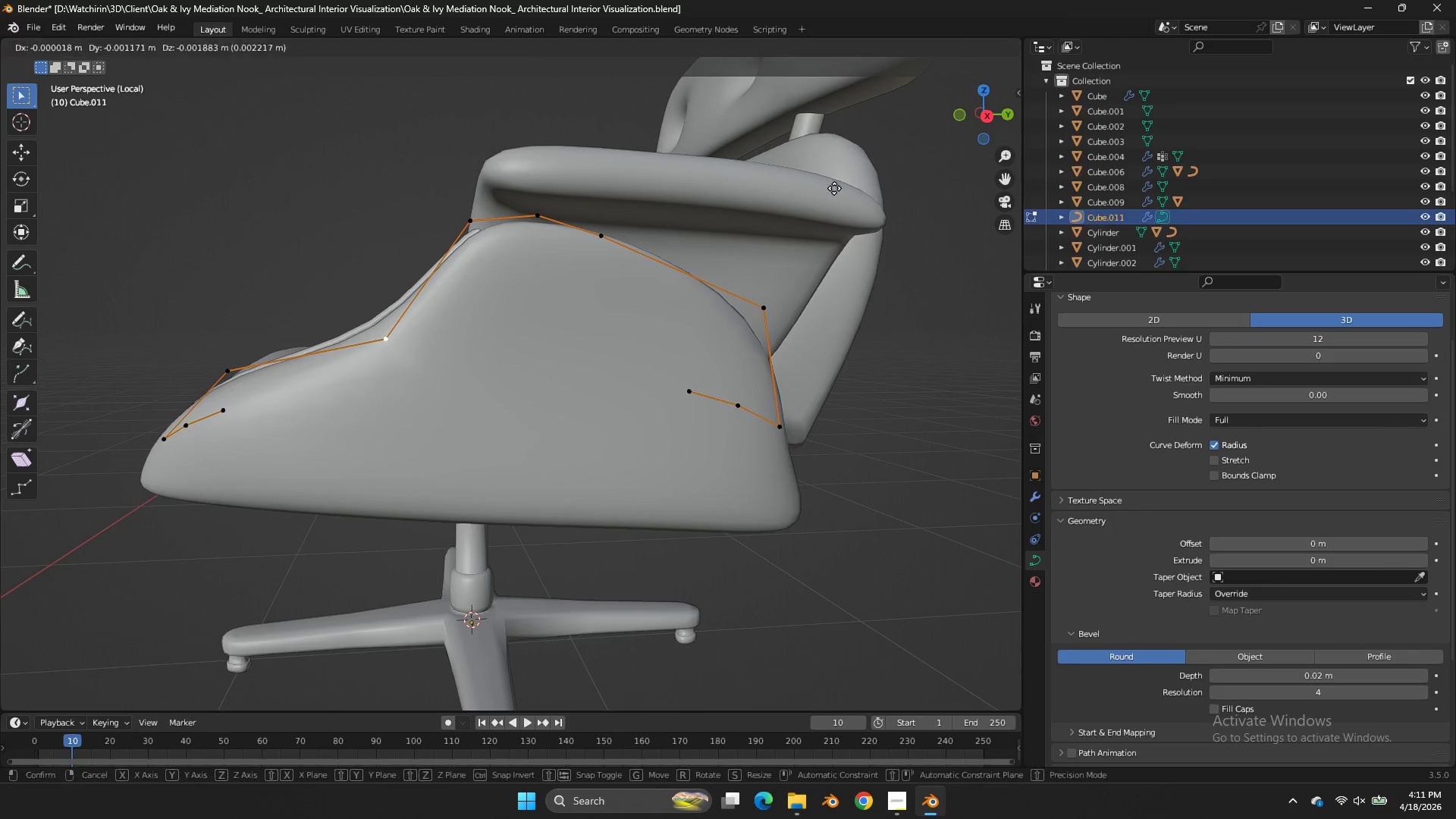 
hold_key(key=ShiftLeft, duration=0.72)
 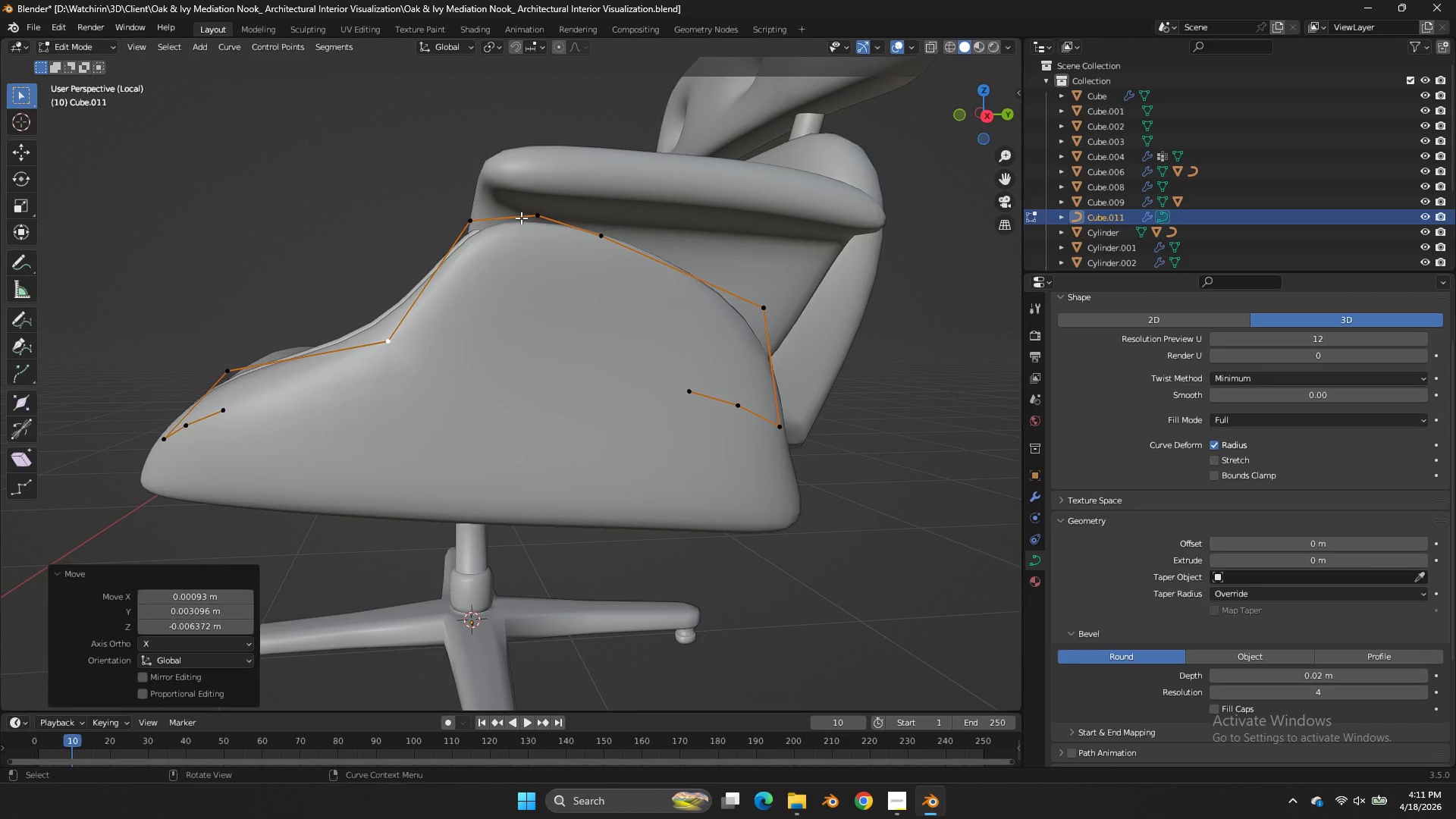 
left_click([521, 218])
 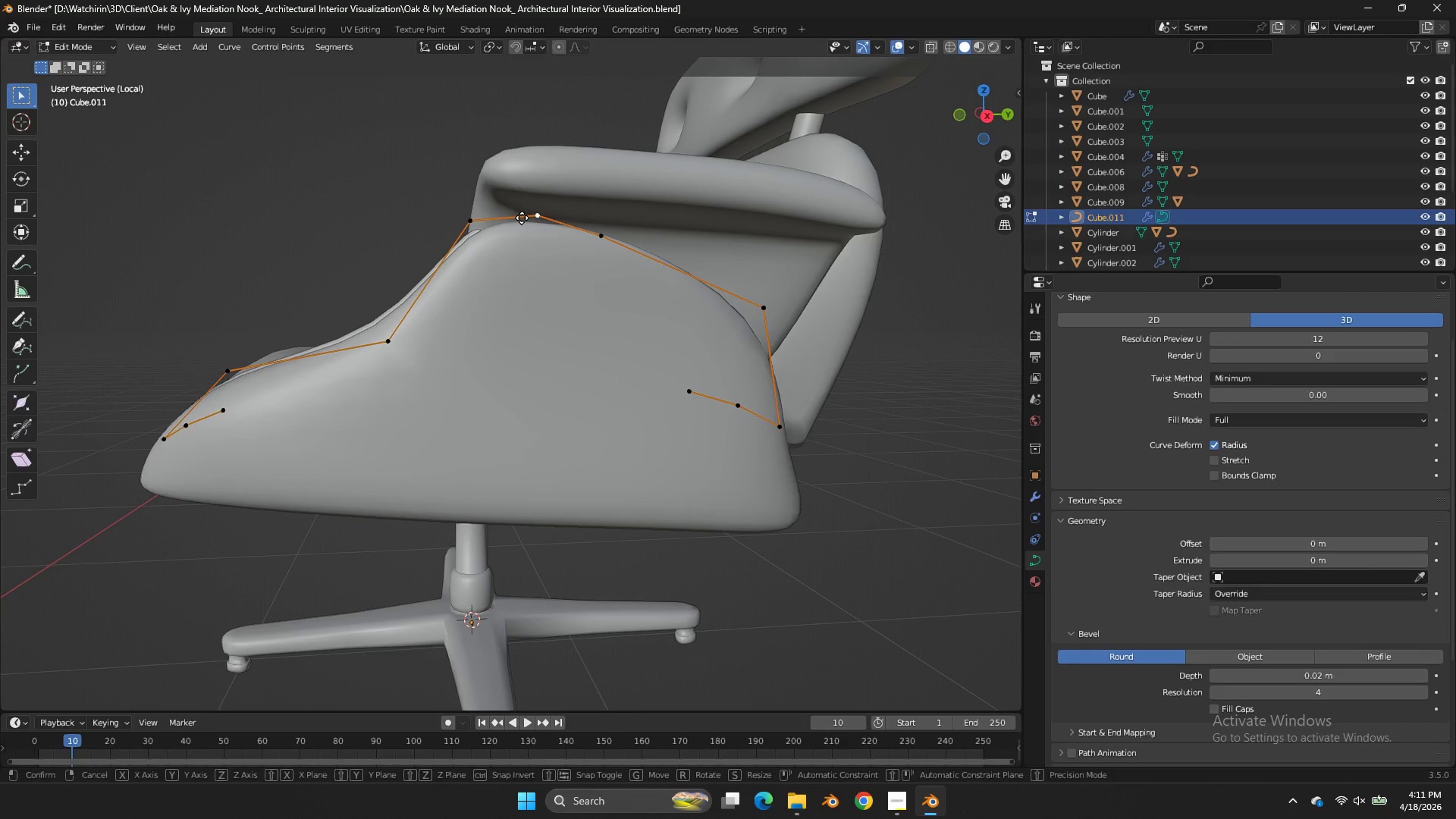 
type(gz)
 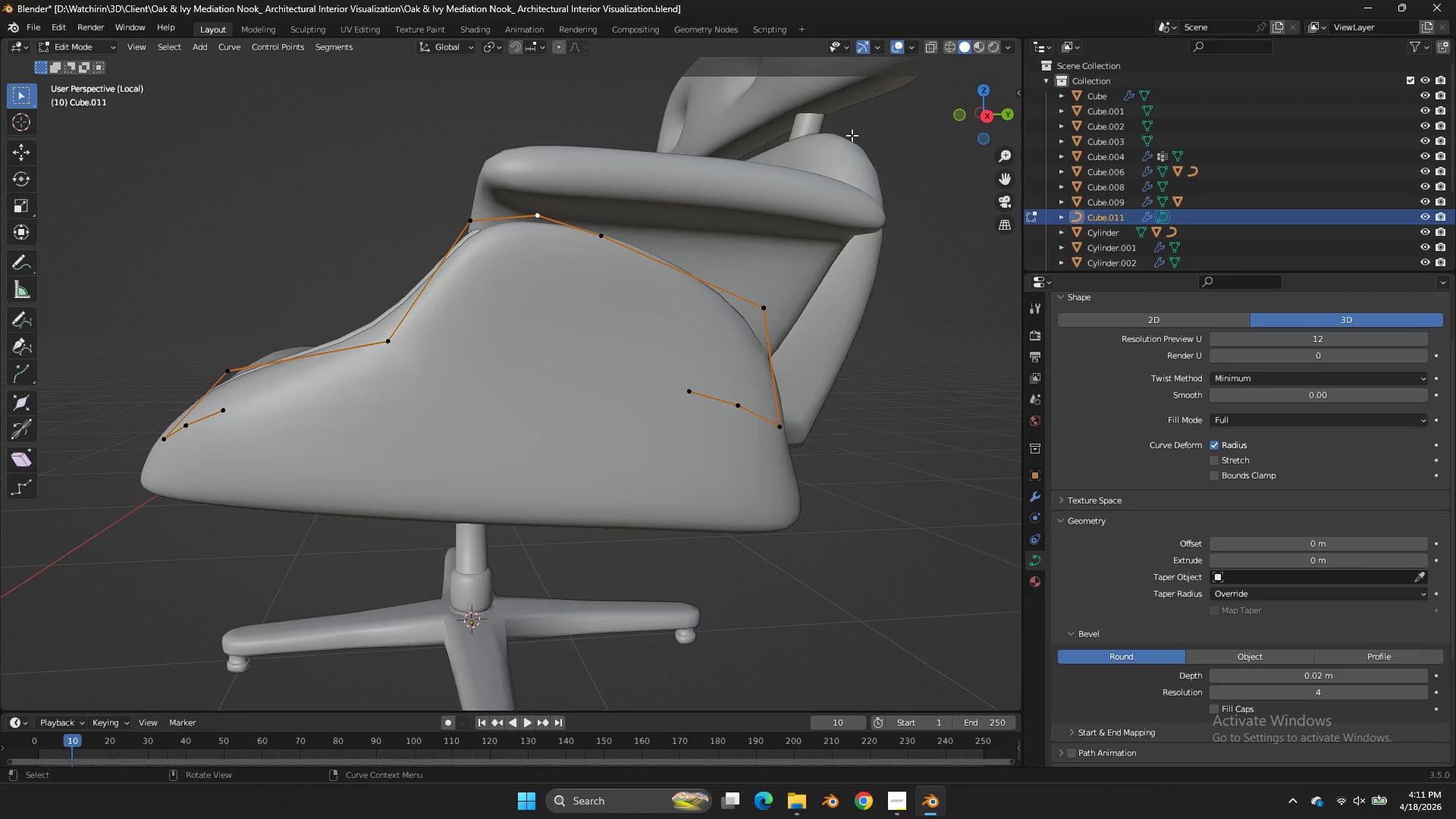 
key(Tab)
 